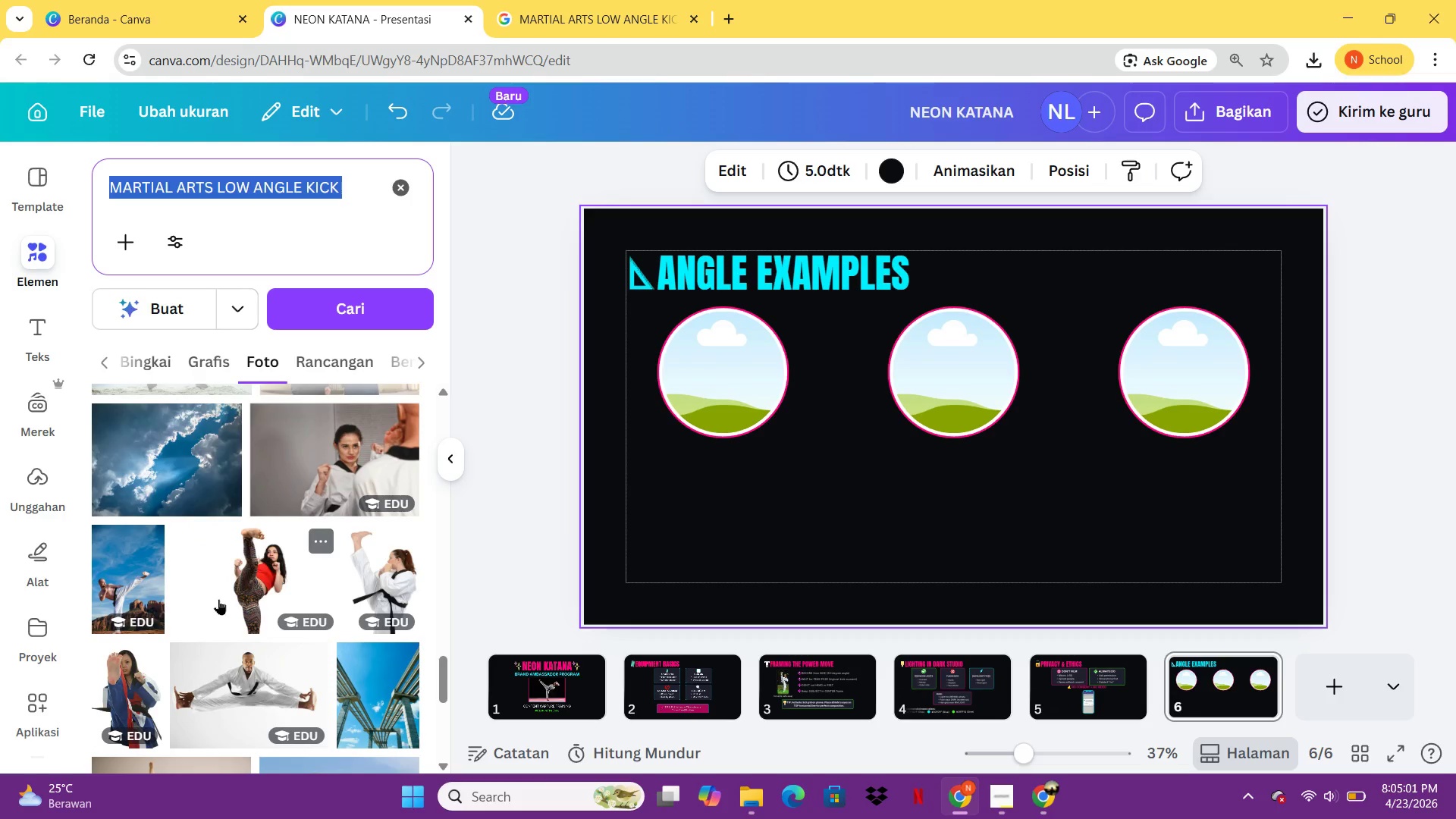 
wait(15.61)
 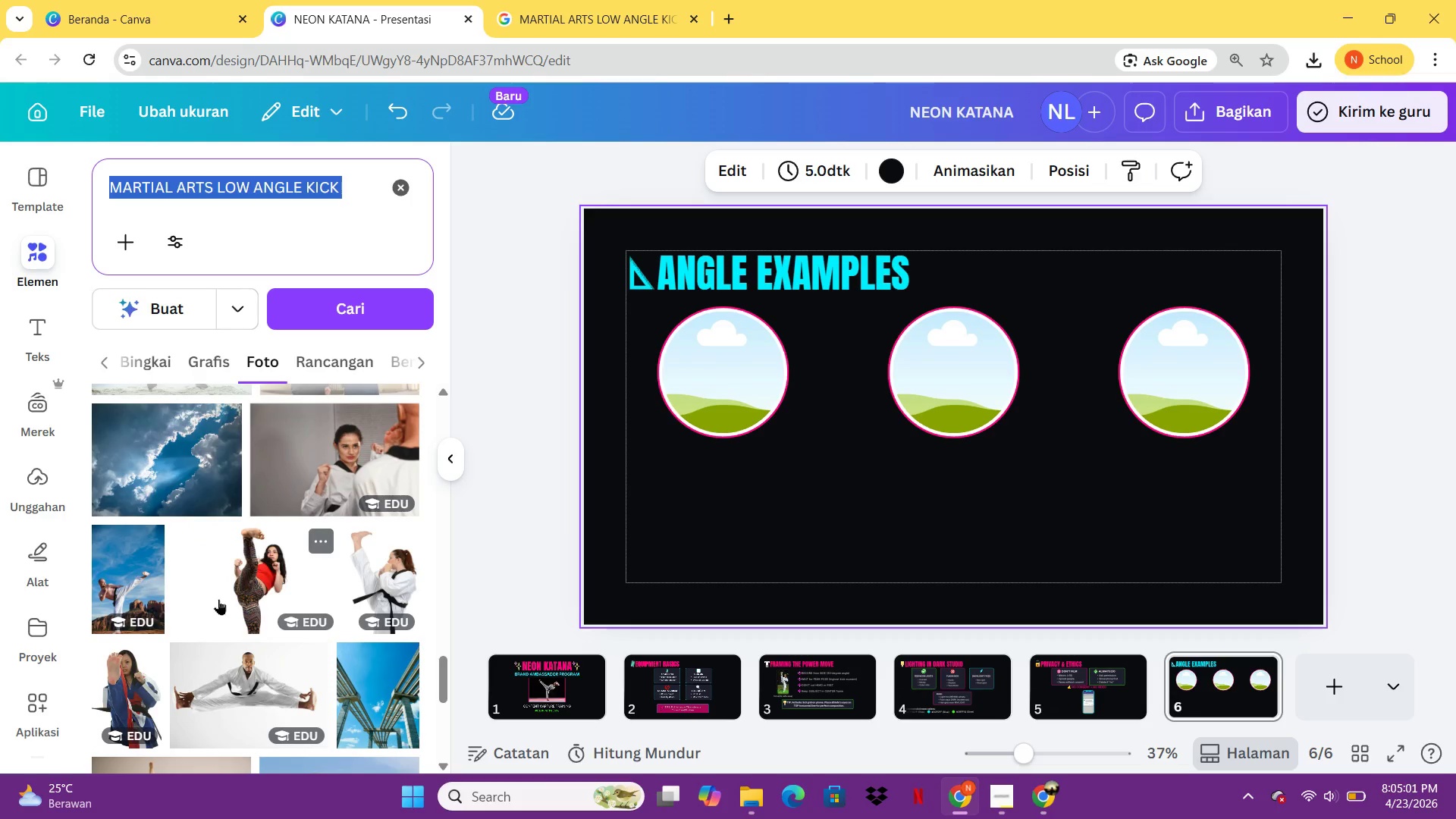 
left_click([148, 584])
 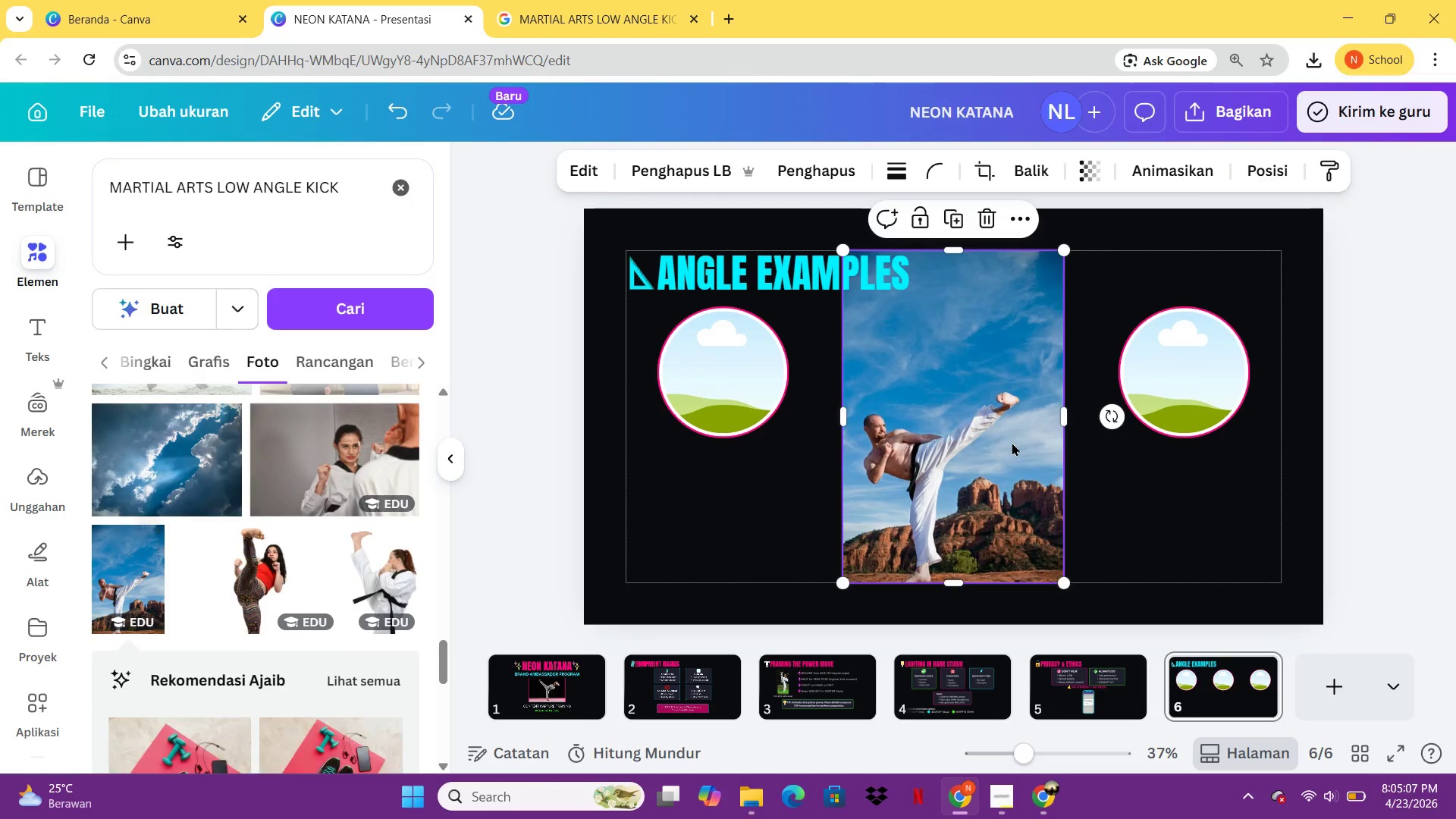 
left_click_drag(start_coordinate=[1012, 442], to_coordinate=[802, 361])
 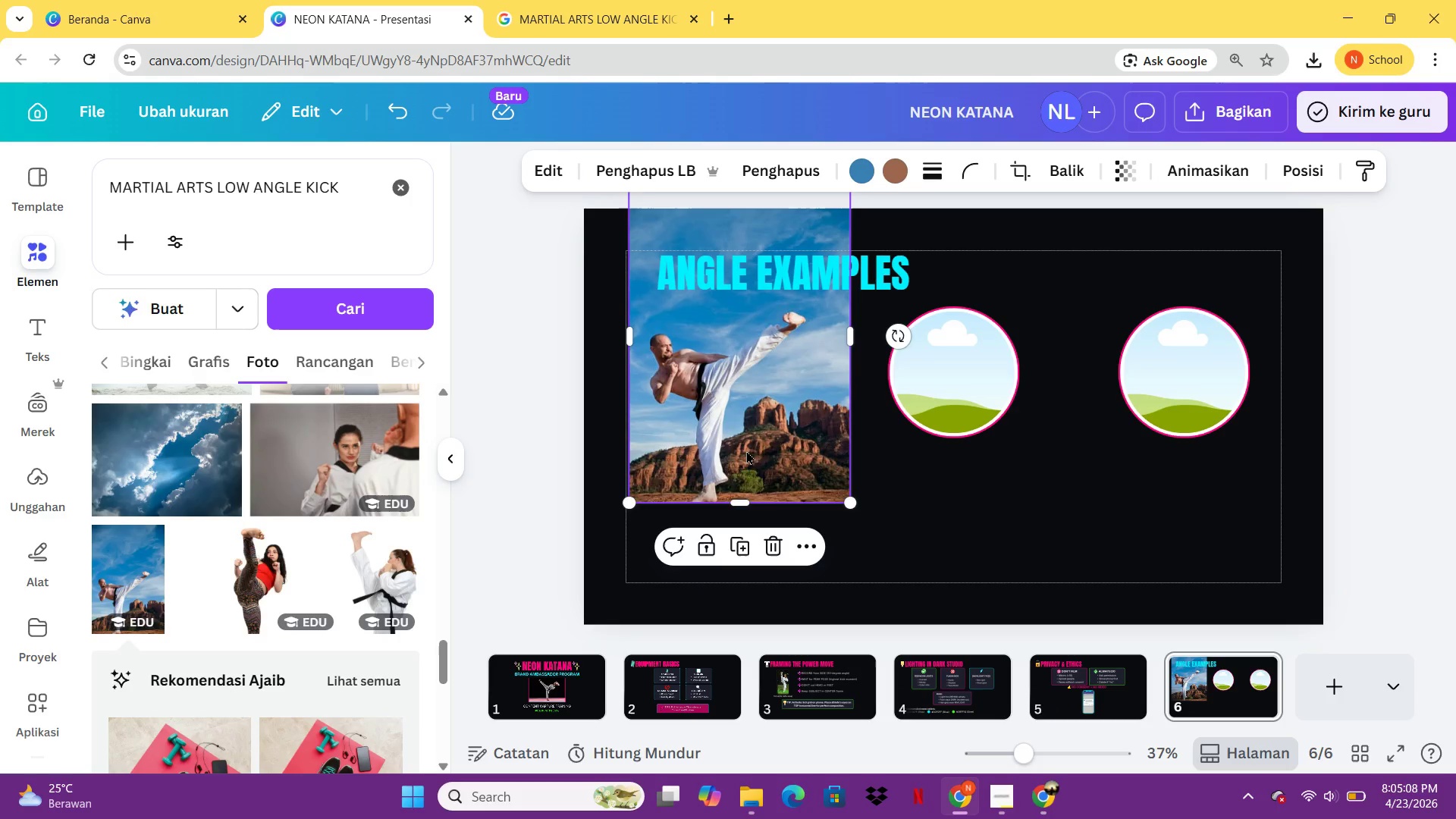 
left_click_drag(start_coordinate=[746, 450], to_coordinate=[755, 393])
 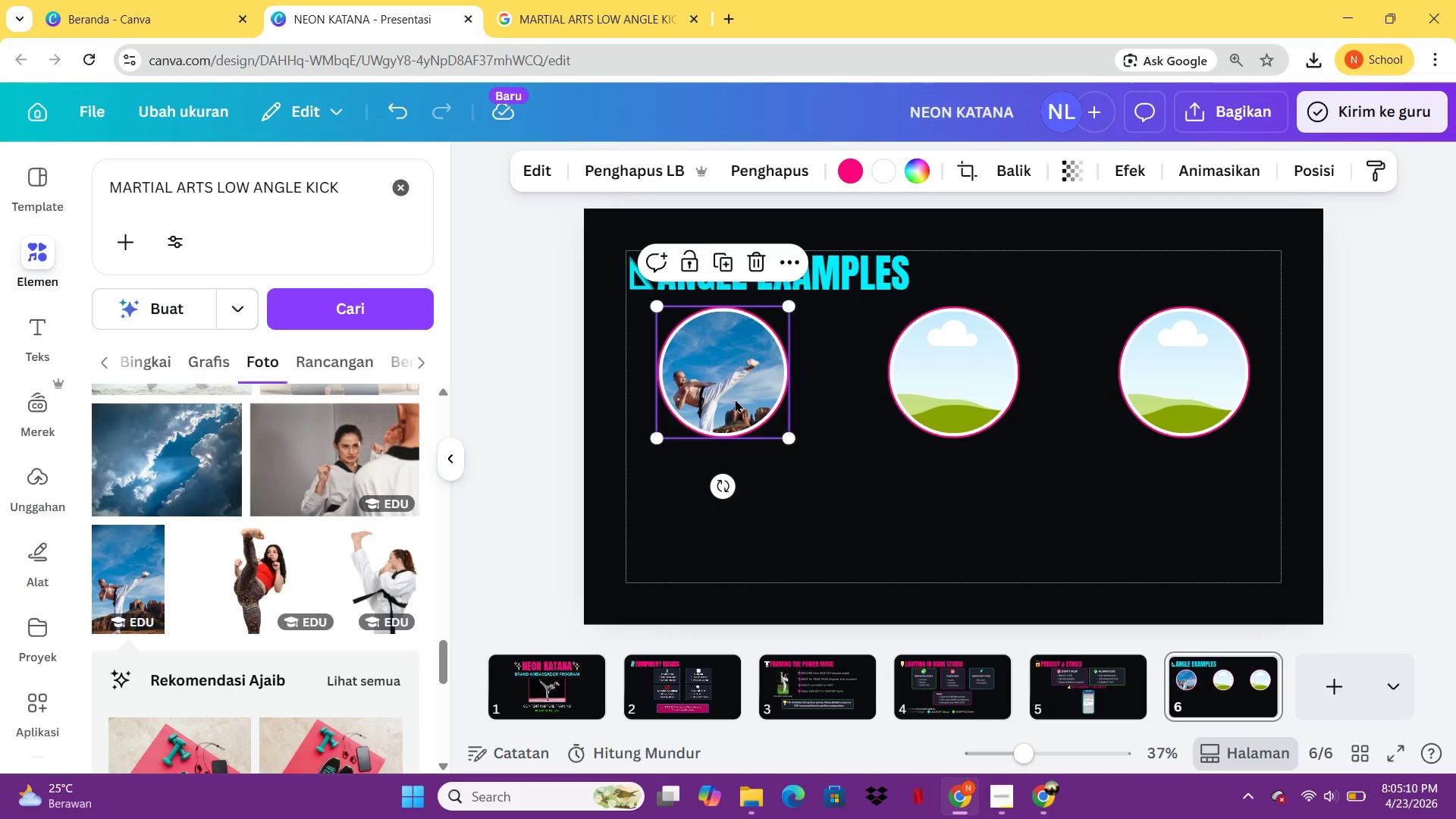 
double_click([735, 399])
 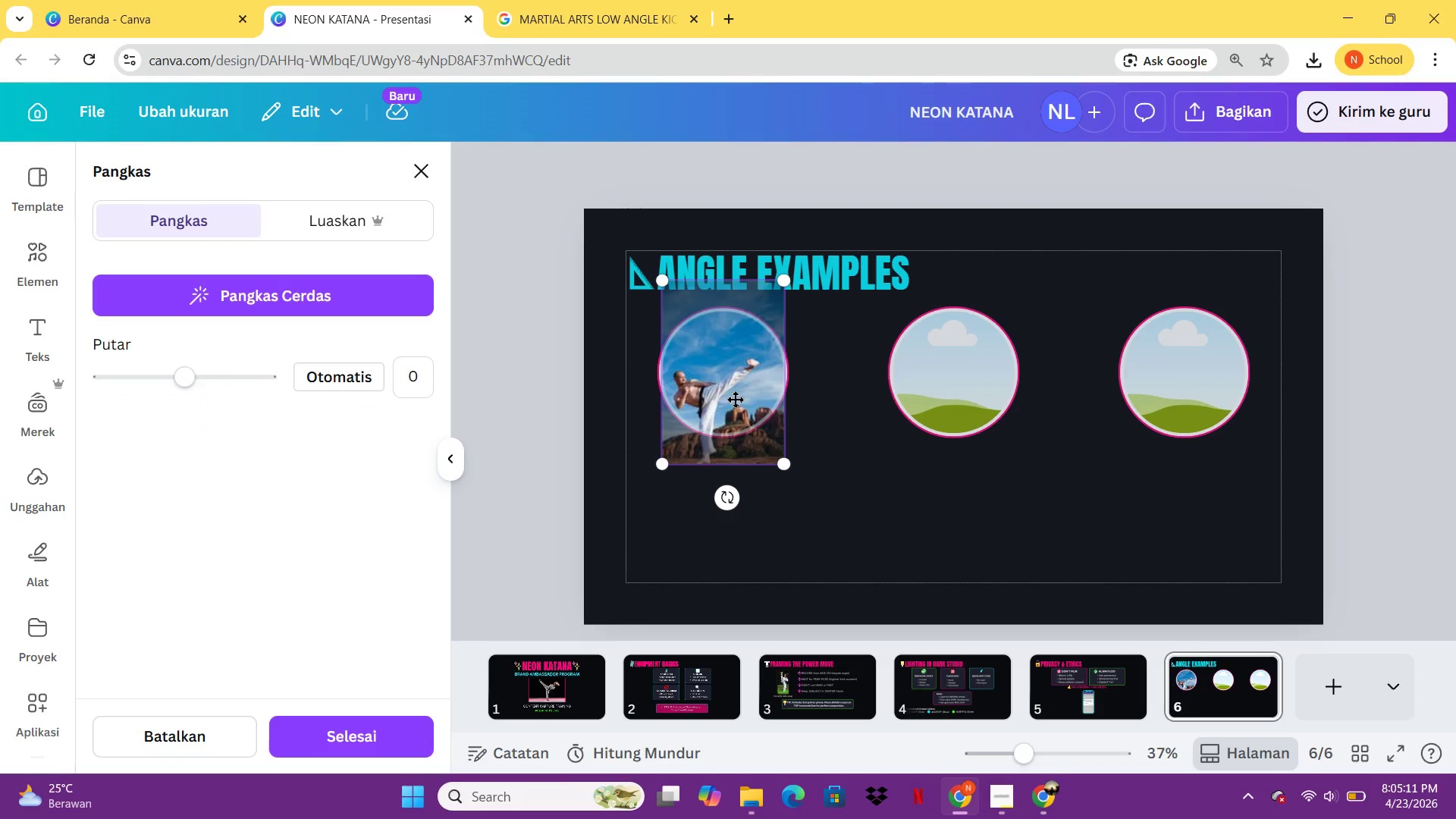 
left_click_drag(start_coordinate=[735, 399], to_coordinate=[742, 361])
 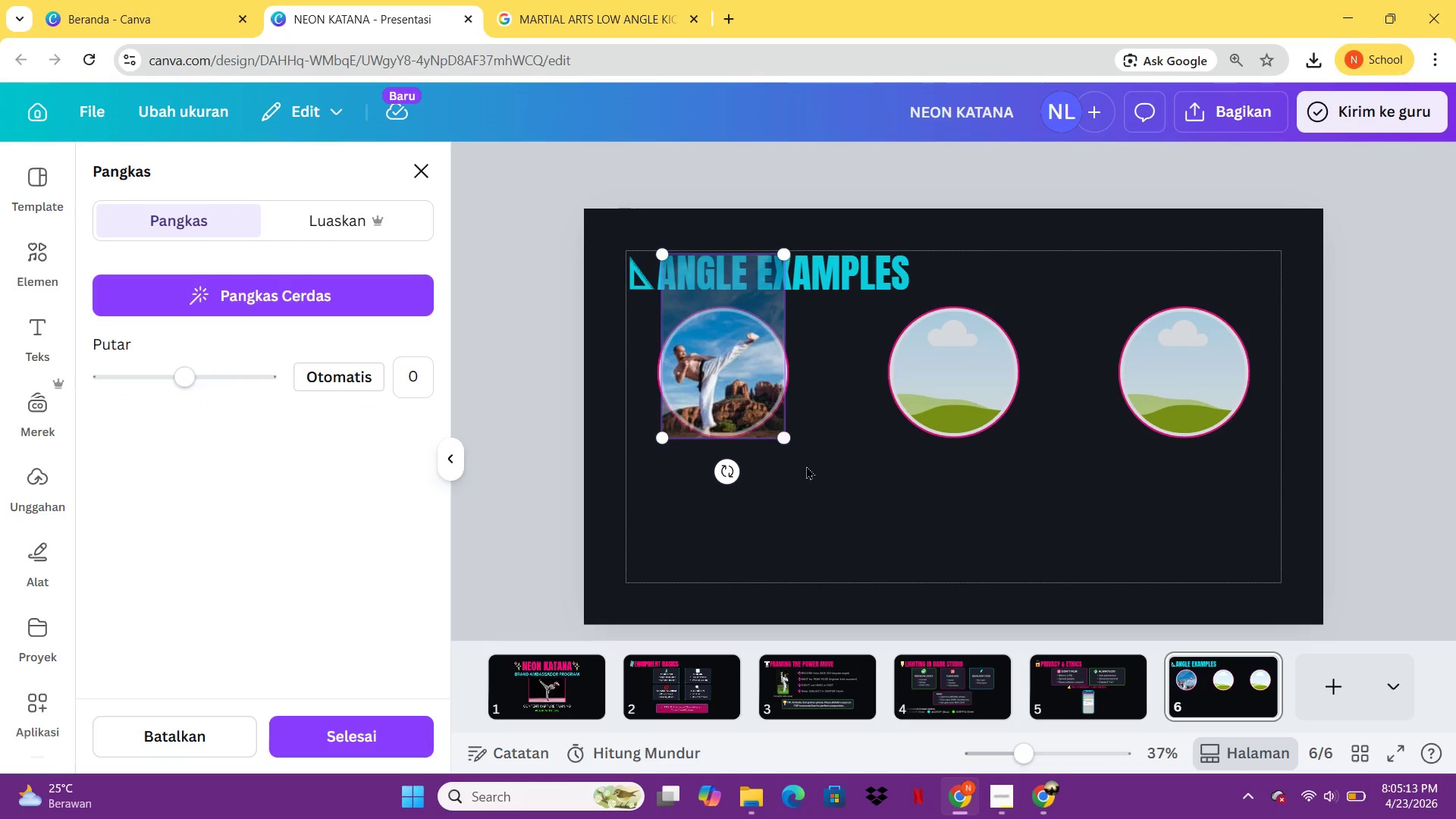 
left_click([805, 470])
 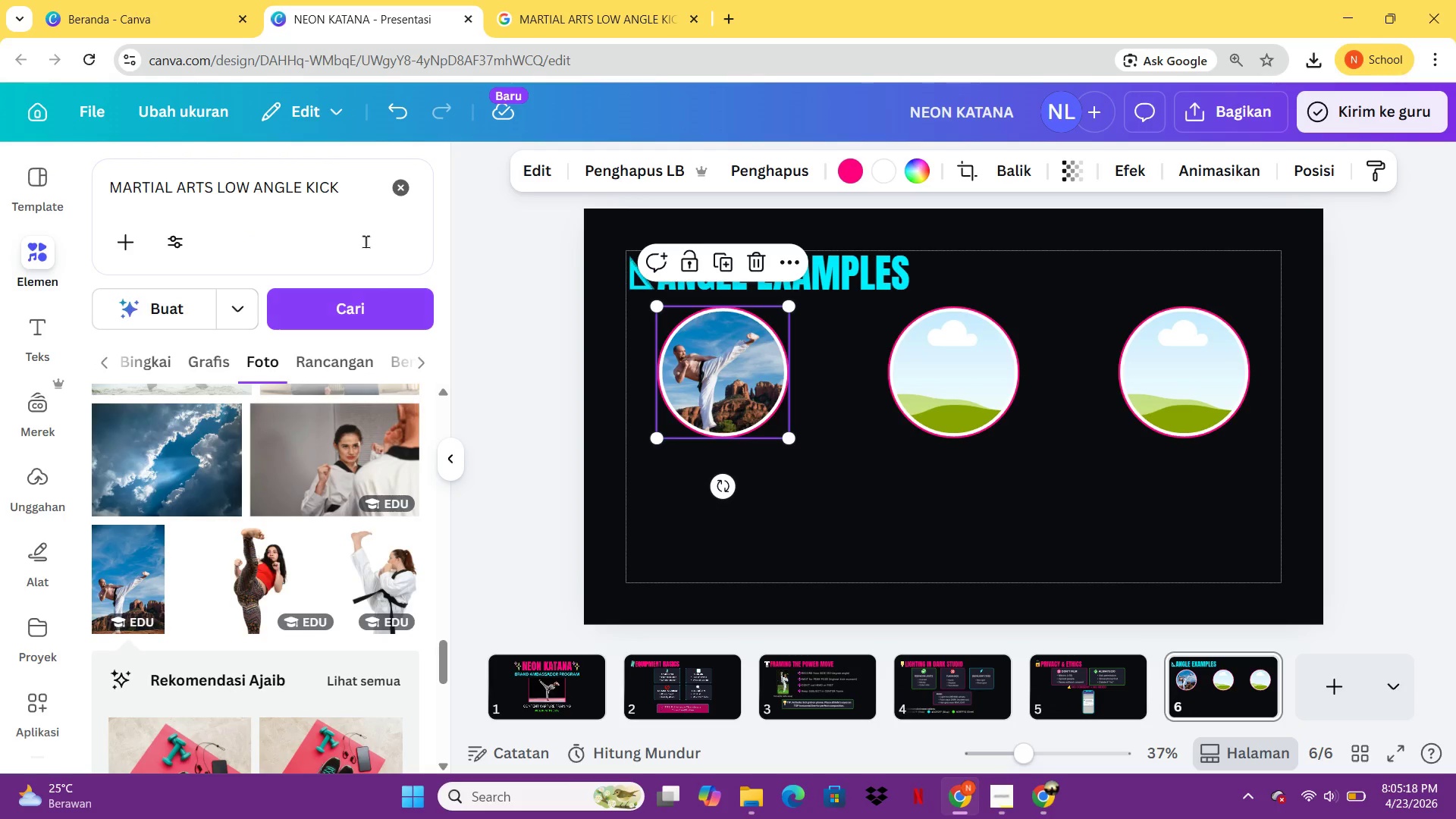 
wait(5.62)
 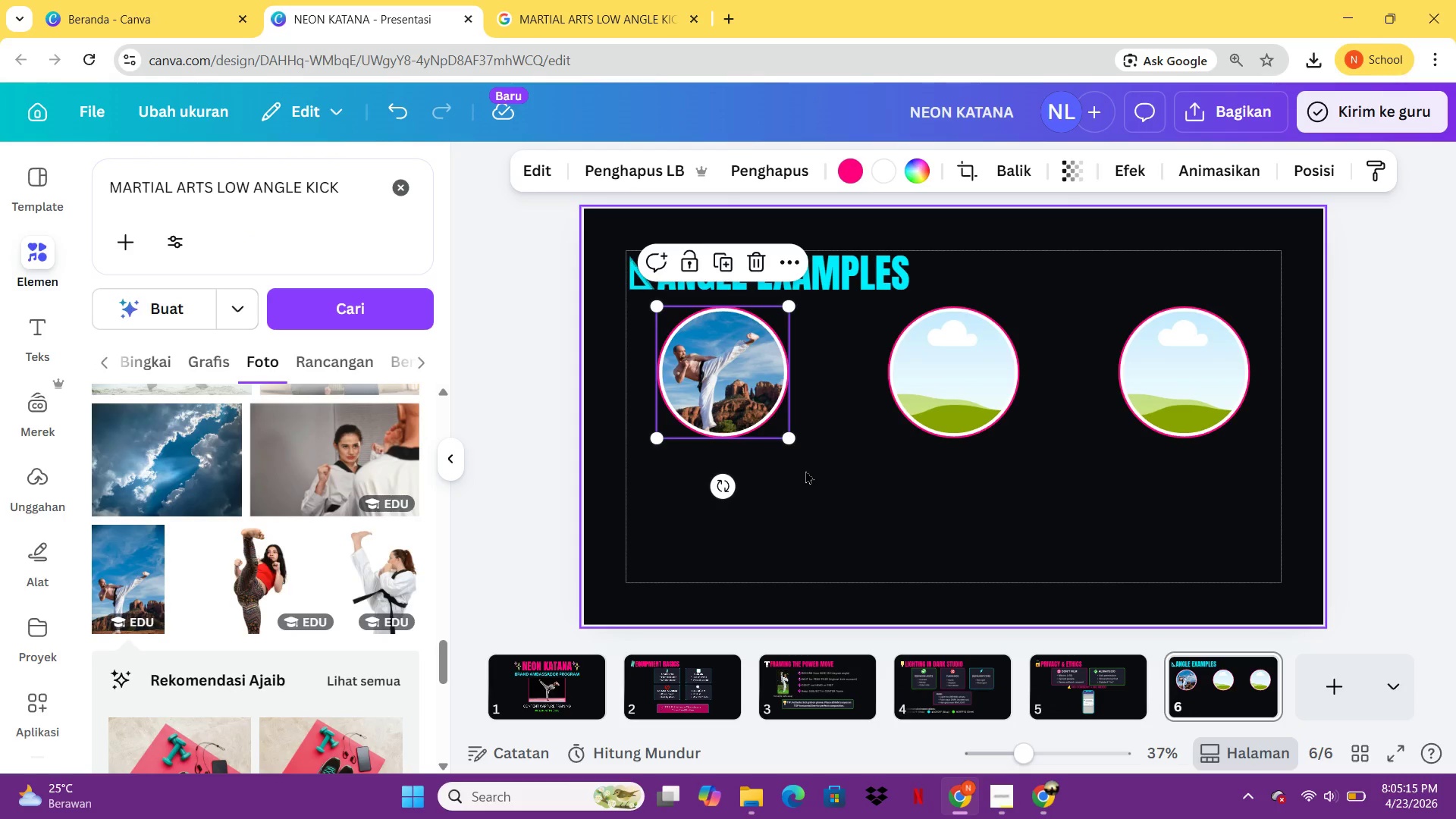 
left_click_drag(start_coordinate=[362, 212], to_coordinate=[148, 196])
 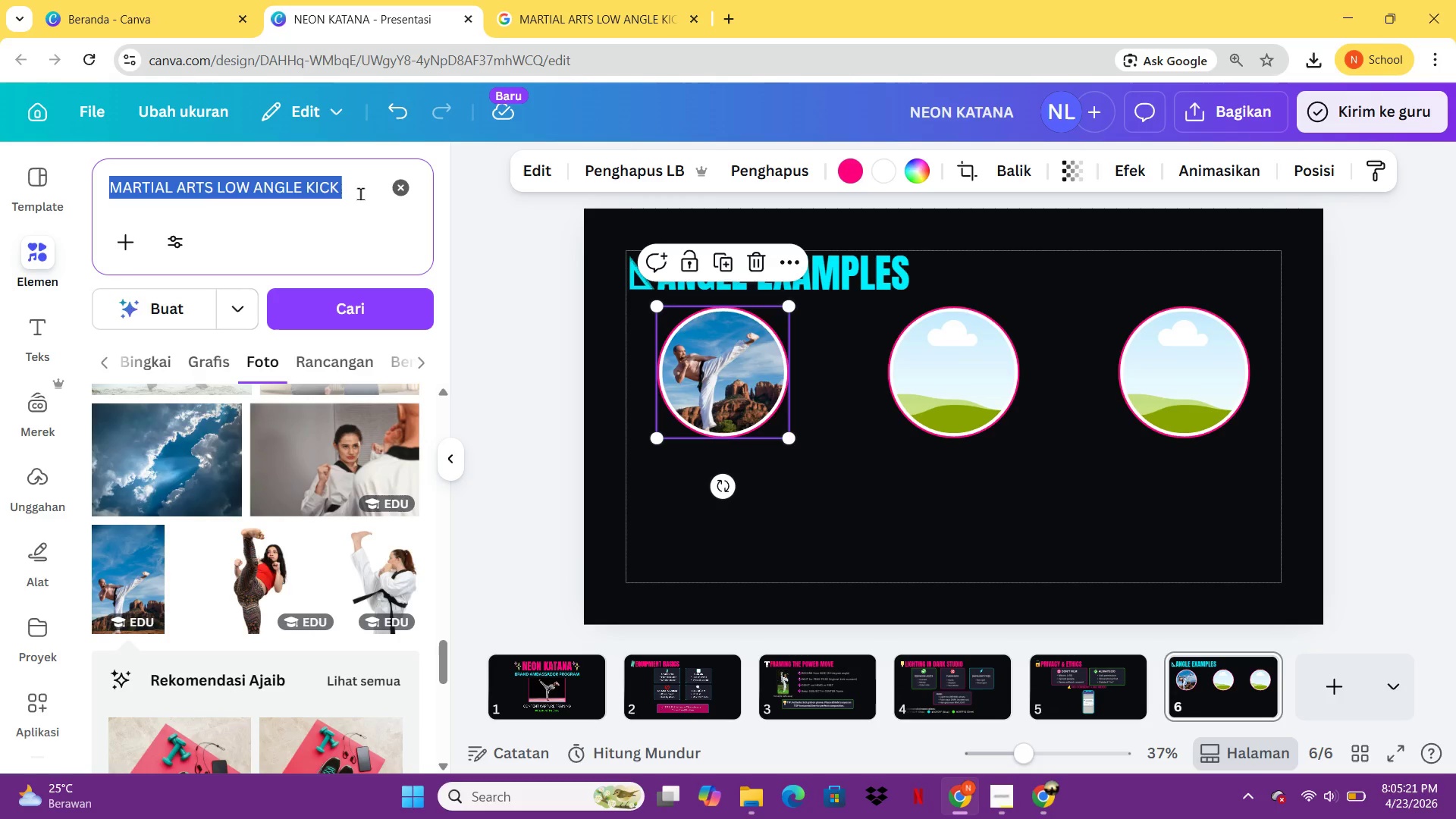 
left_click([359, 193])
 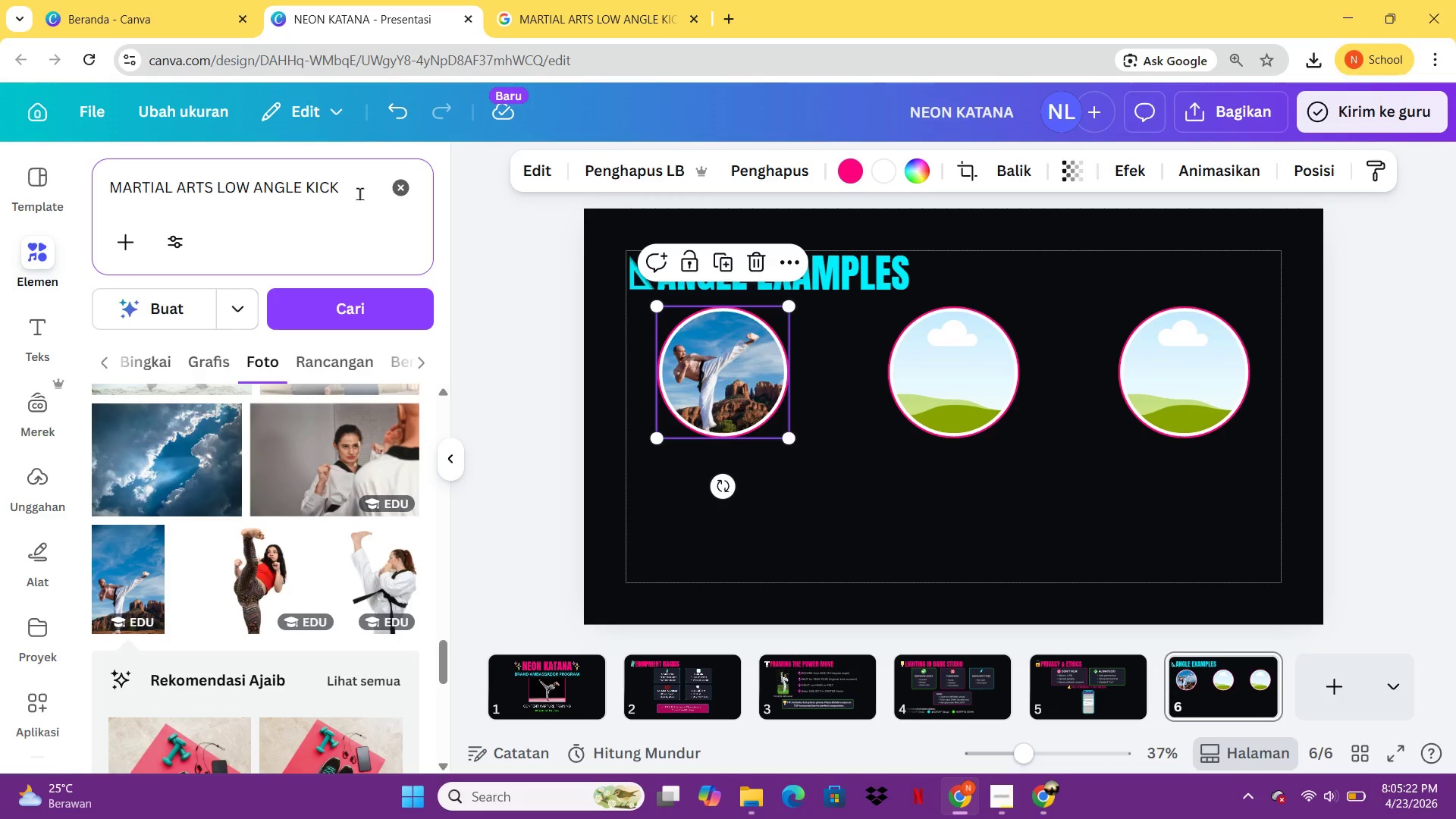 
key(Control+ControlLeft)
 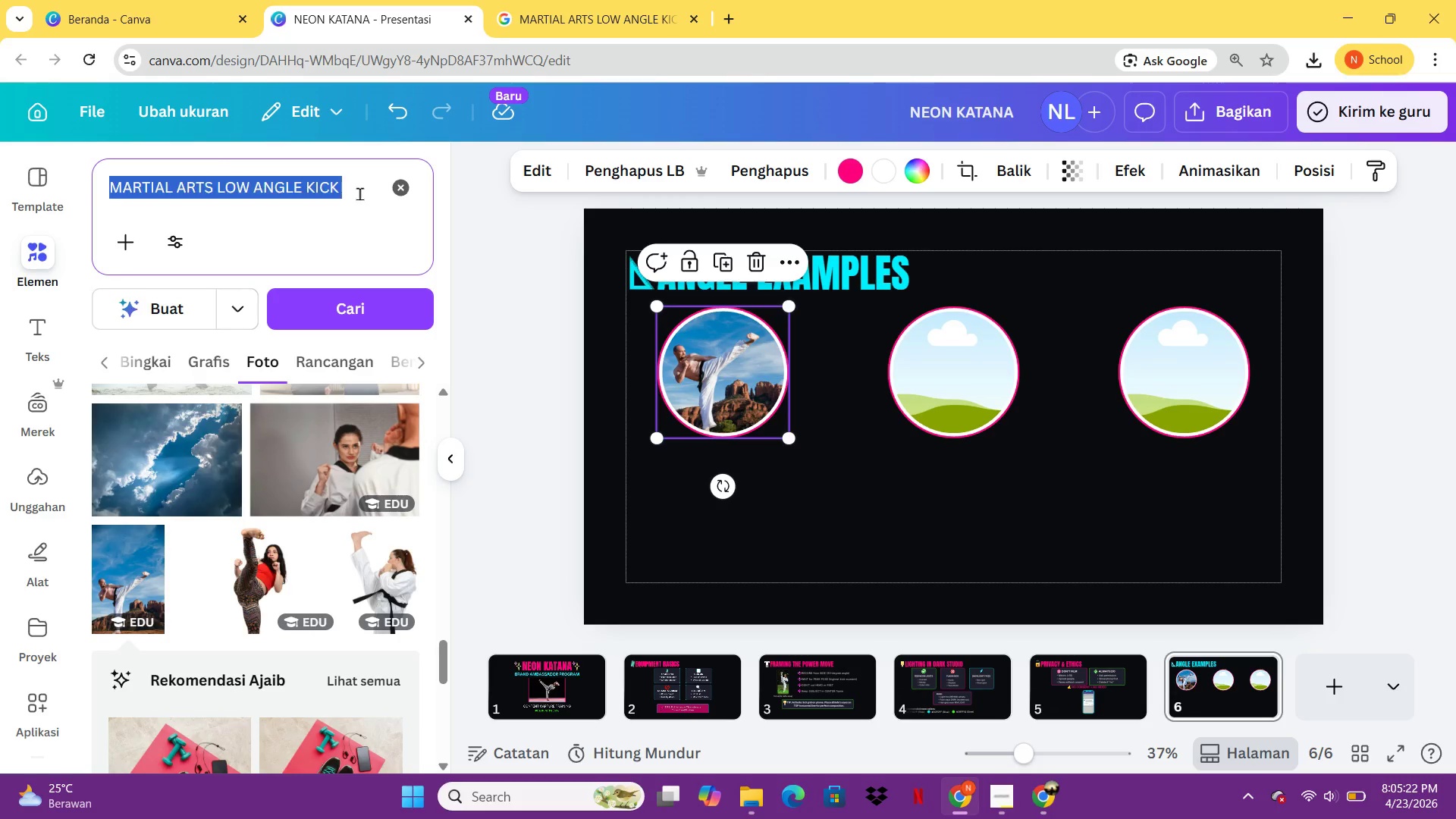 
key(Control+A)
 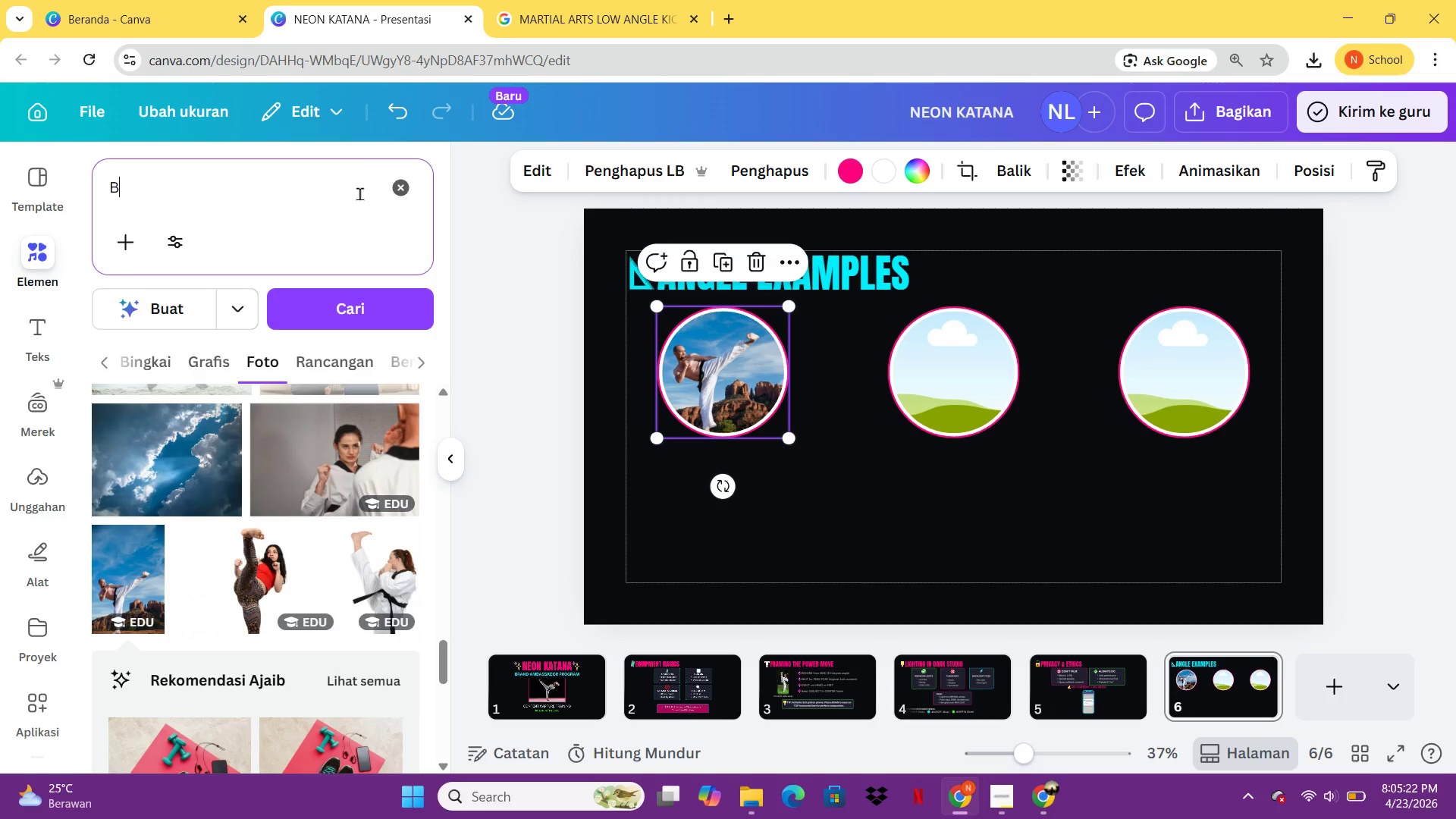 
type(BREAKDANCE LOW ANG)
key(Backspace)
key(Backspace)
key(Backspace)
key(Backspace)
key(Backspace)
key(Backspace)
key(Backspace)
type(HIGH ANGLE)
 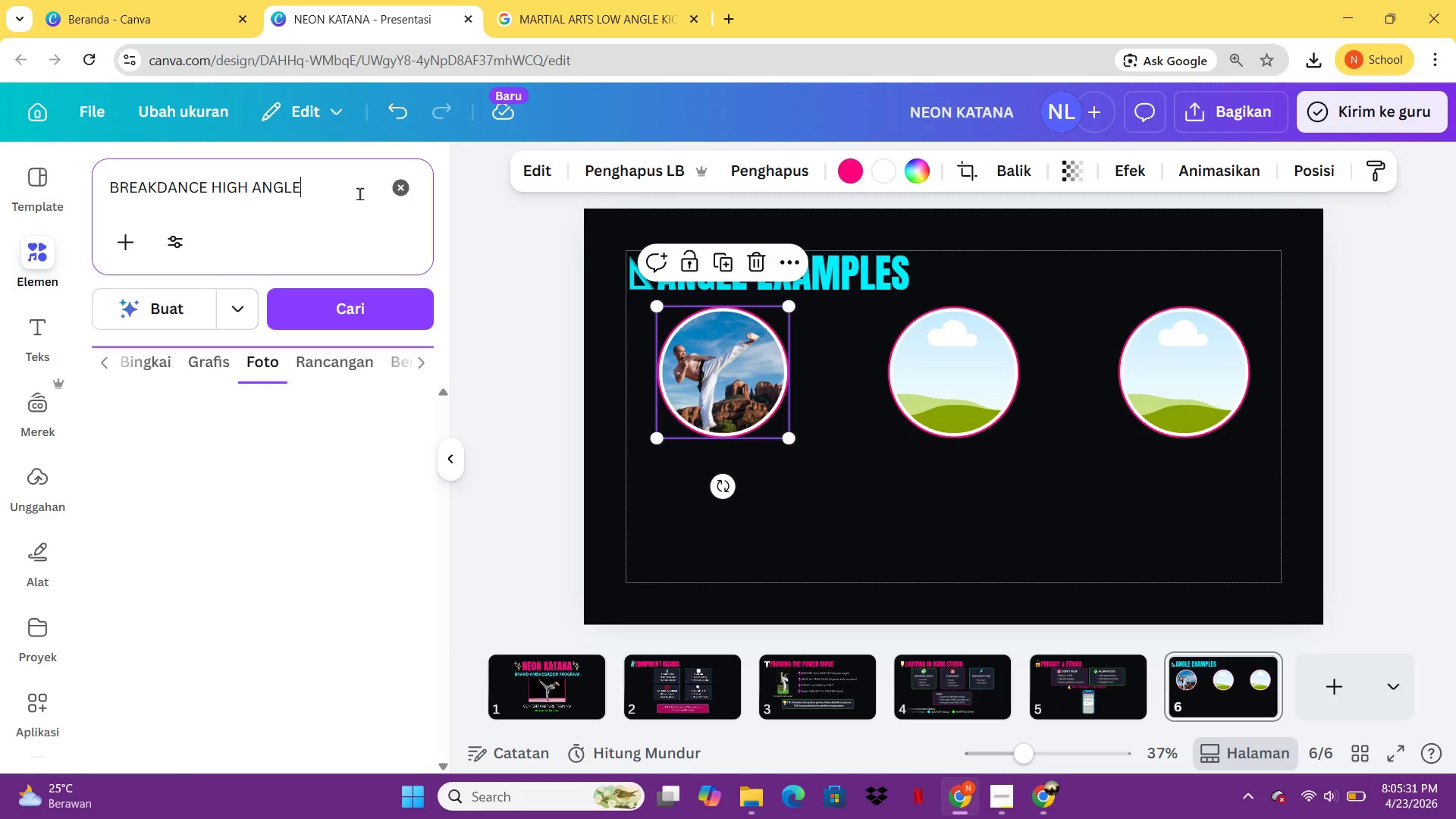 
key(Enter)
 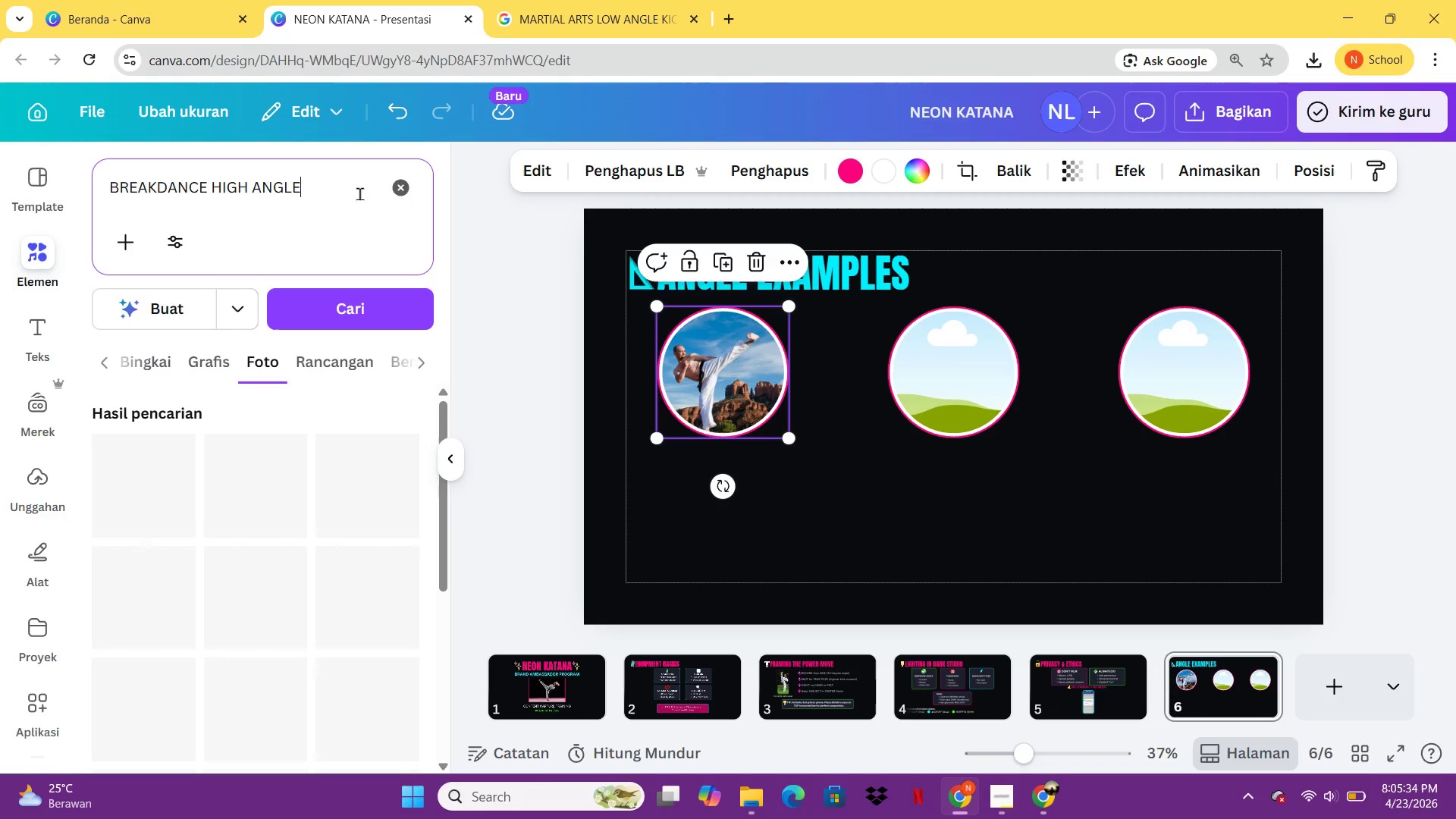 
left_click_drag(start_coordinate=[341, 181], to_coordinate=[99, 163])
 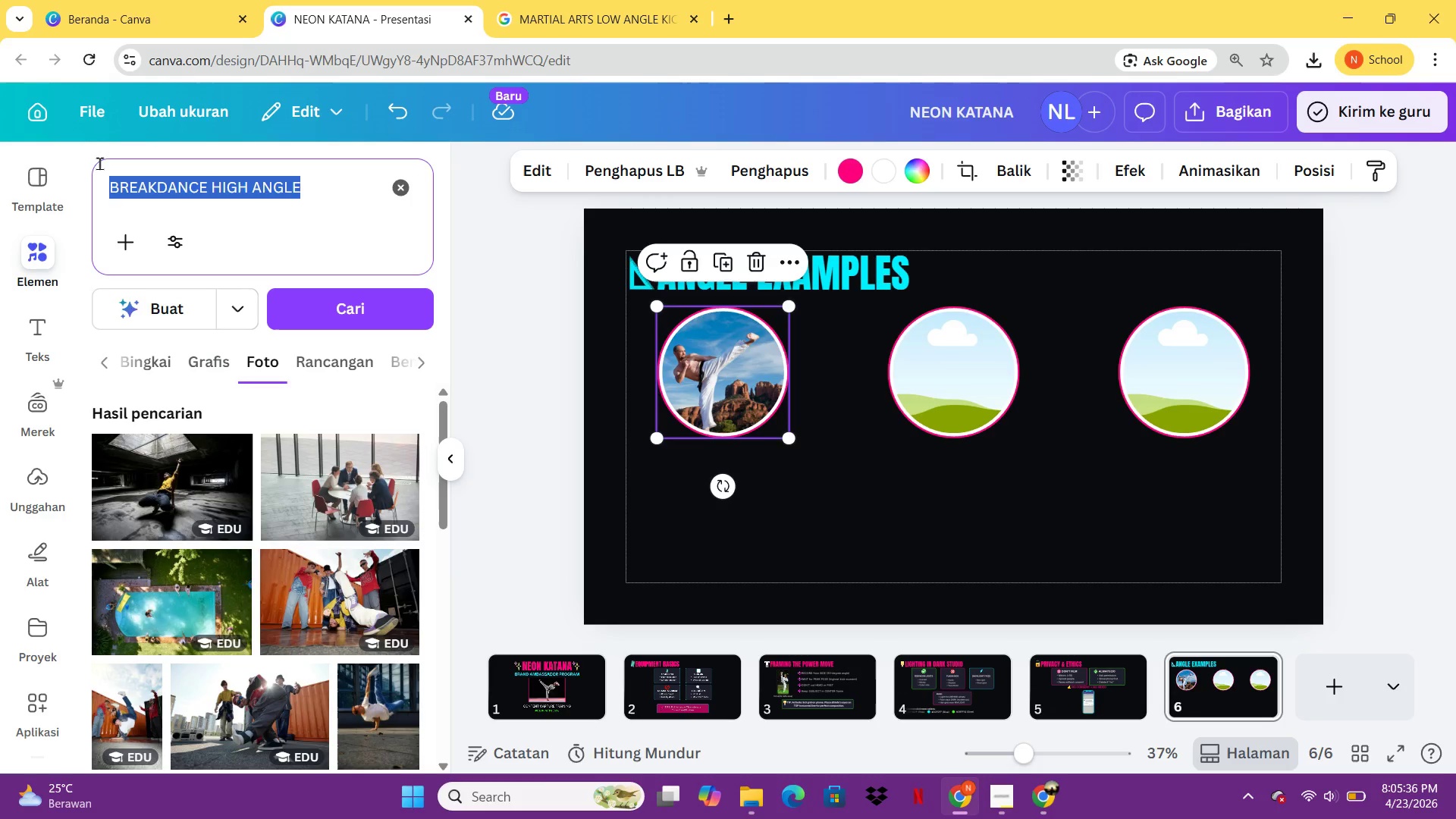 
key(Control+ControlLeft)
 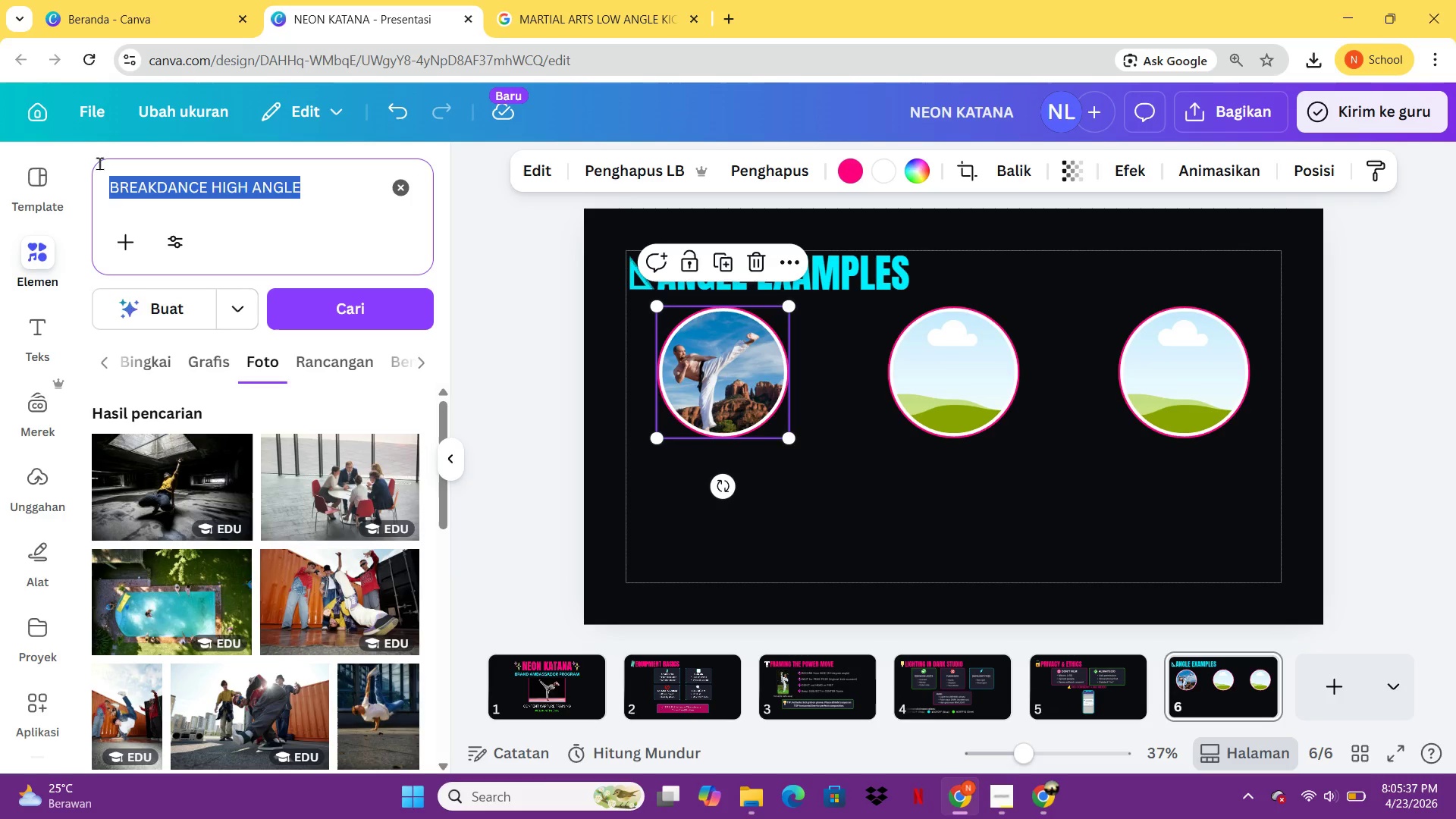 
key(Control+C)
 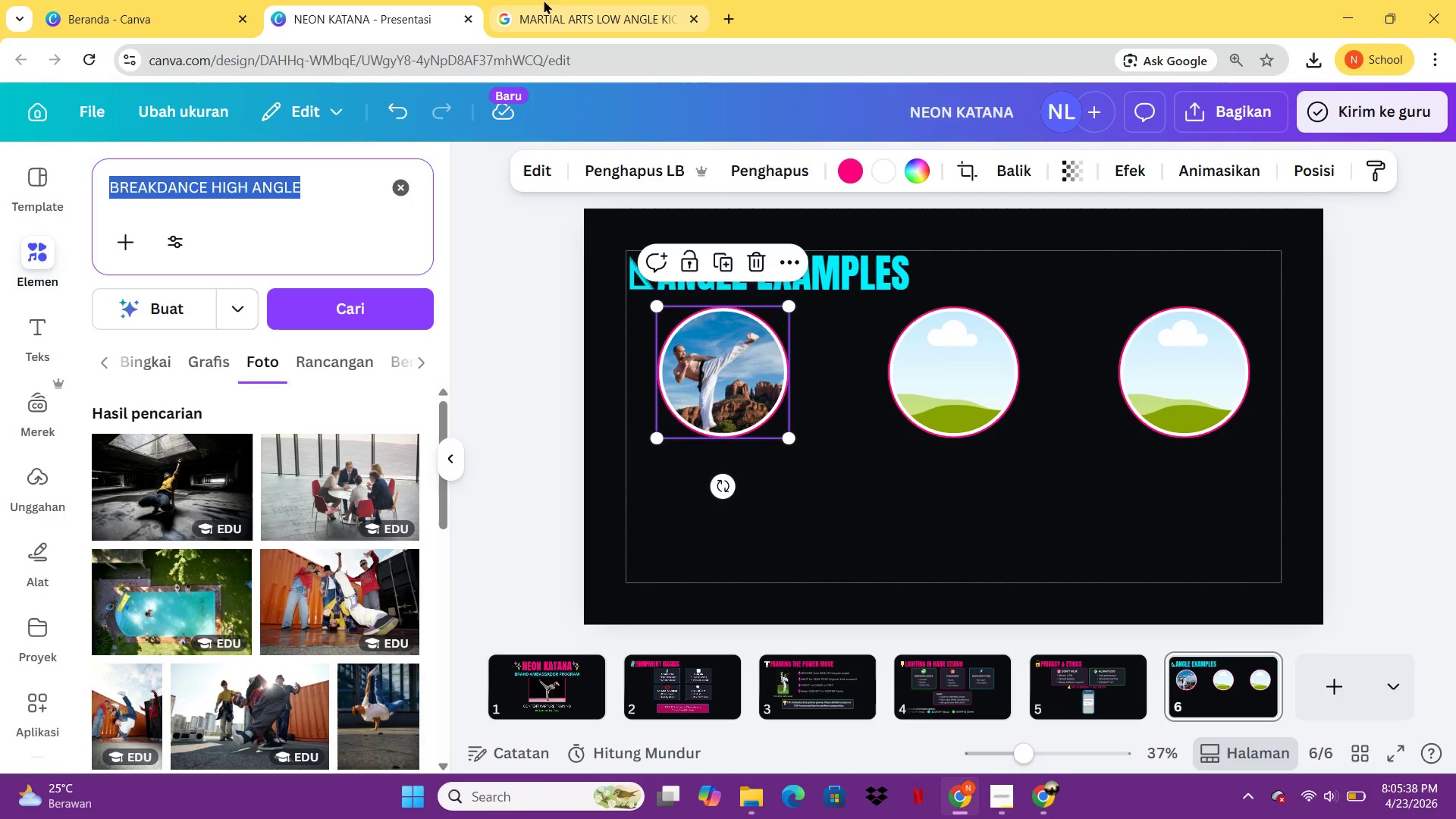 
left_click([561, 0])
 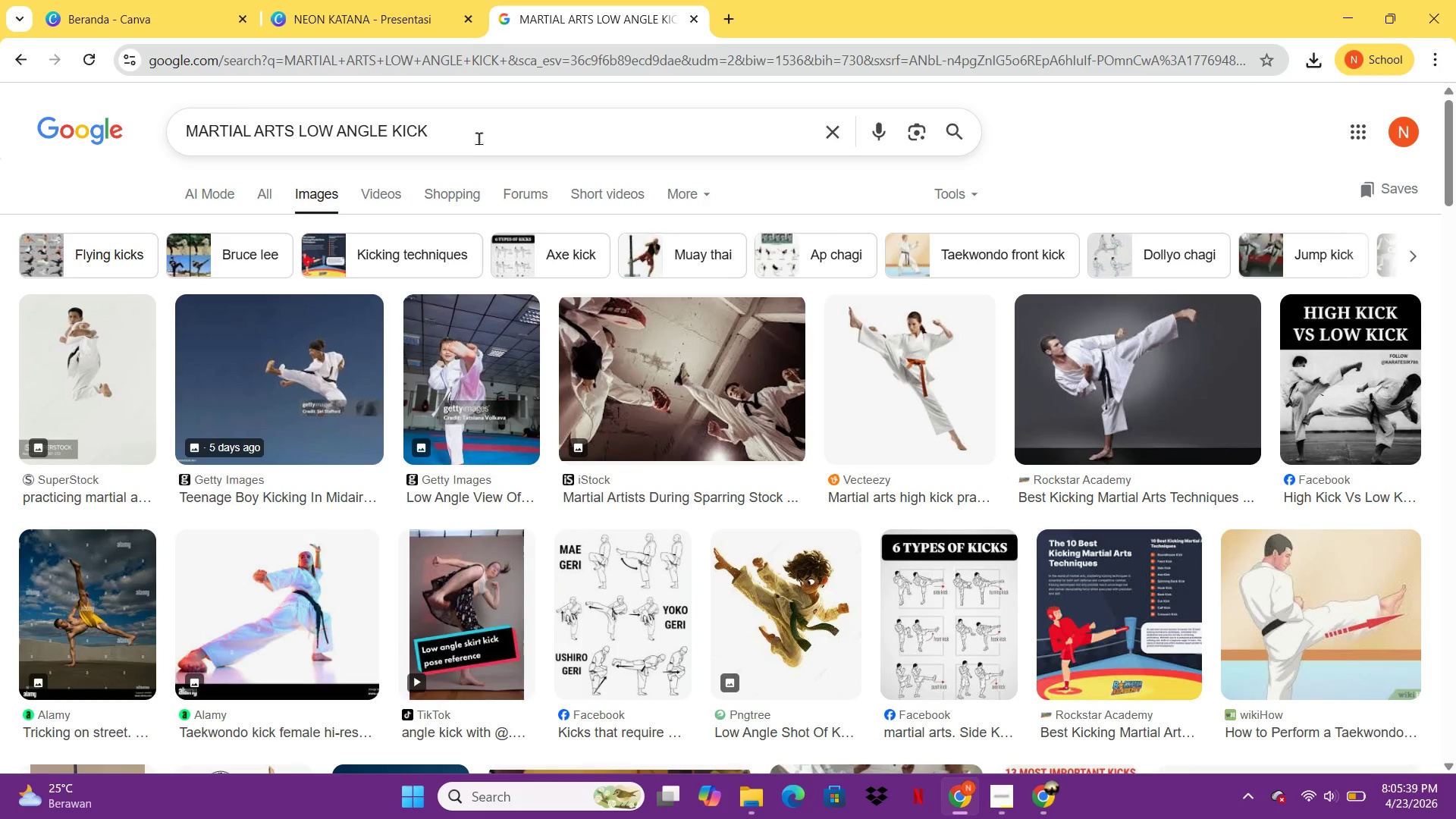 
left_click_drag(start_coordinate=[479, 131], to_coordinate=[165, 149])
 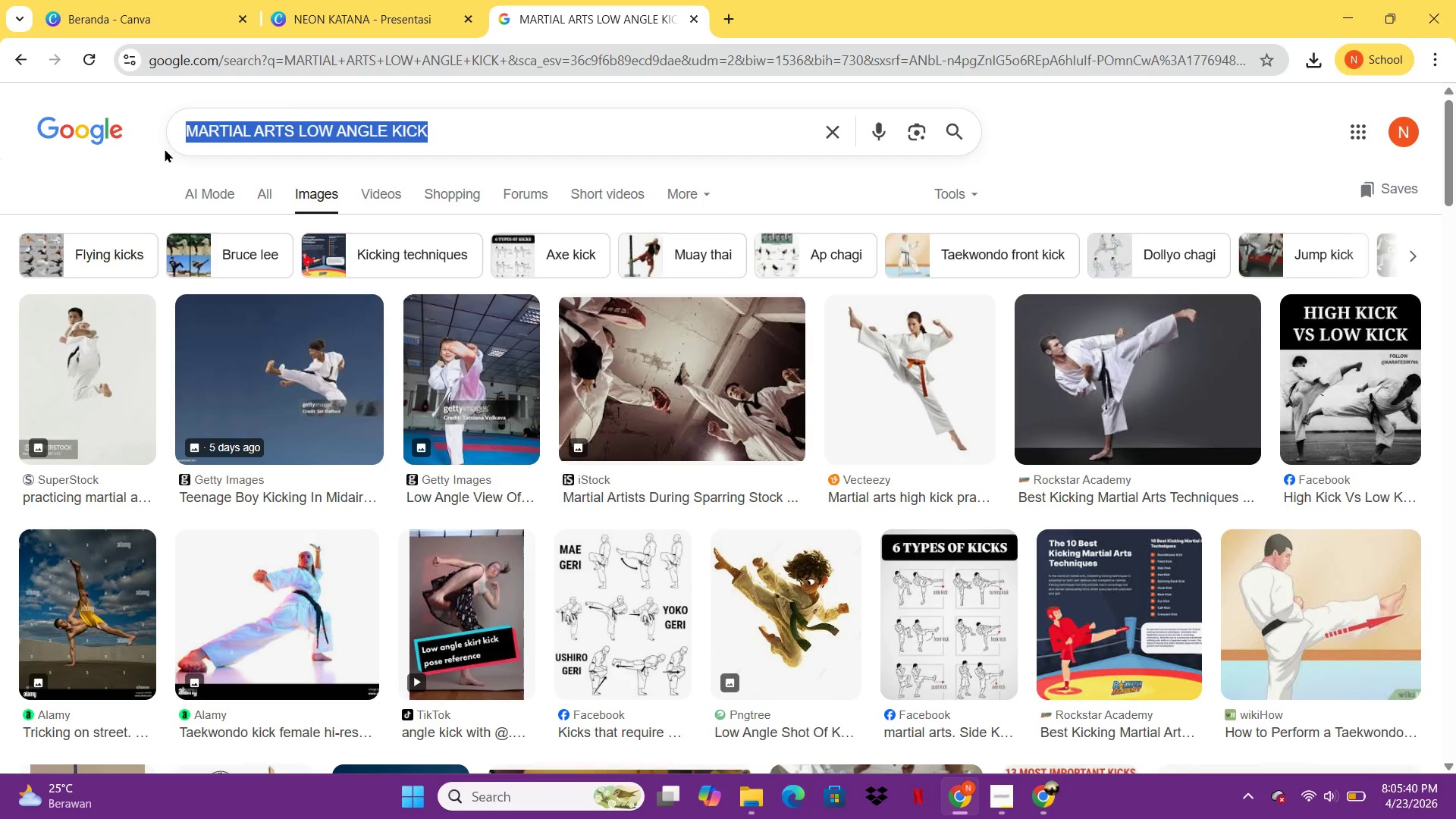 
key(Control+ControlLeft)
 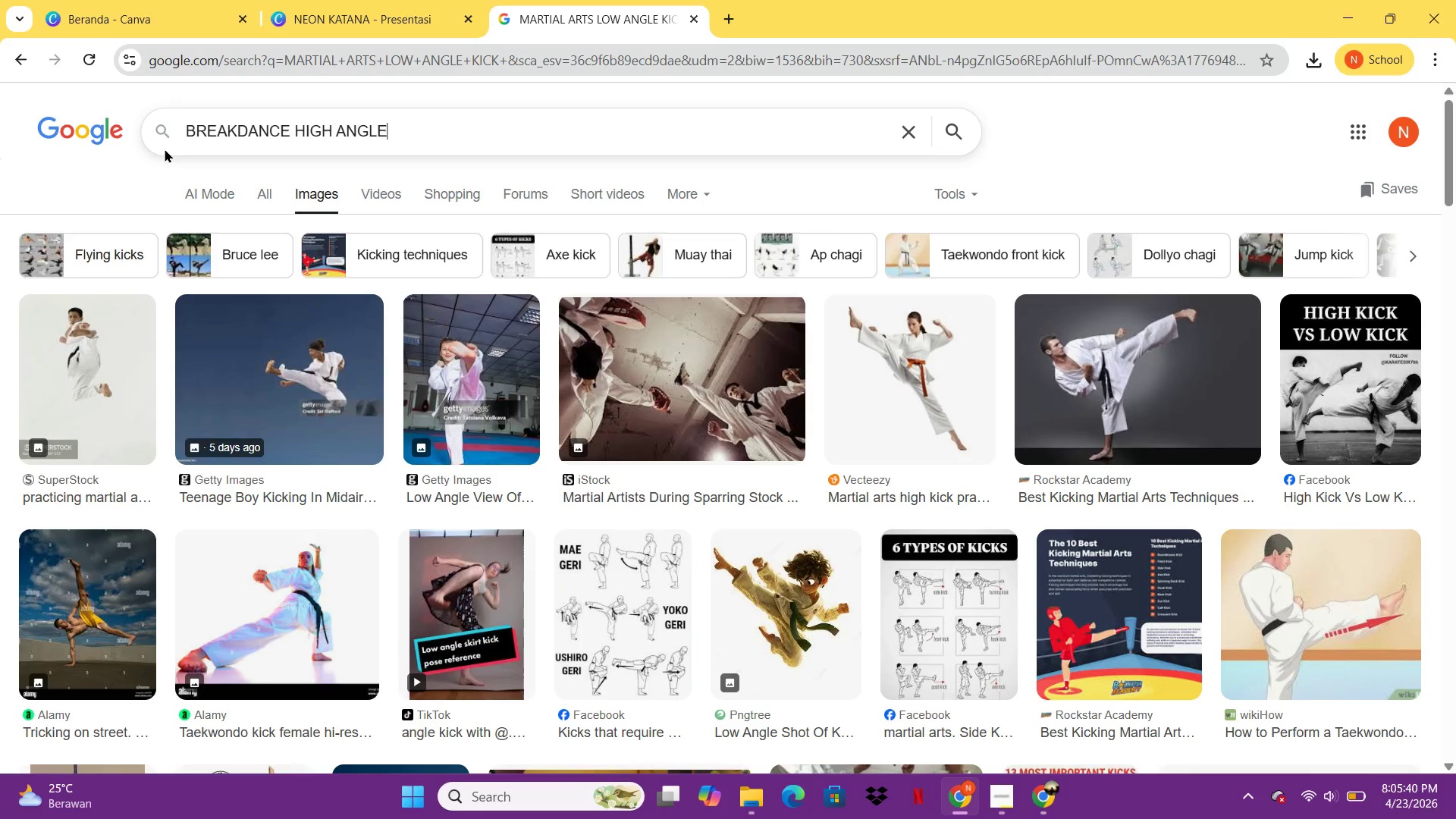 
key(Control+V)
 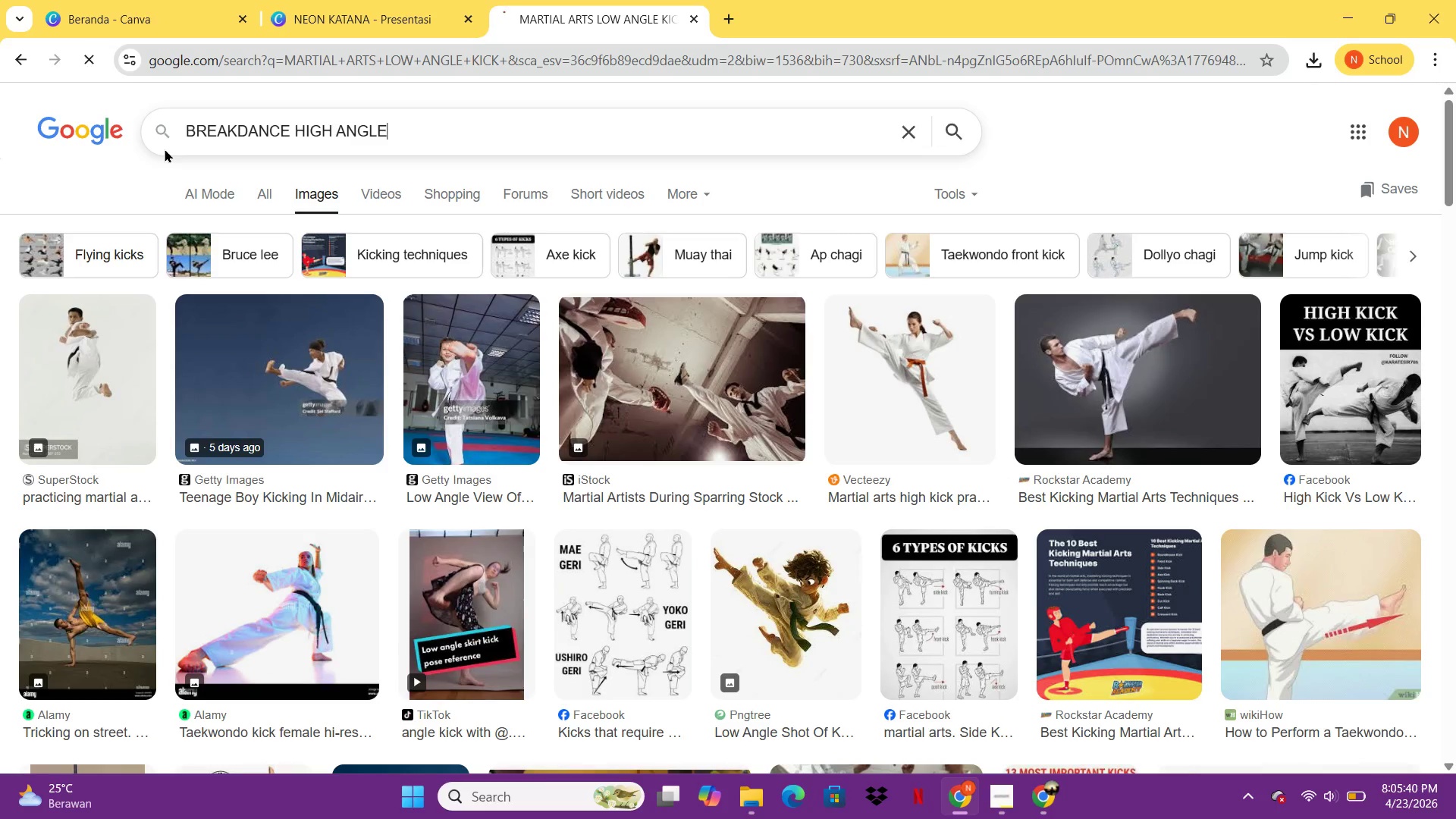 
key(Enter)
 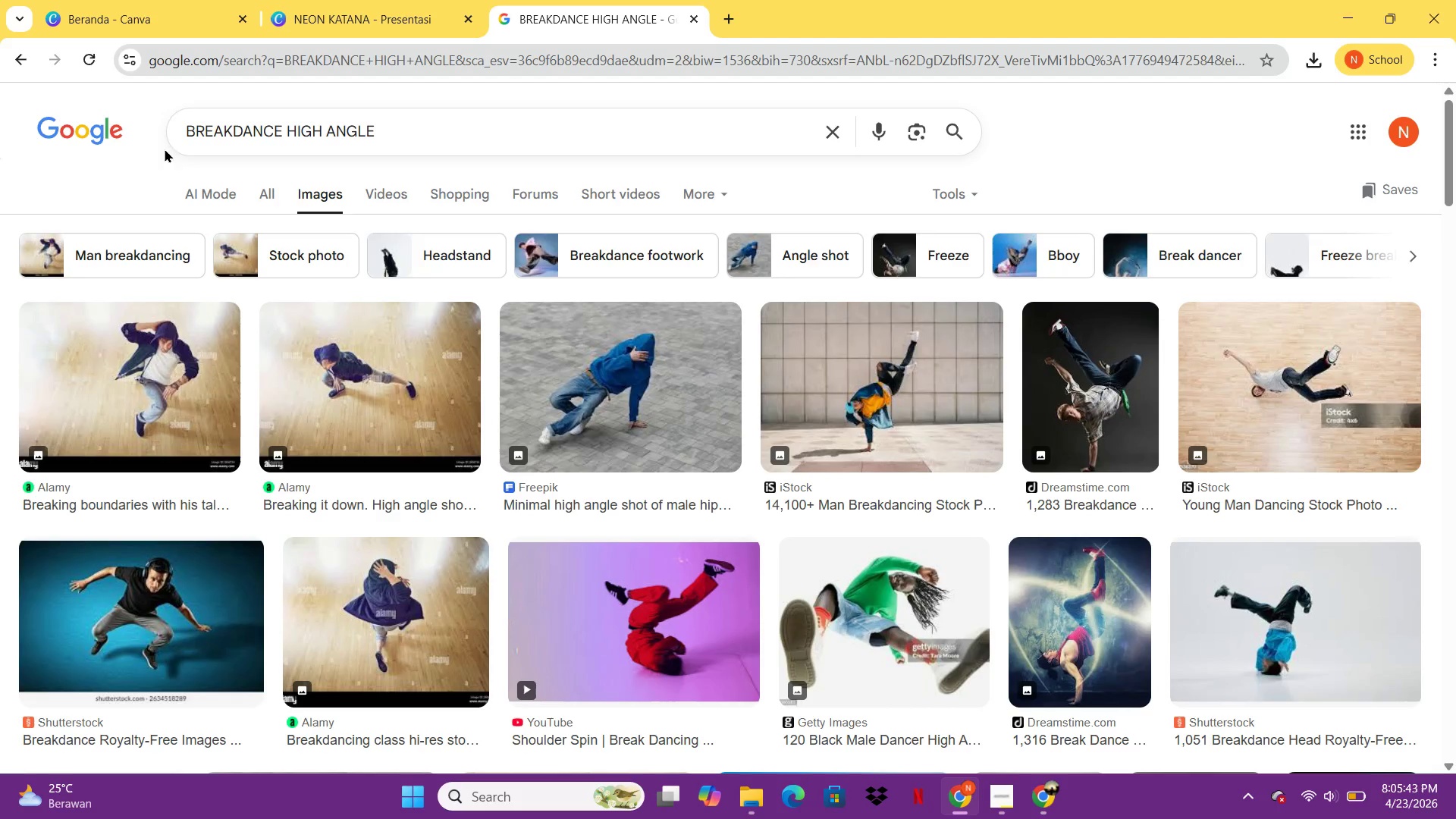 
left_click([344, 0])
 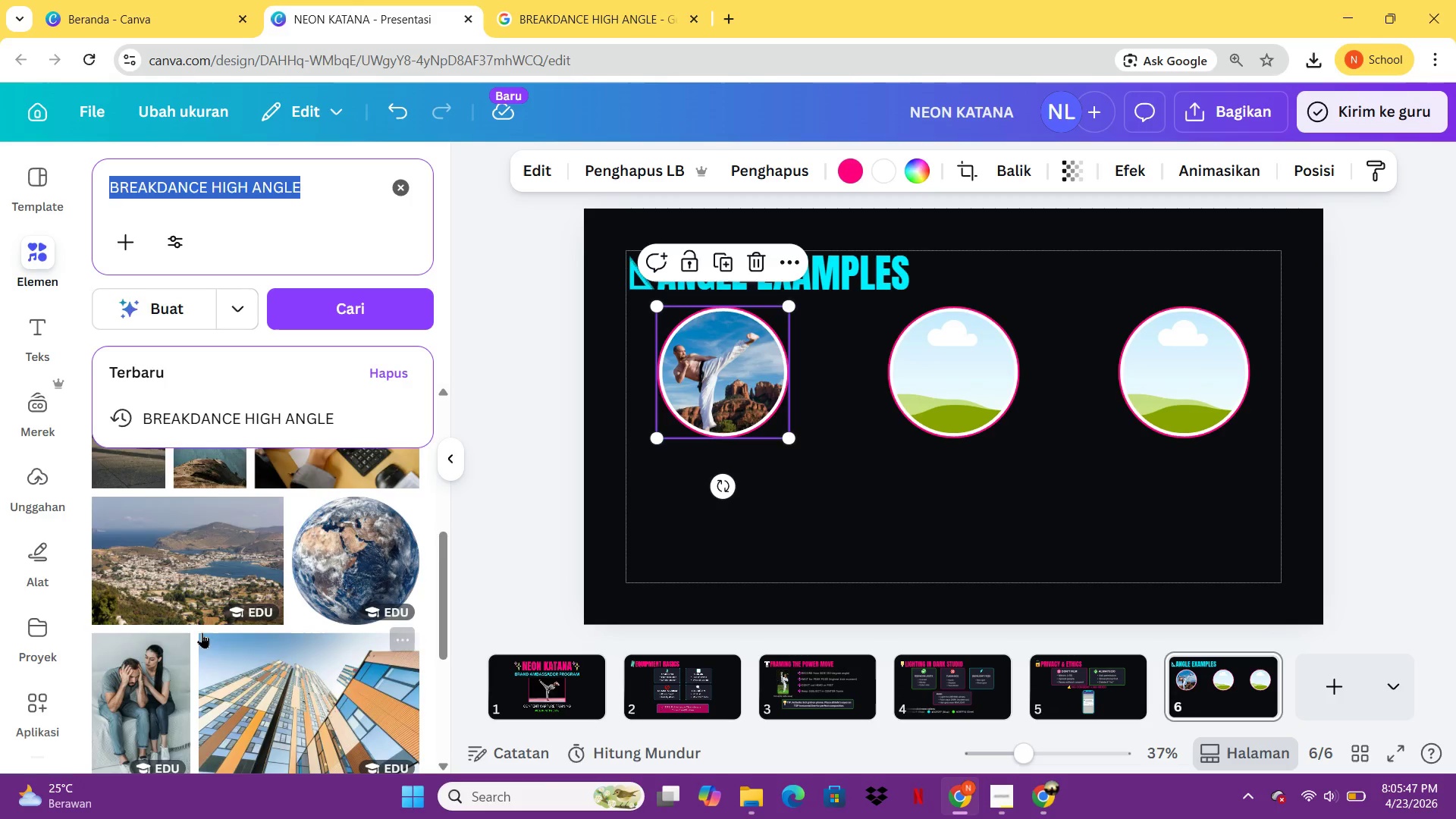 
wait(8.39)
 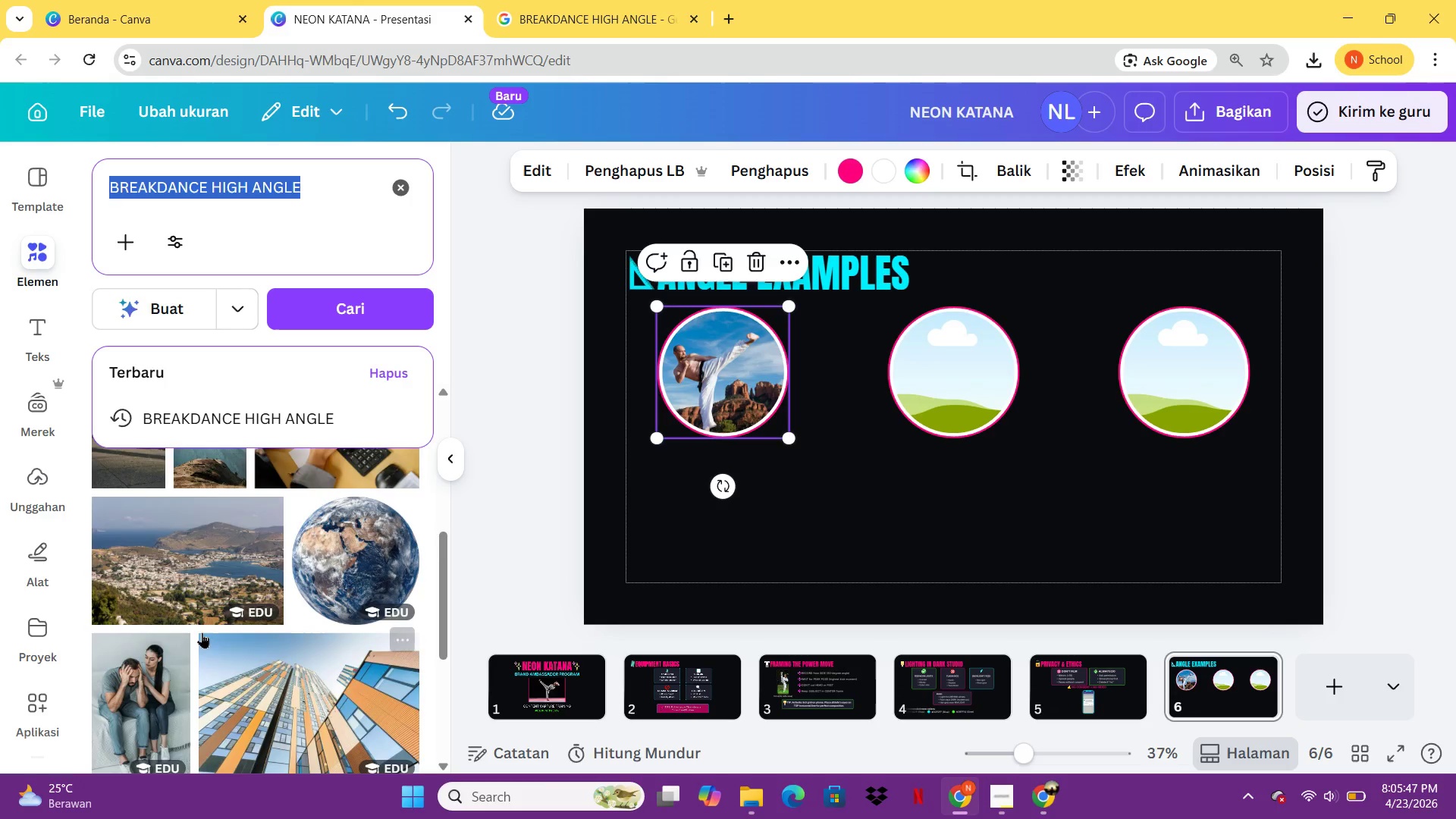 
left_click([672, 1])
 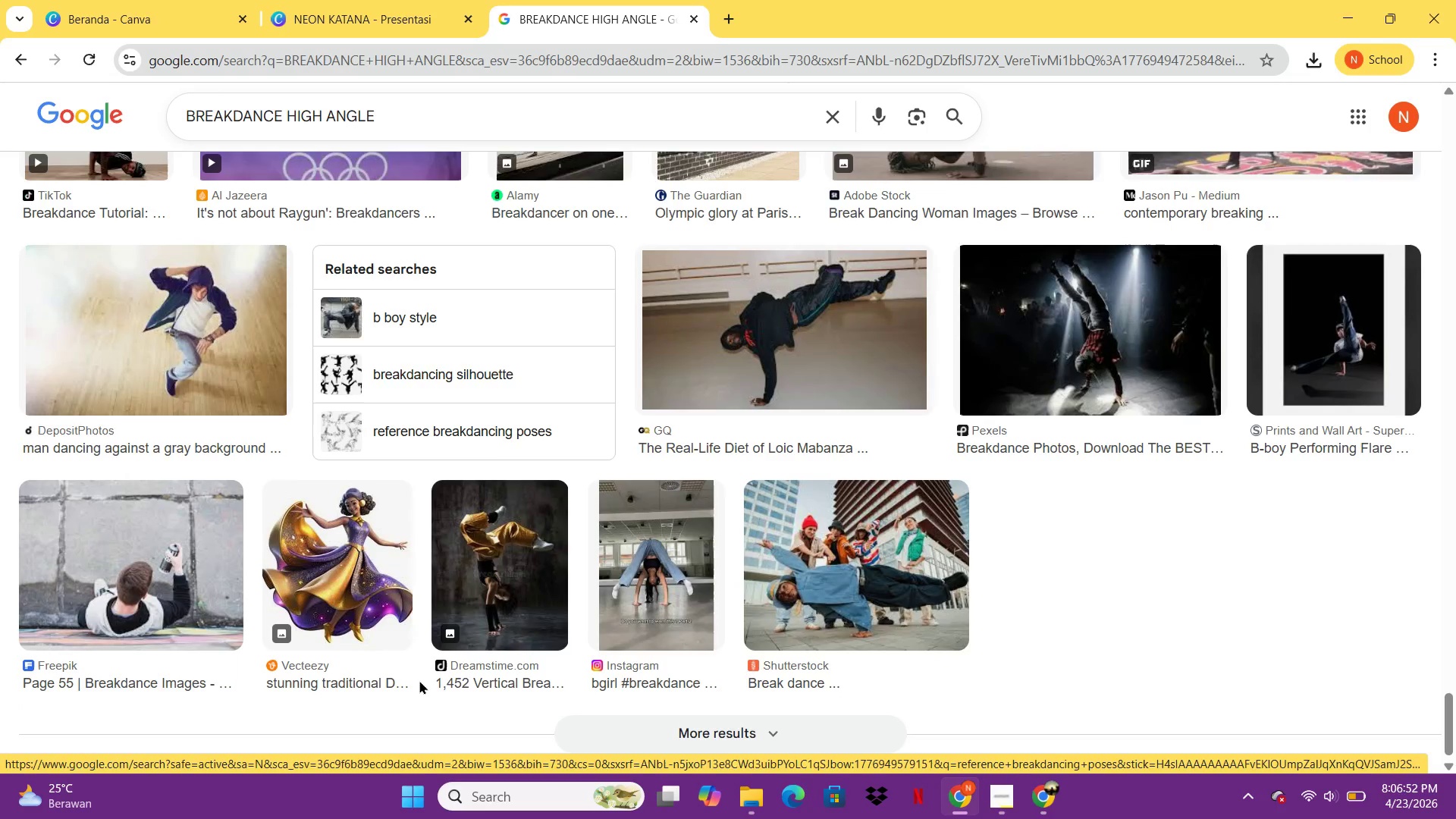 
wait(65.36)
 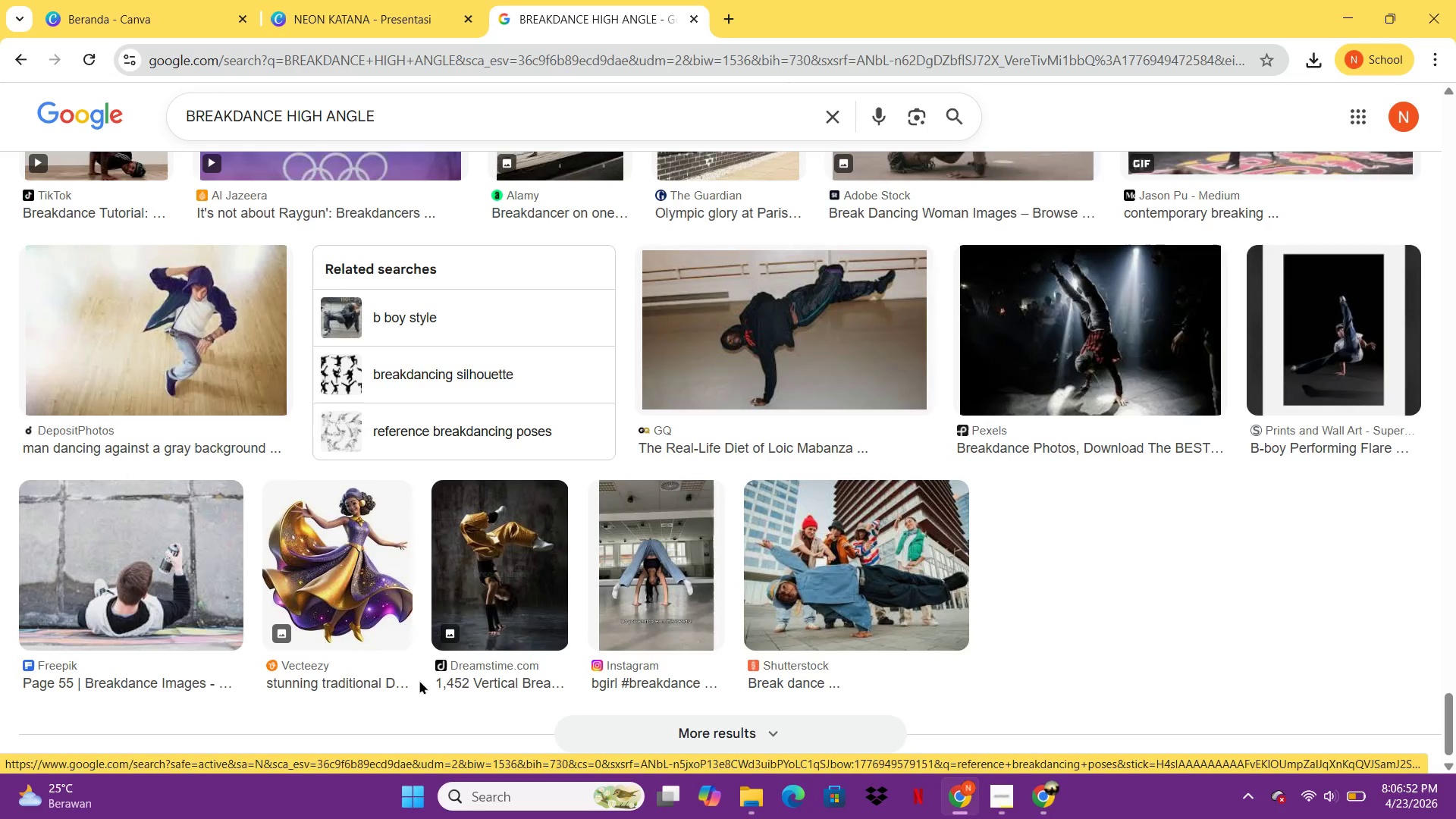 
right_click([930, 530])
 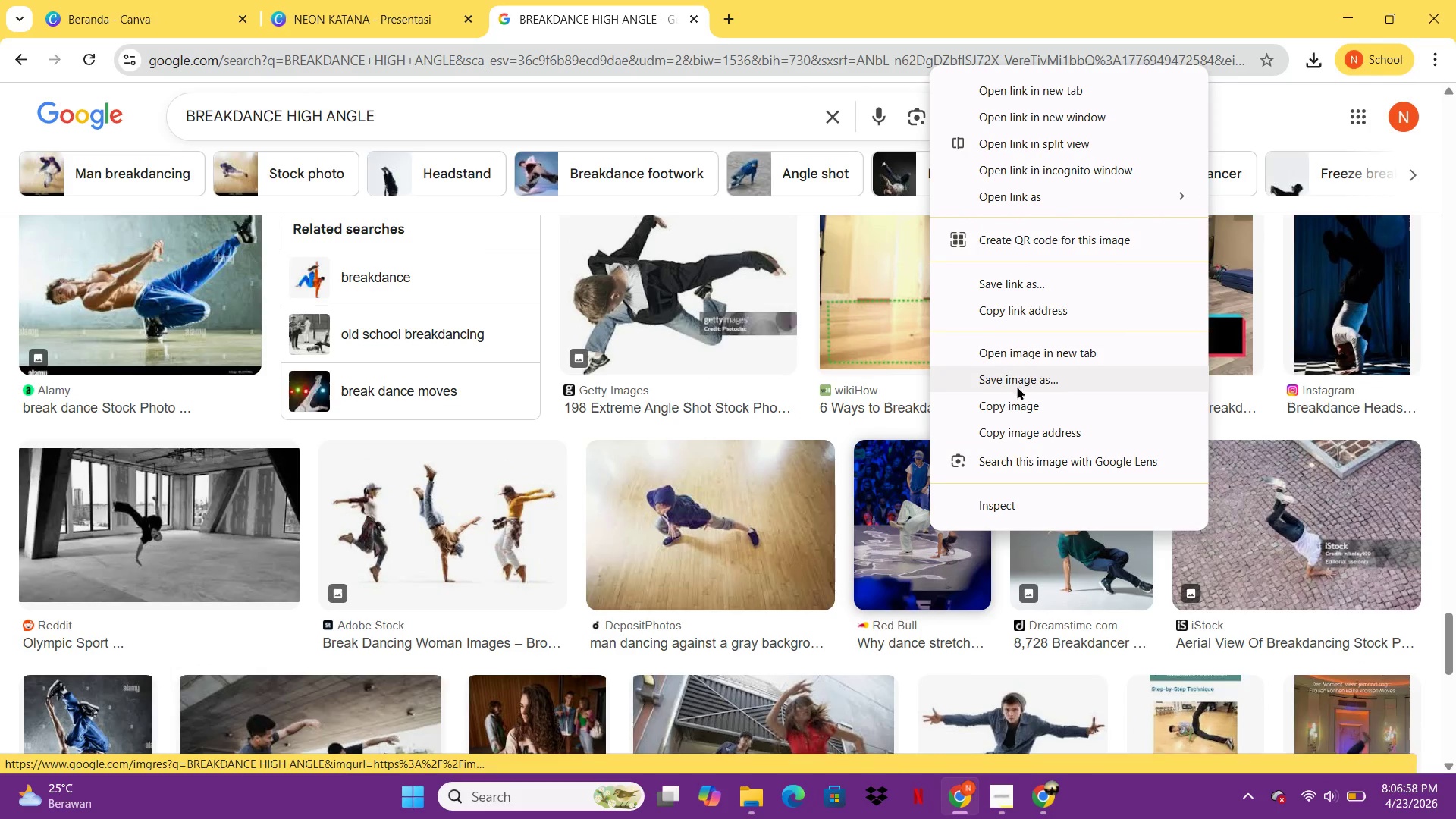 
left_click([1018, 390])
 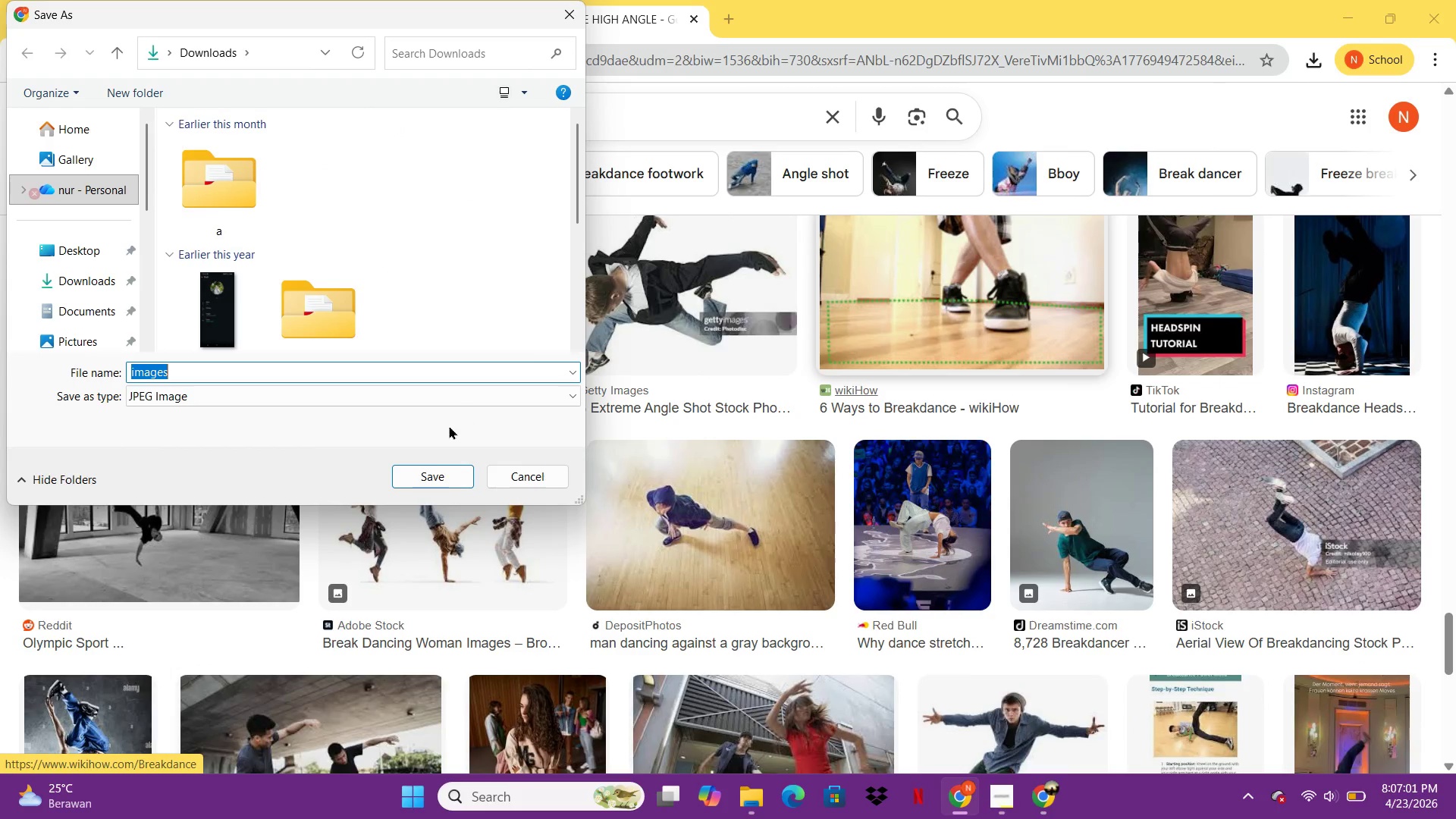 
left_click([425, 475])
 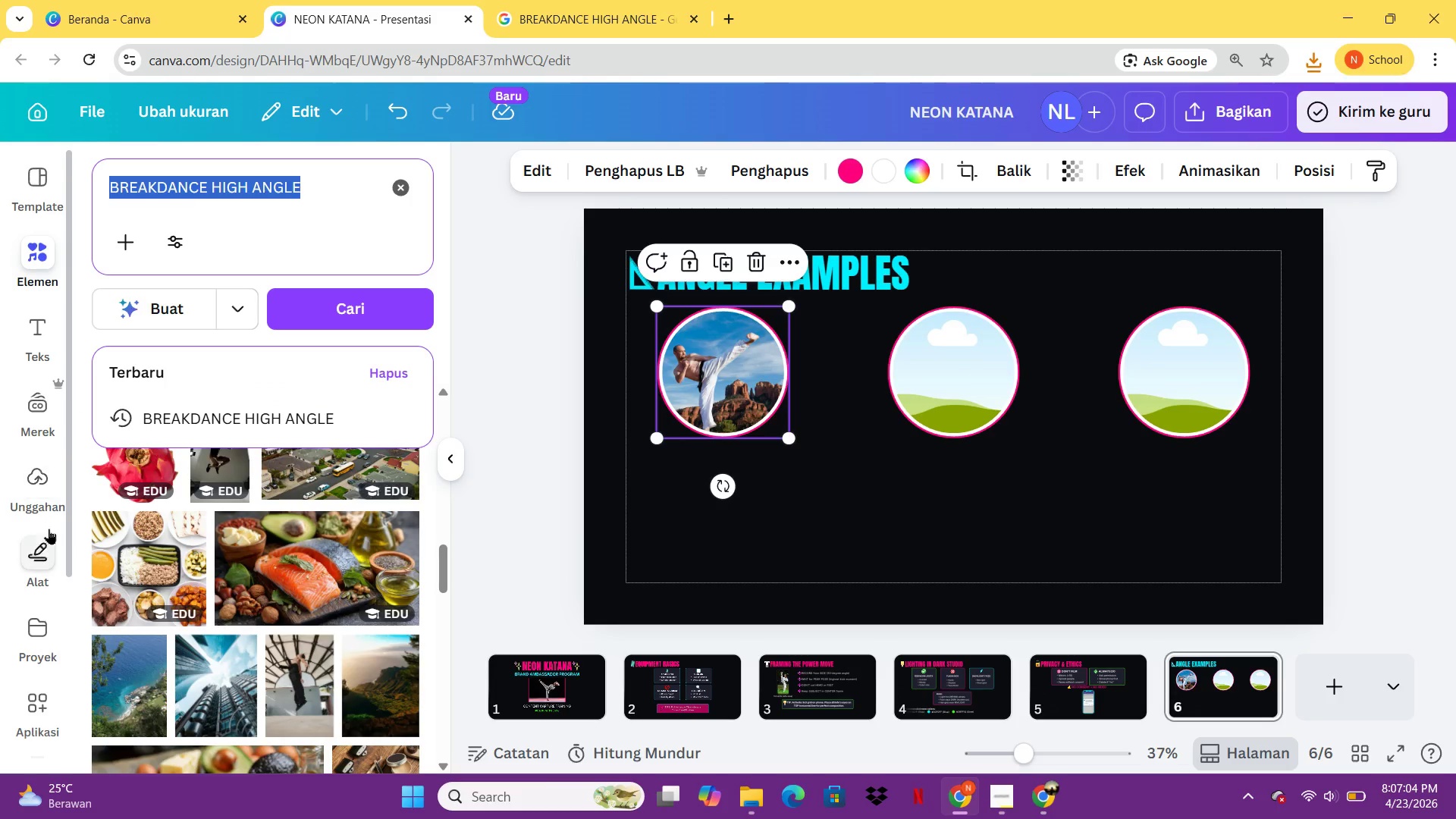 
left_click([40, 460])
 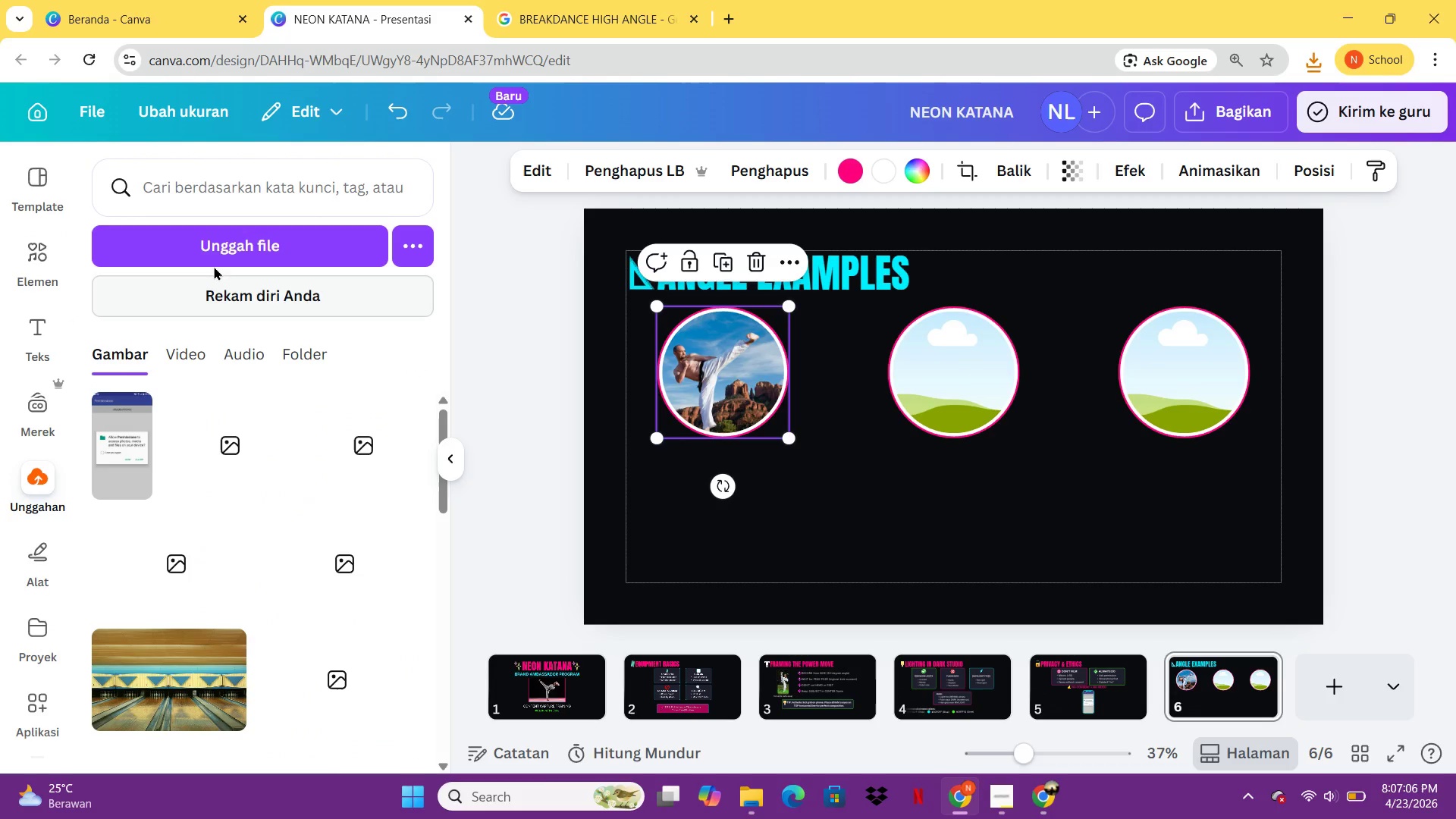 
left_click([226, 257])
 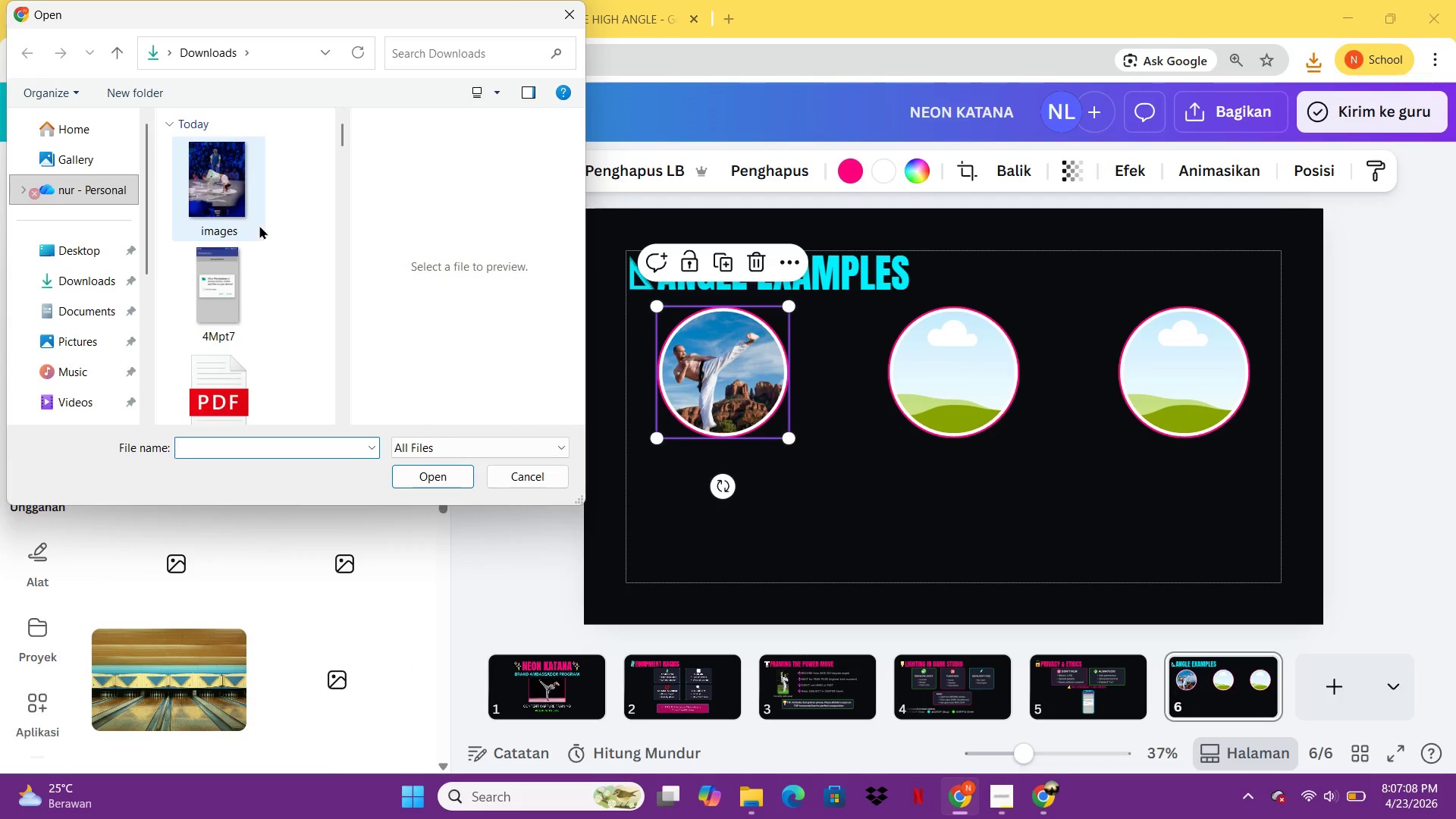 
left_click([228, 203])
 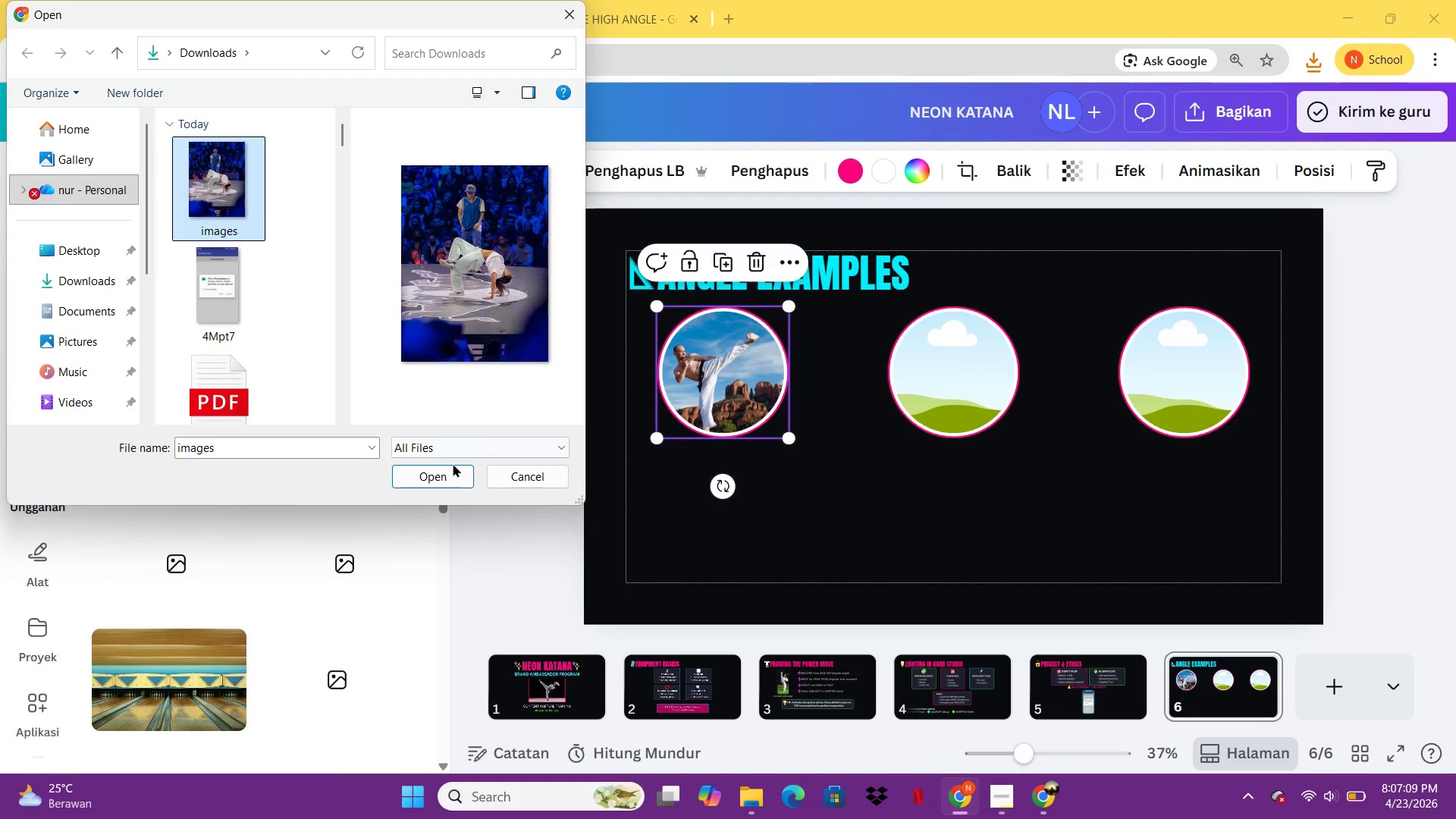 
left_click([453, 463])
 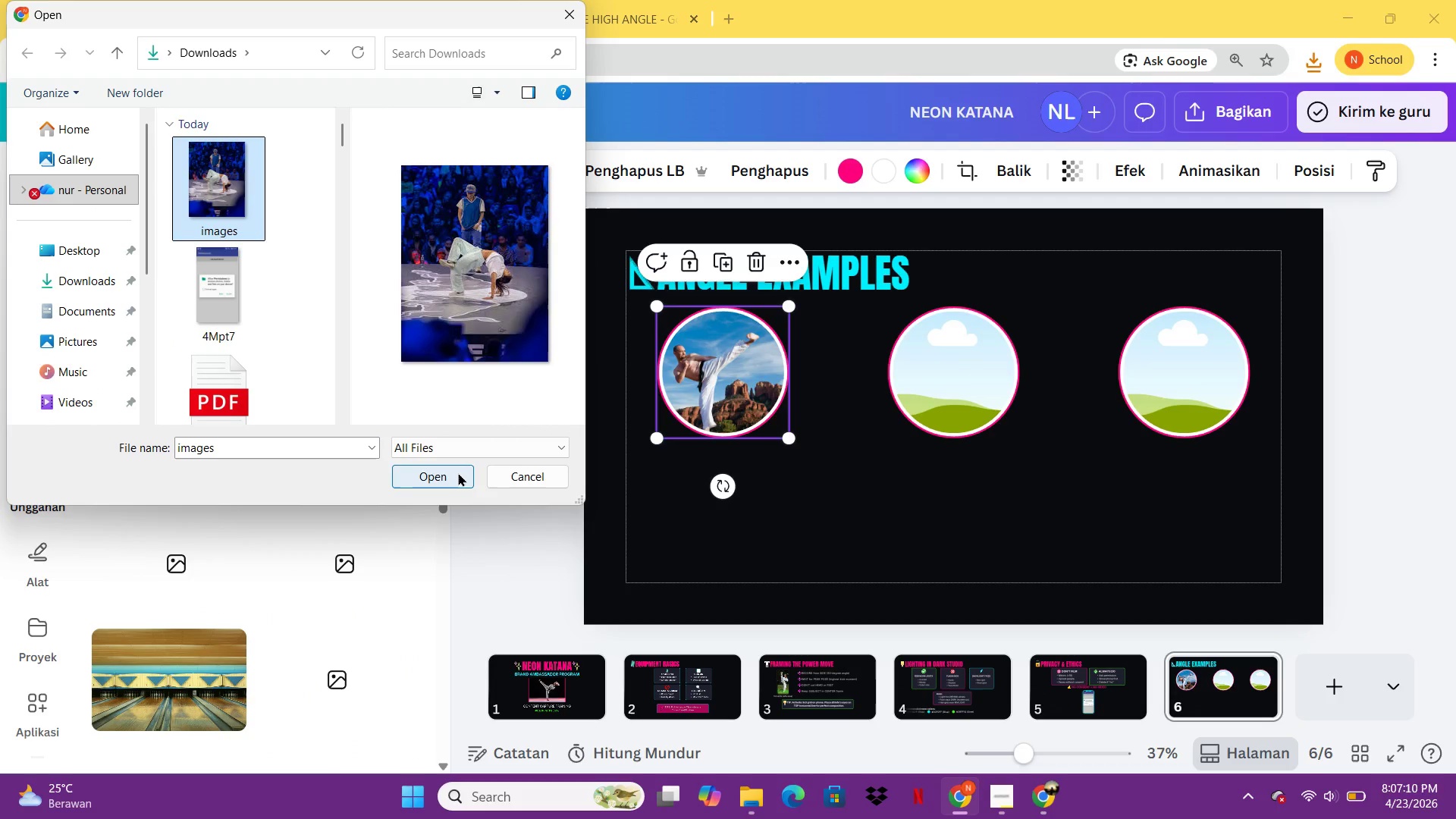 
left_click([458, 472])
 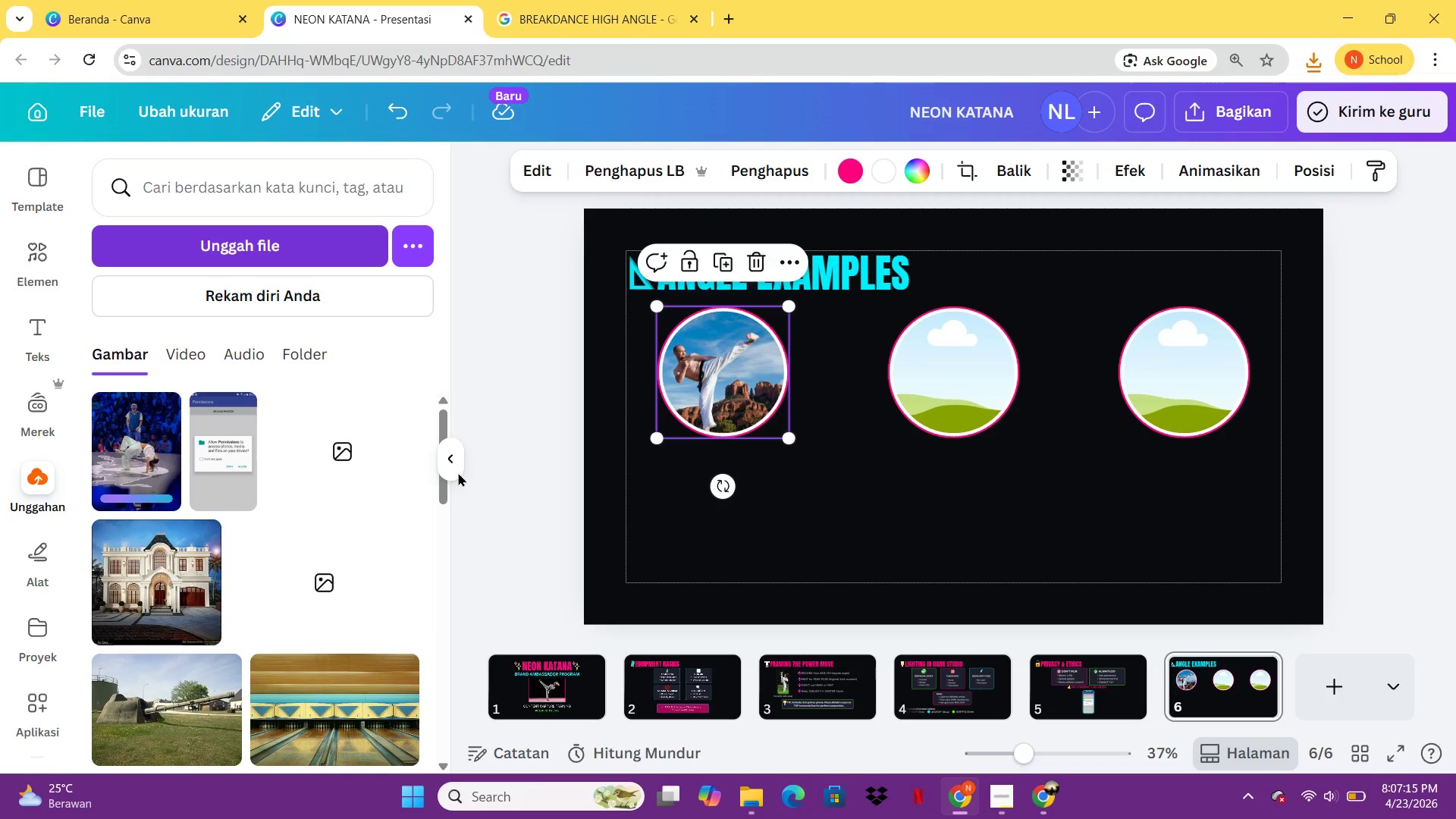 
wait(6.28)
 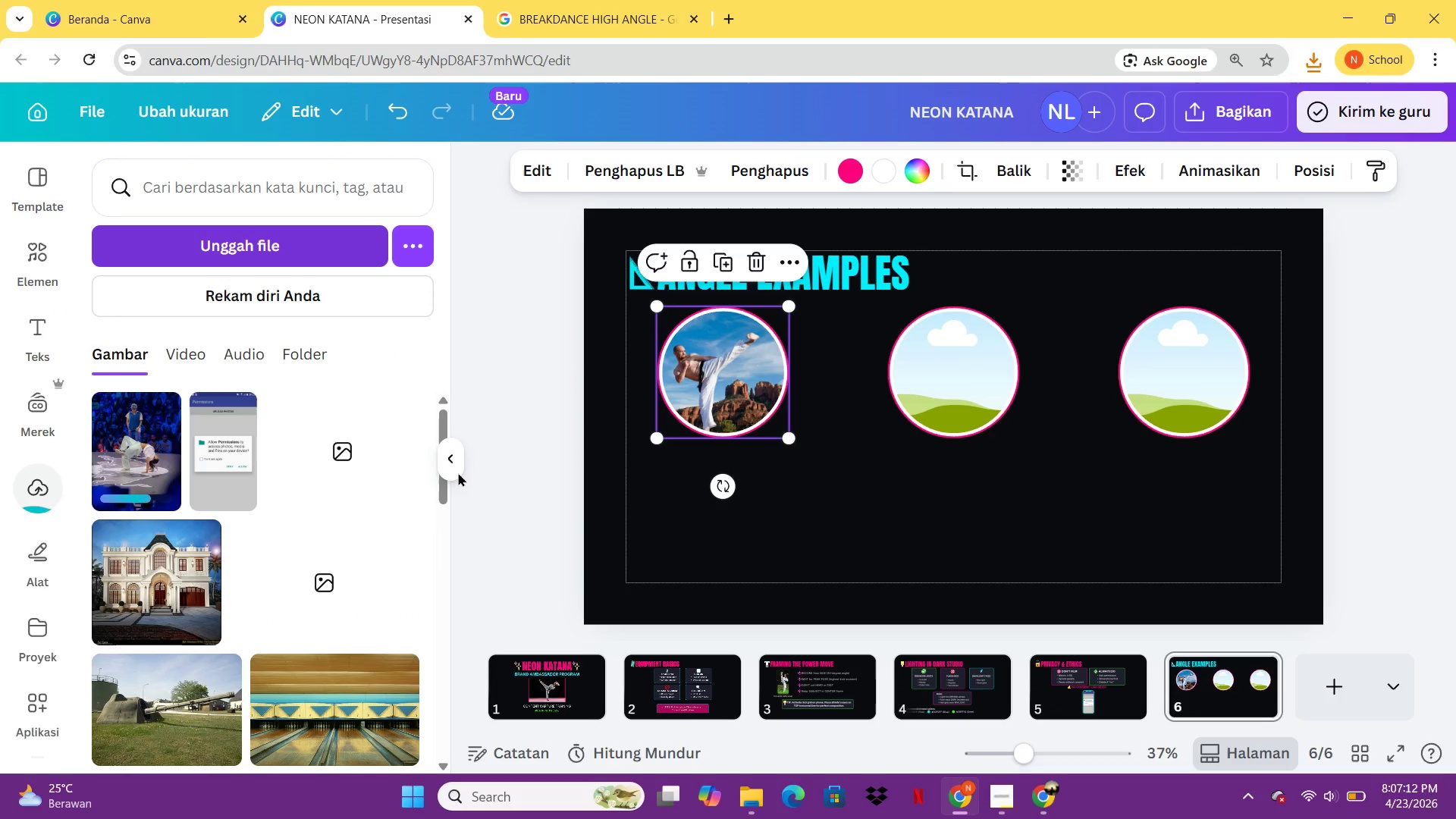 
left_click([112, 482])
 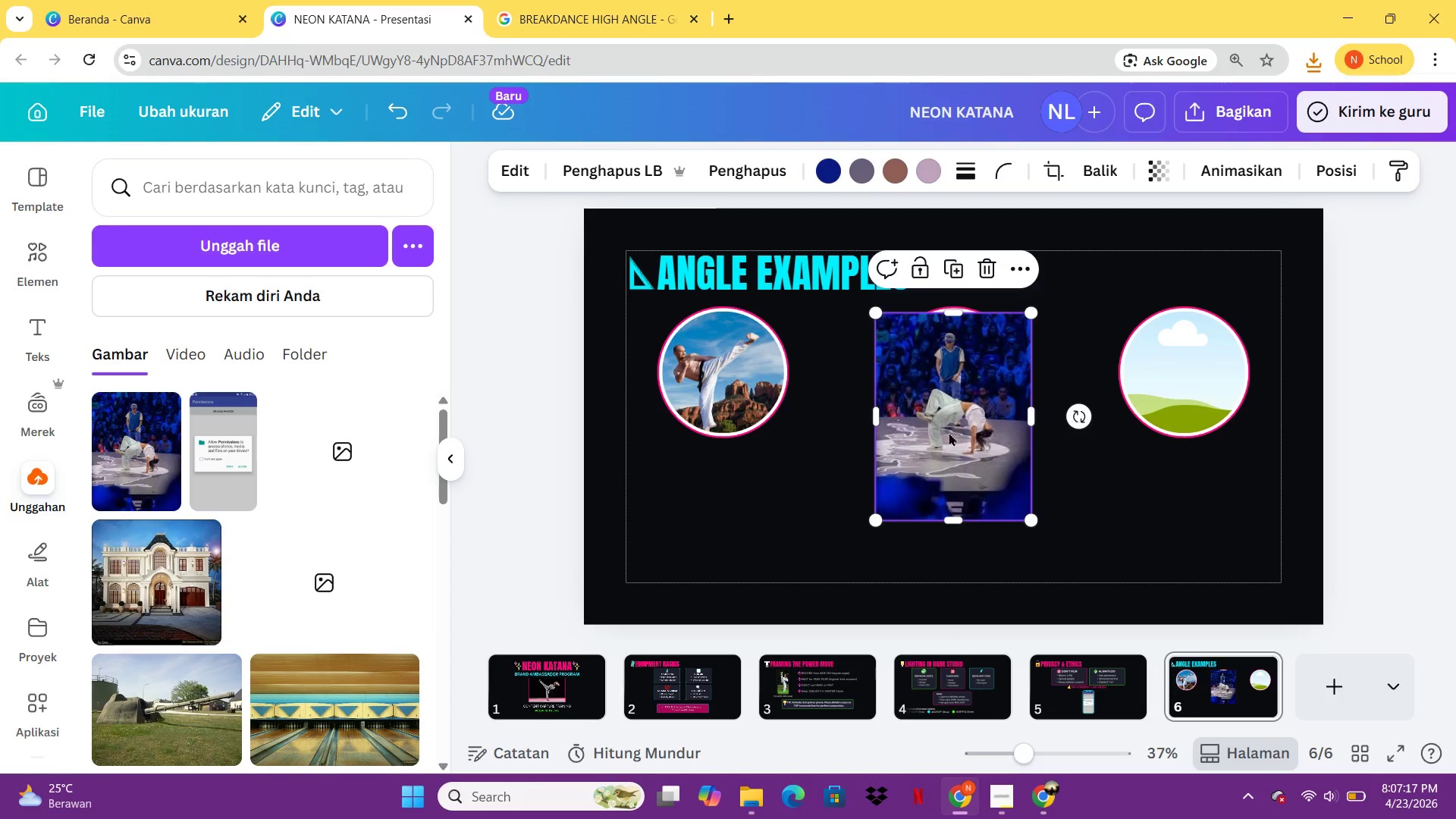 
left_click_drag(start_coordinate=[959, 441], to_coordinate=[956, 398])
 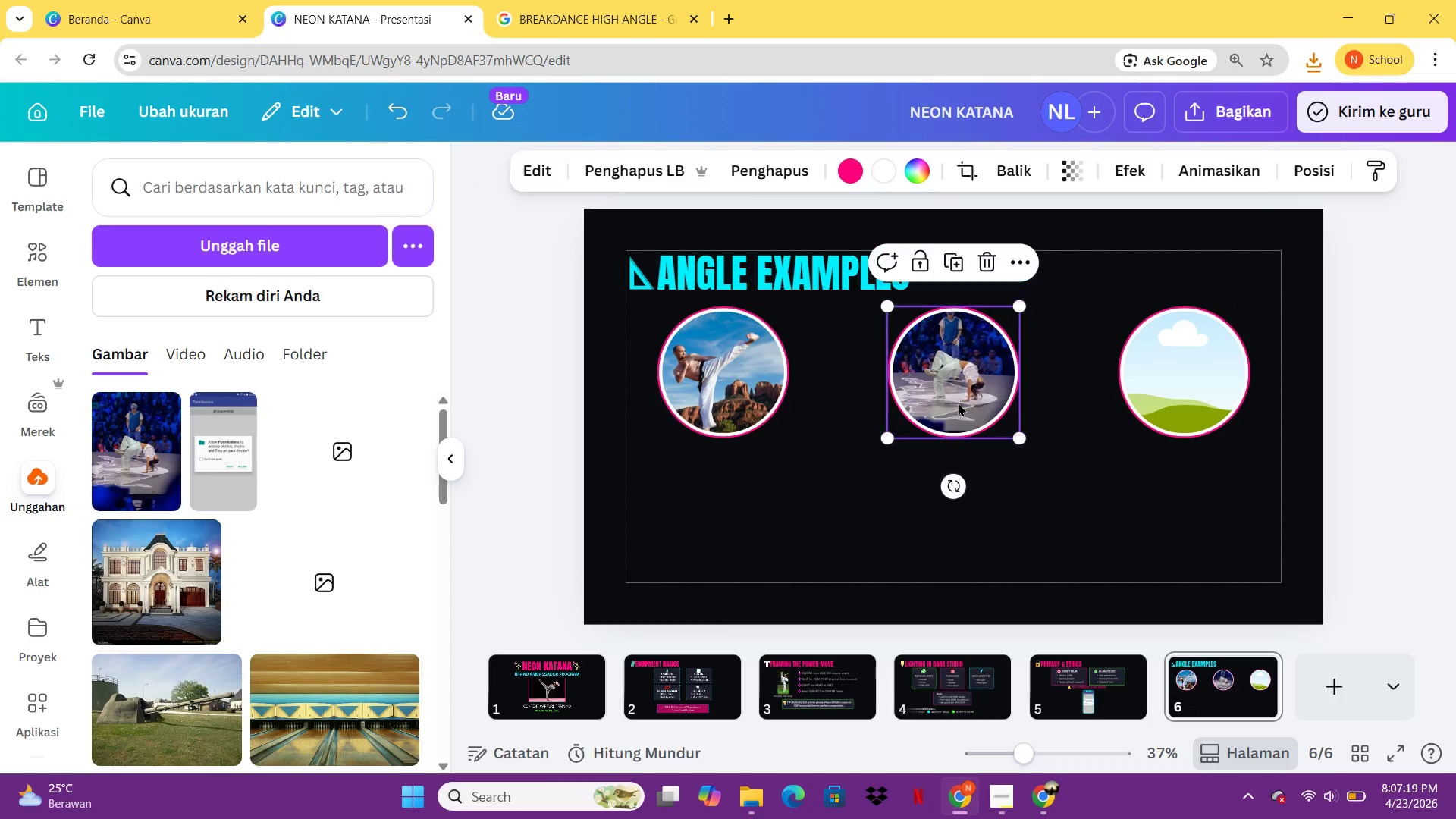 
double_click([958, 403])
 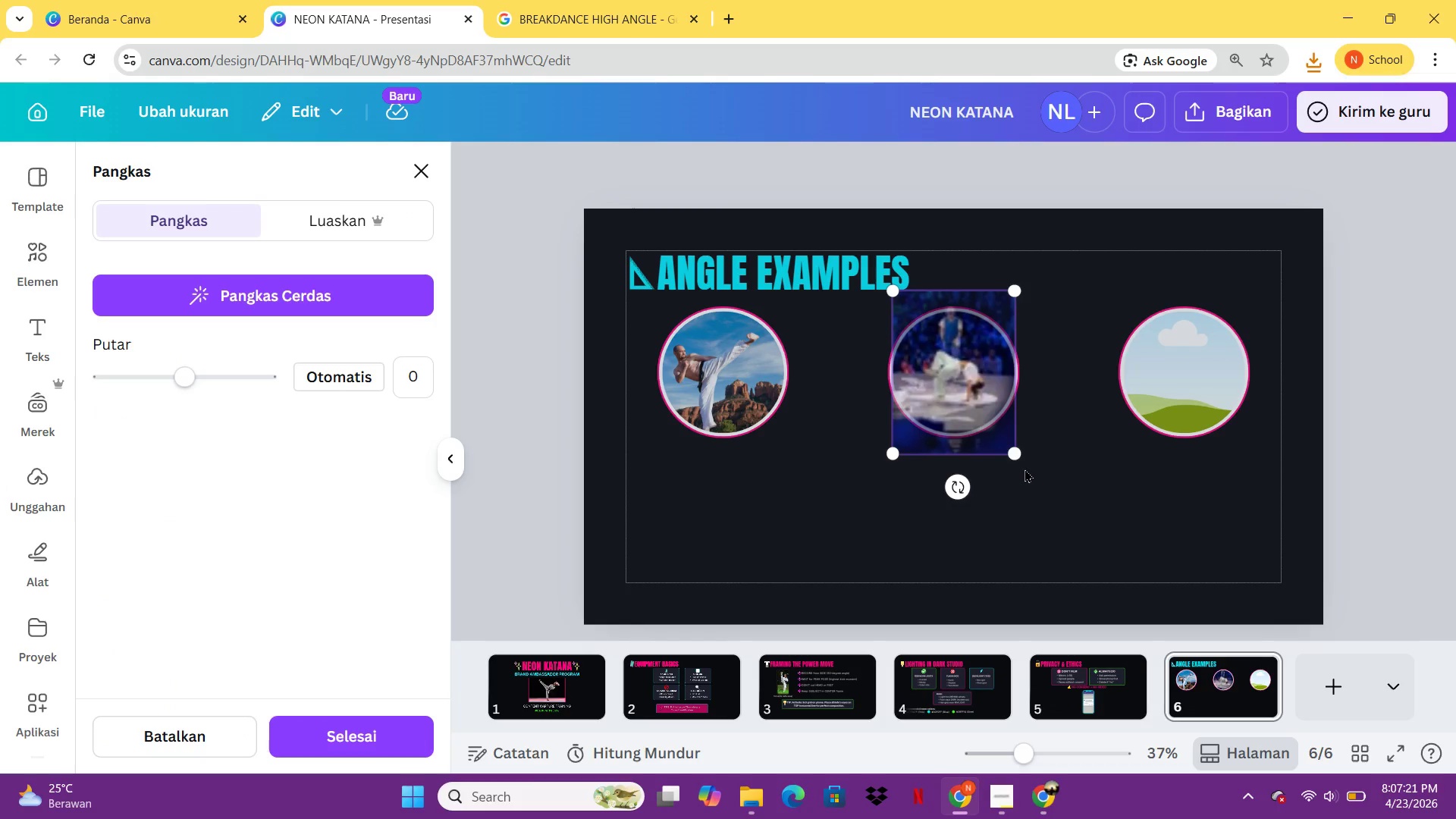 
left_click_drag(start_coordinate=[1021, 459], to_coordinate=[1039, 477])
 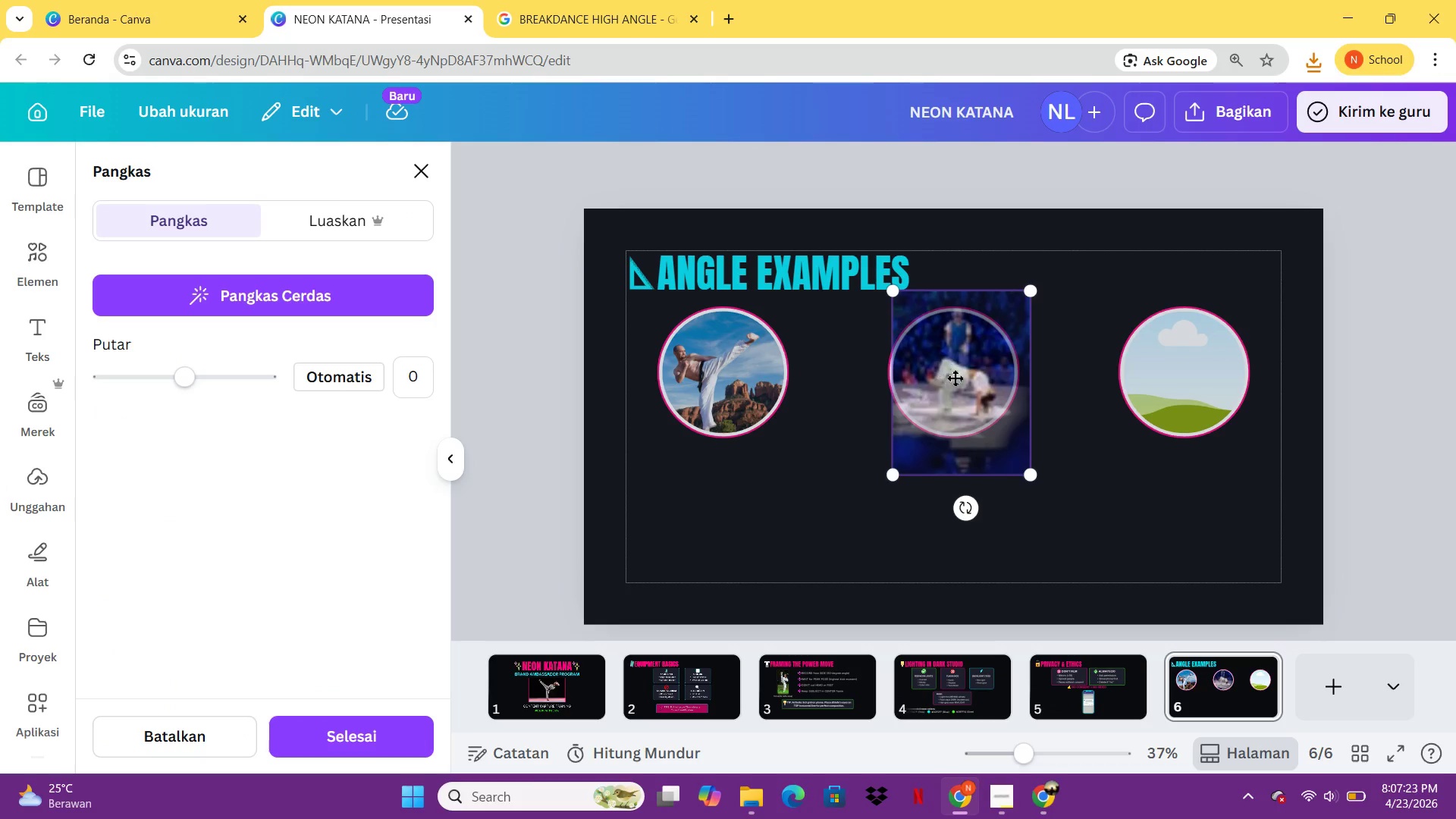 
left_click_drag(start_coordinate=[956, 378], to_coordinate=[946, 394])
 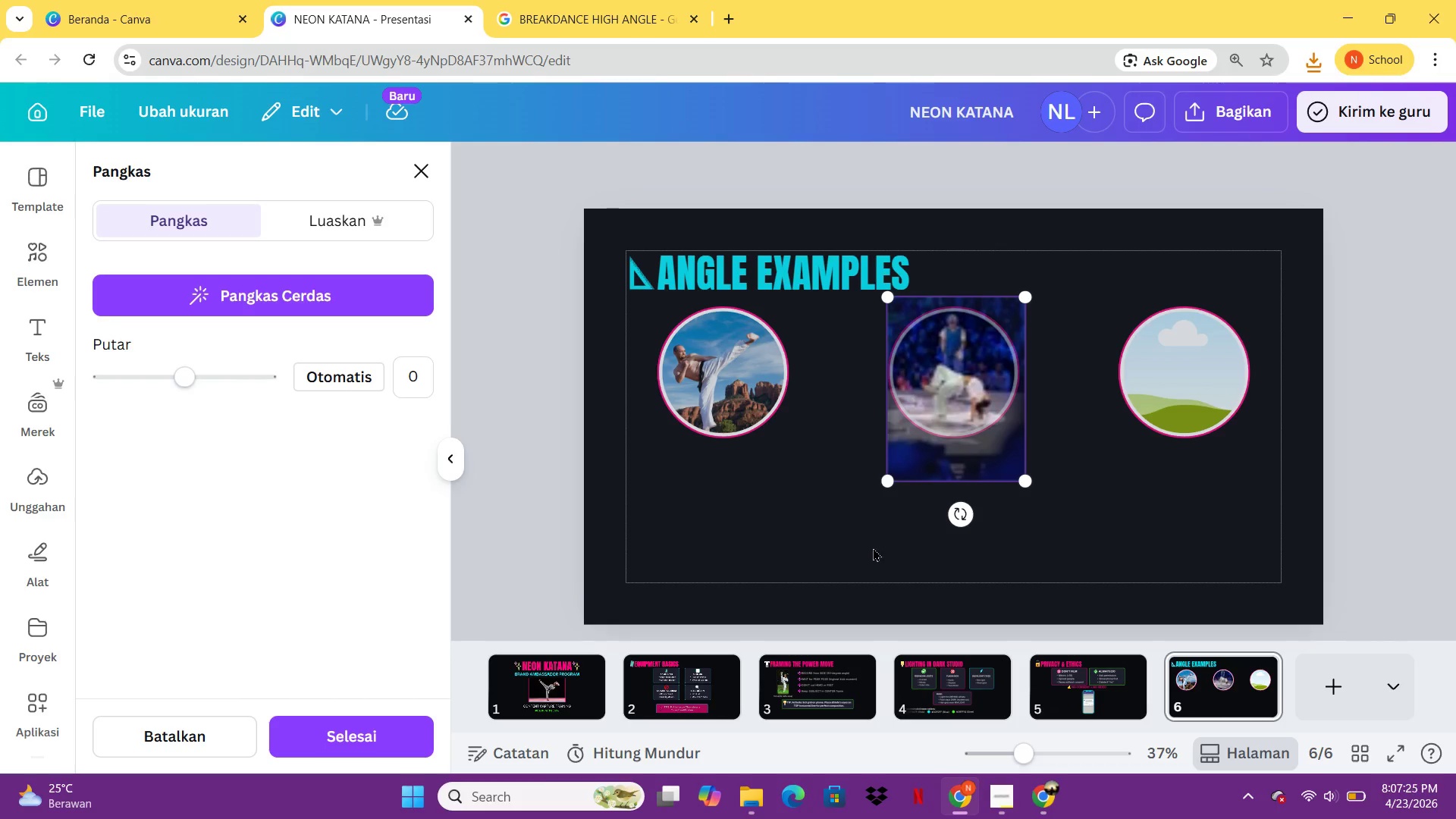 
left_click([873, 548])
 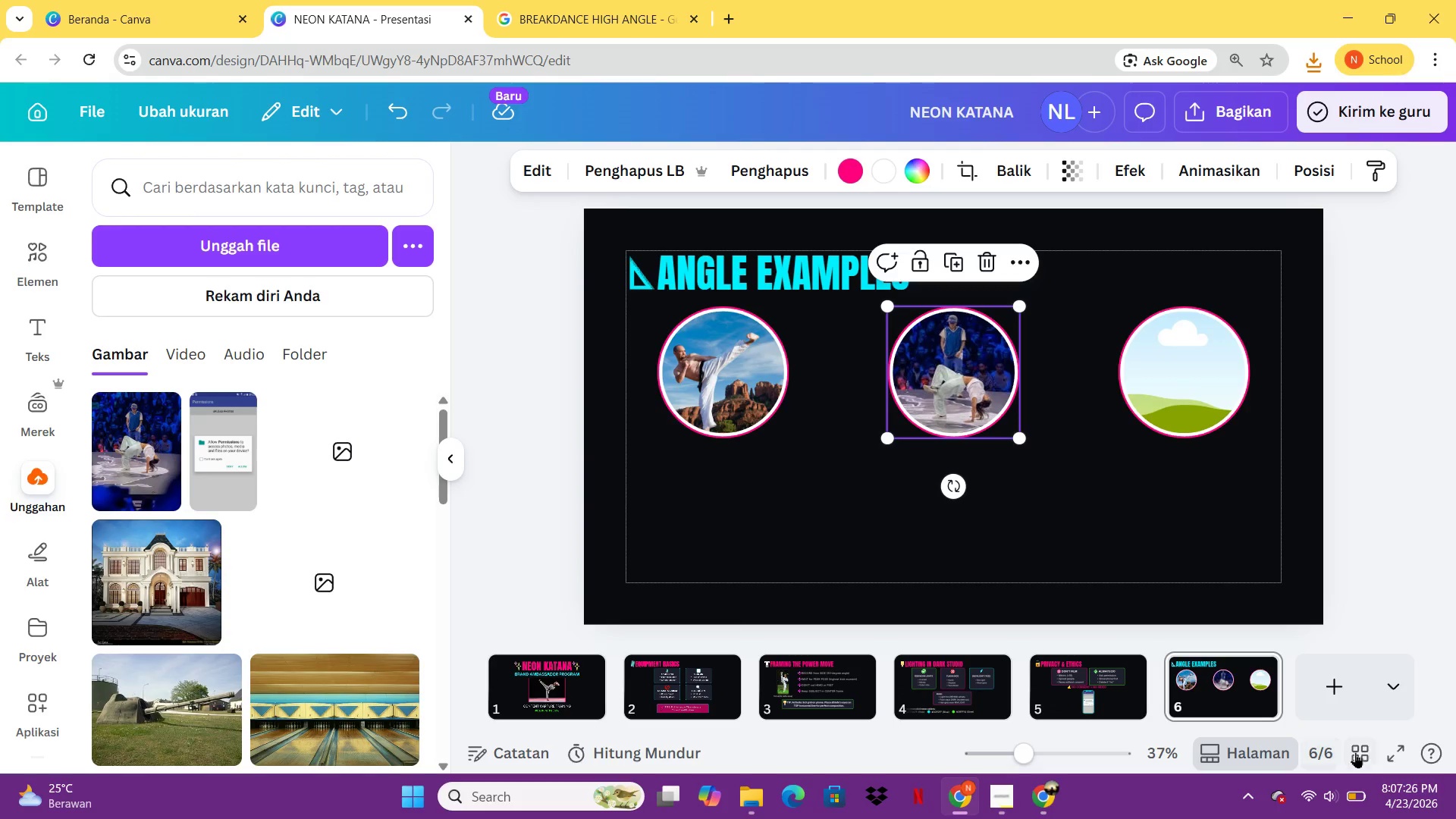 
left_click([1381, 745])
 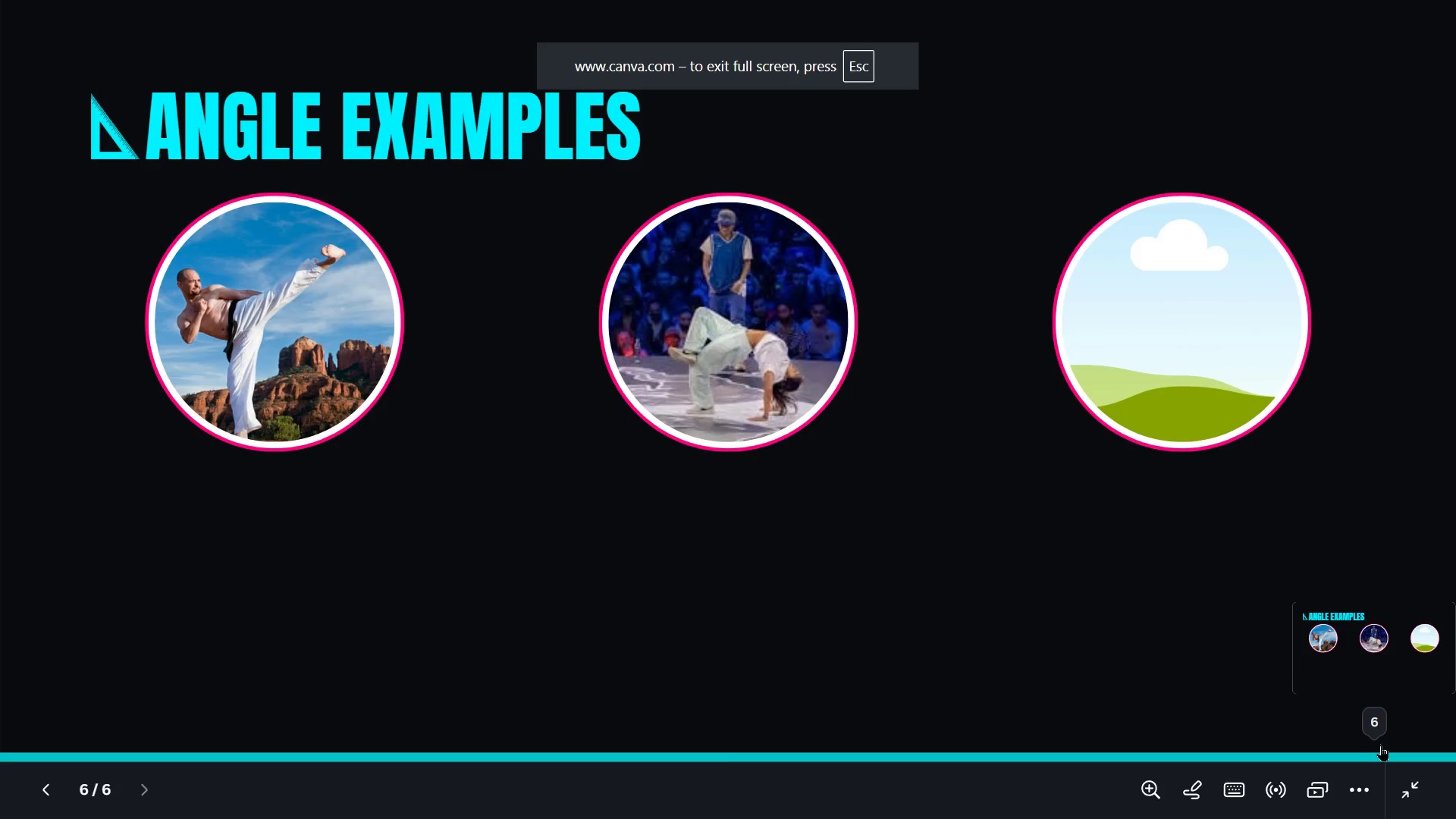 
key(Escape)
 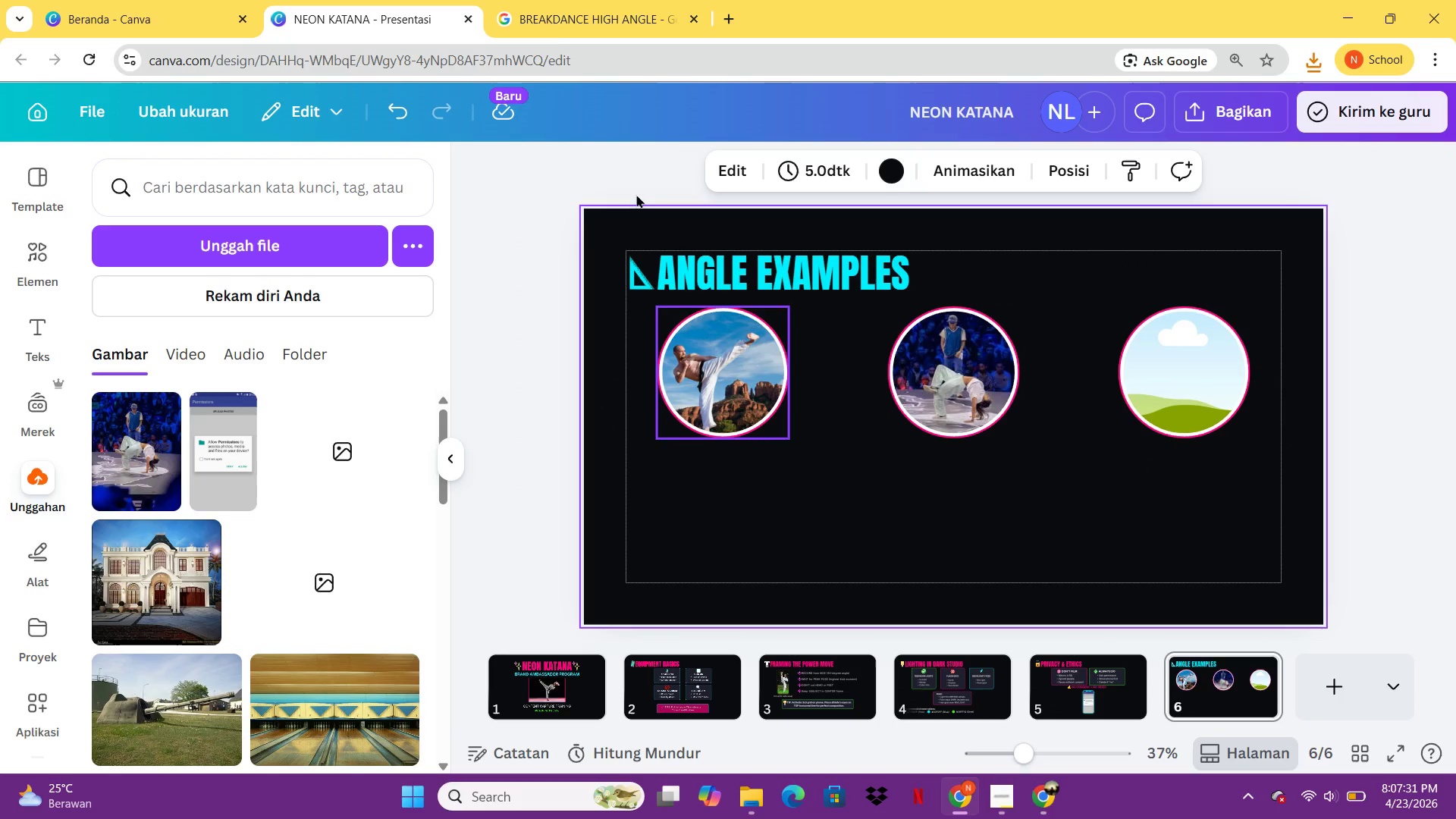 
left_click([553, 1])
 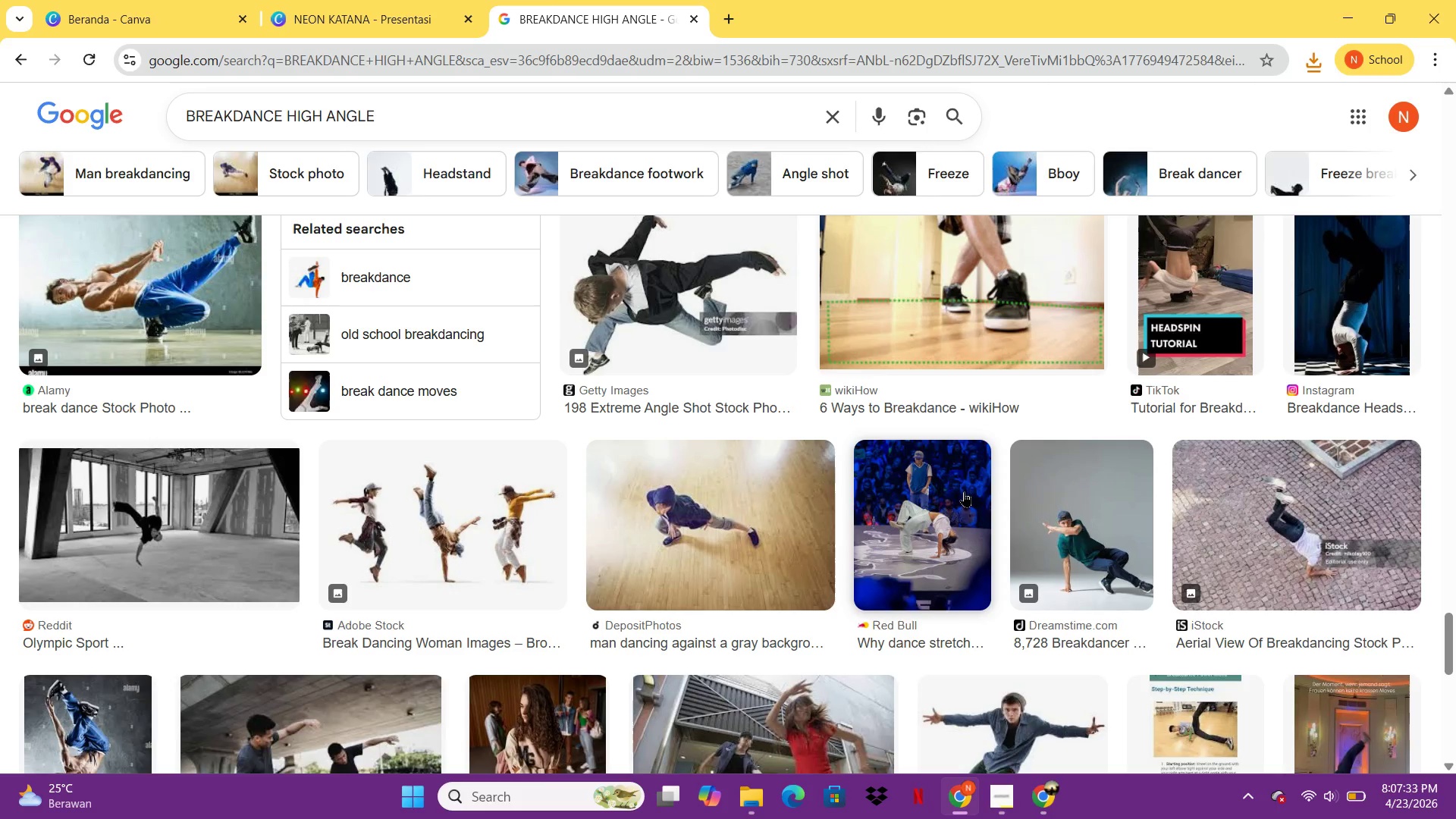 
left_click([964, 492])
 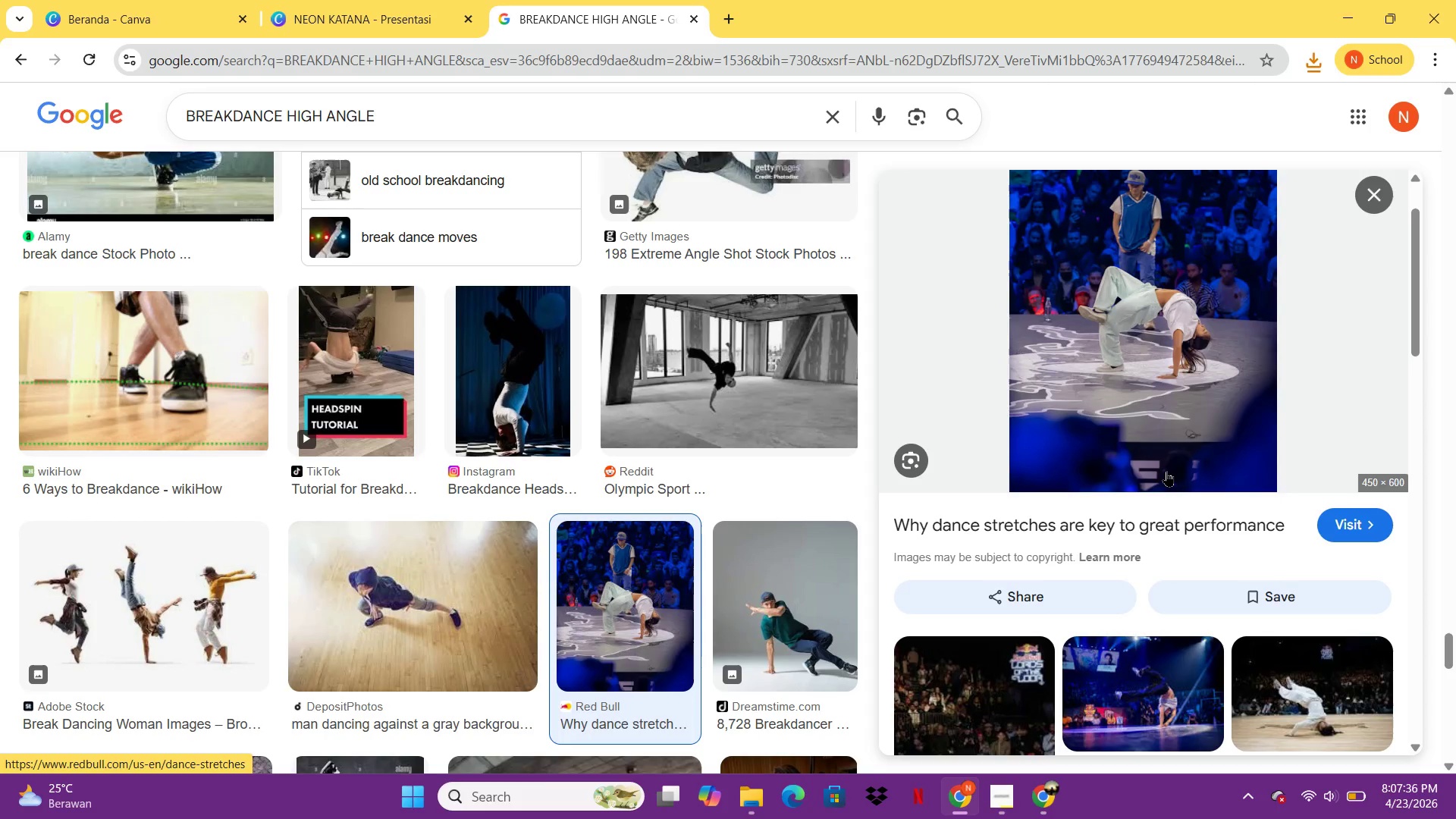 
right_click([1169, 347])
 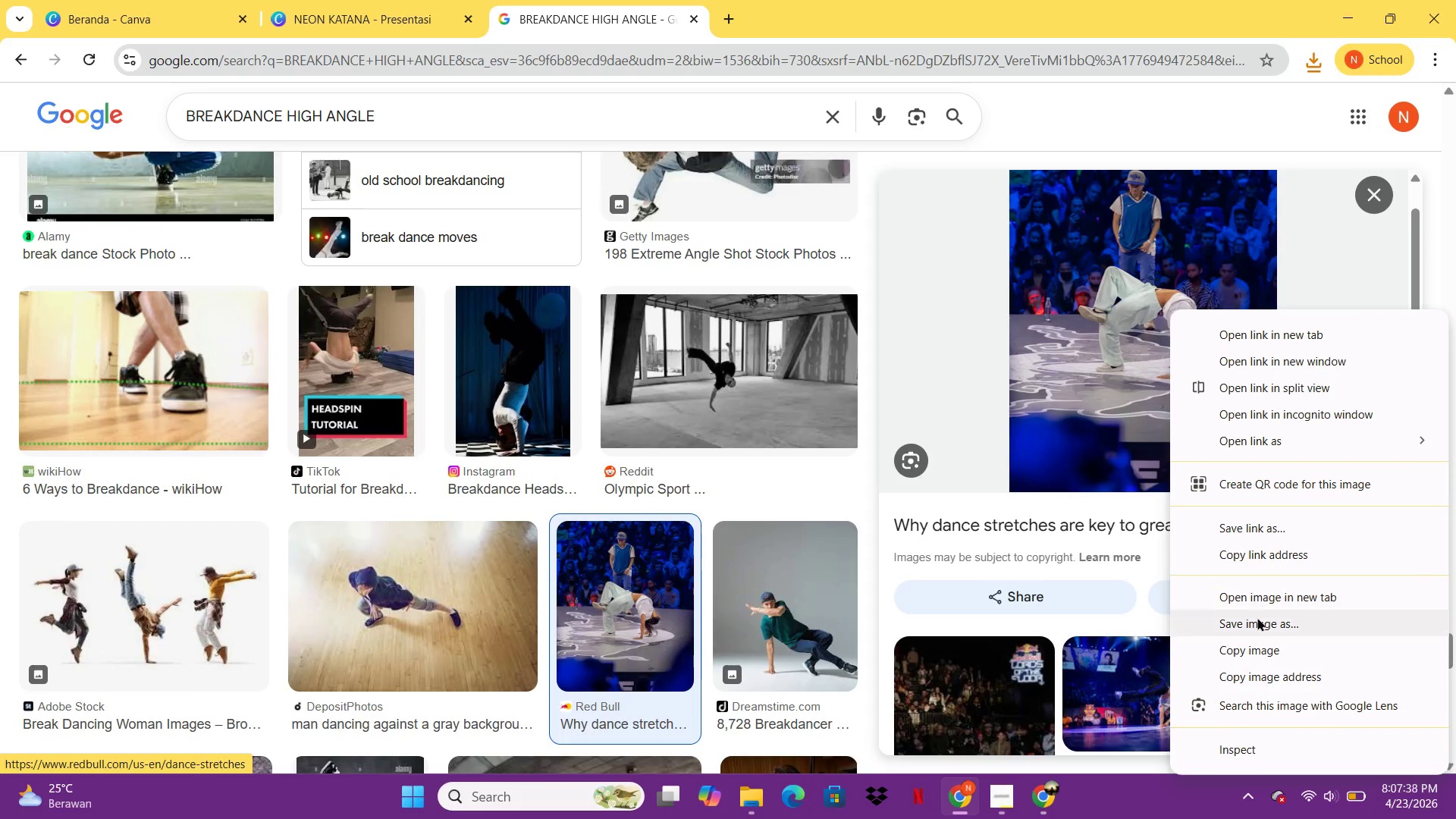 
left_click([1257, 620])
 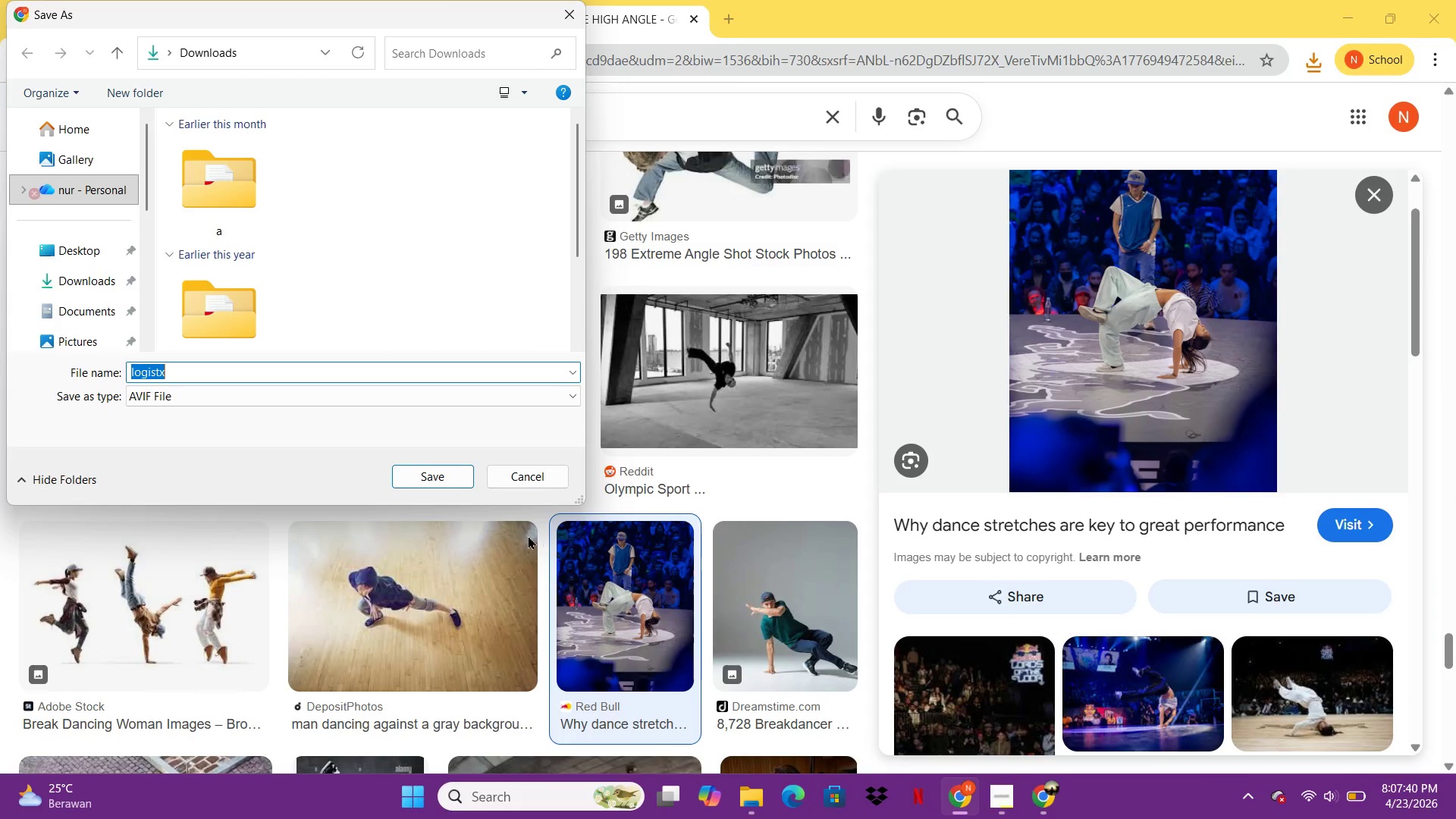 
left_click([429, 478])
 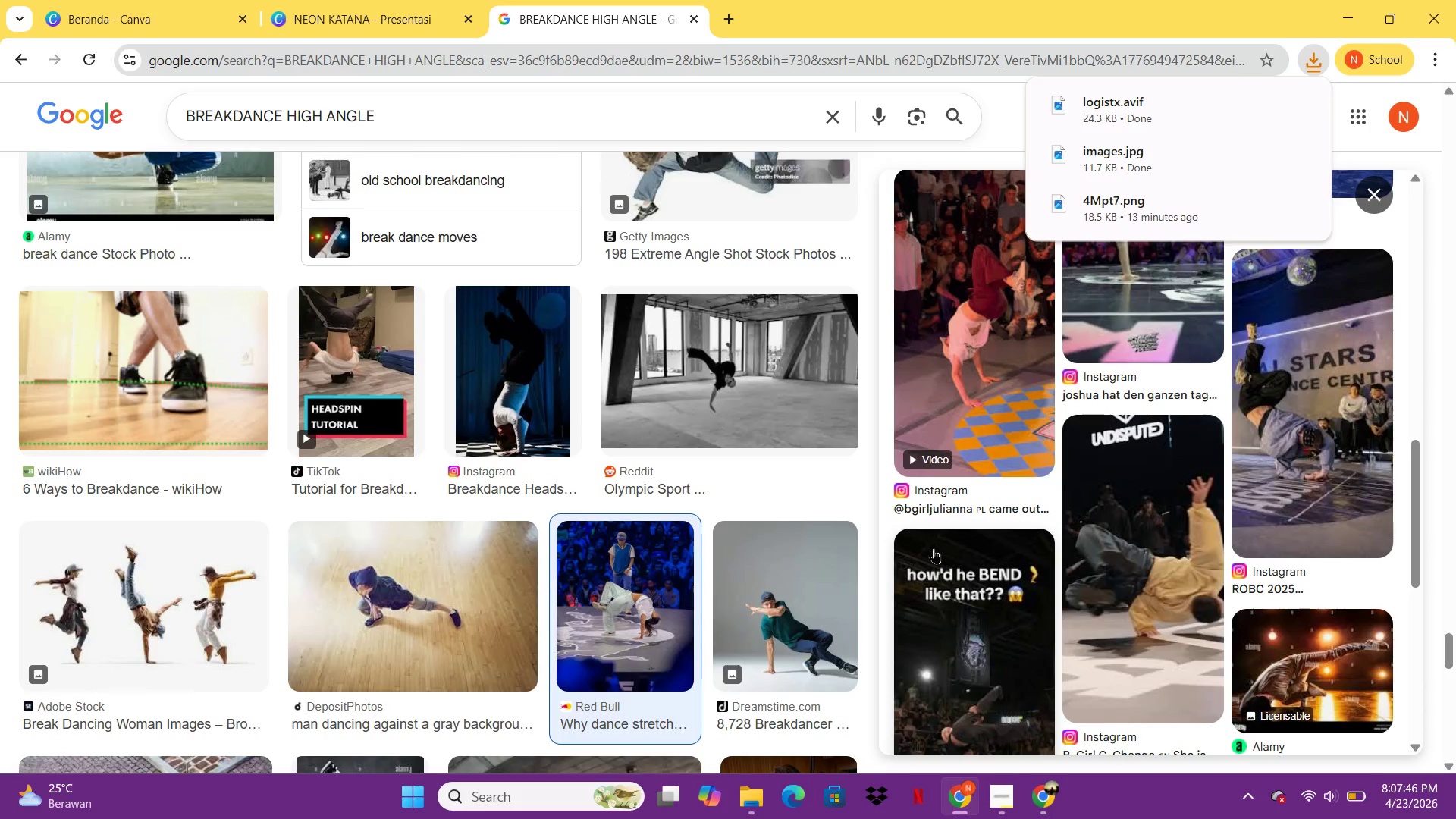 
wait(6.62)
 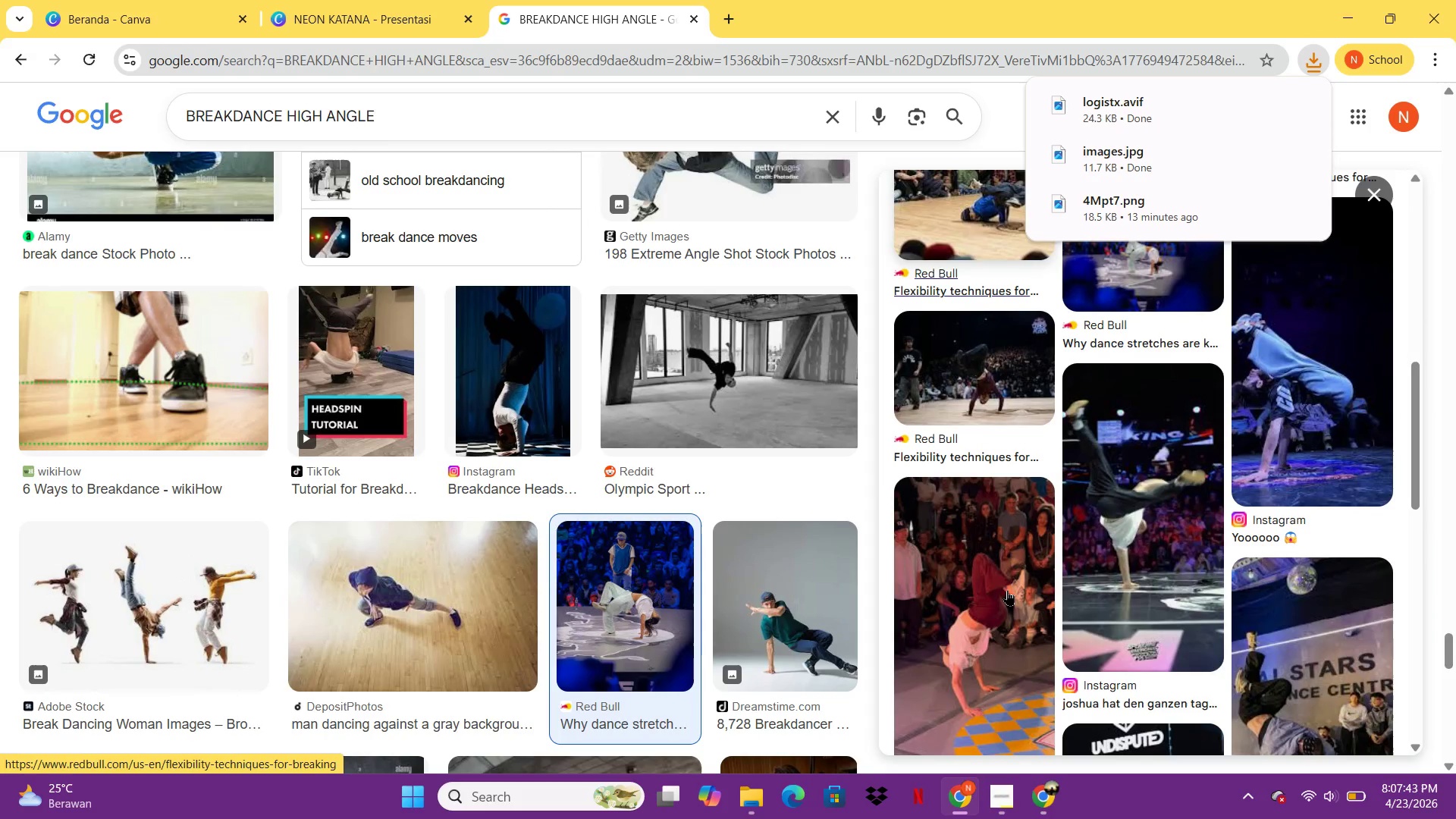 
left_click([369, 0])
 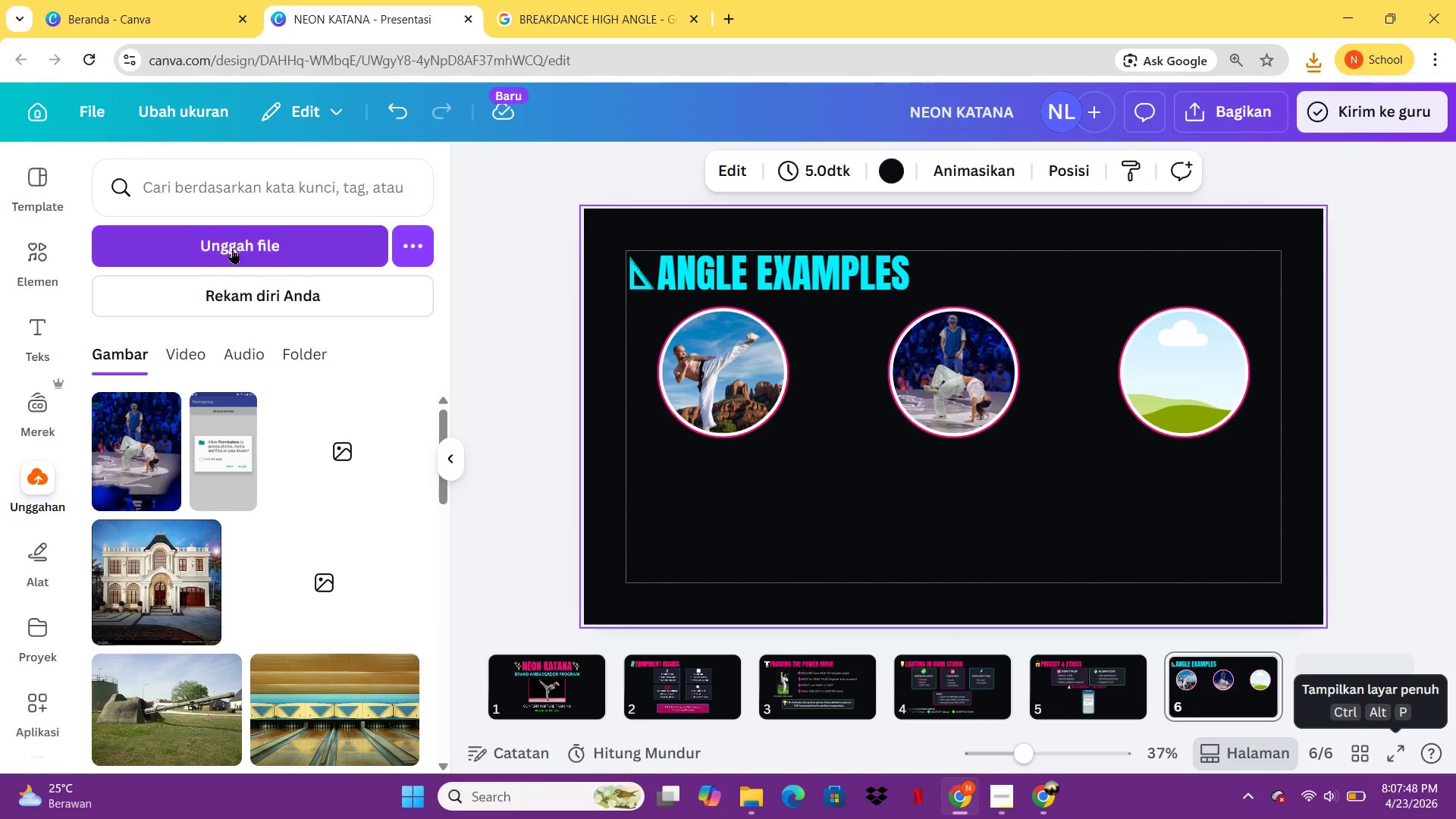 
left_click([234, 245])
 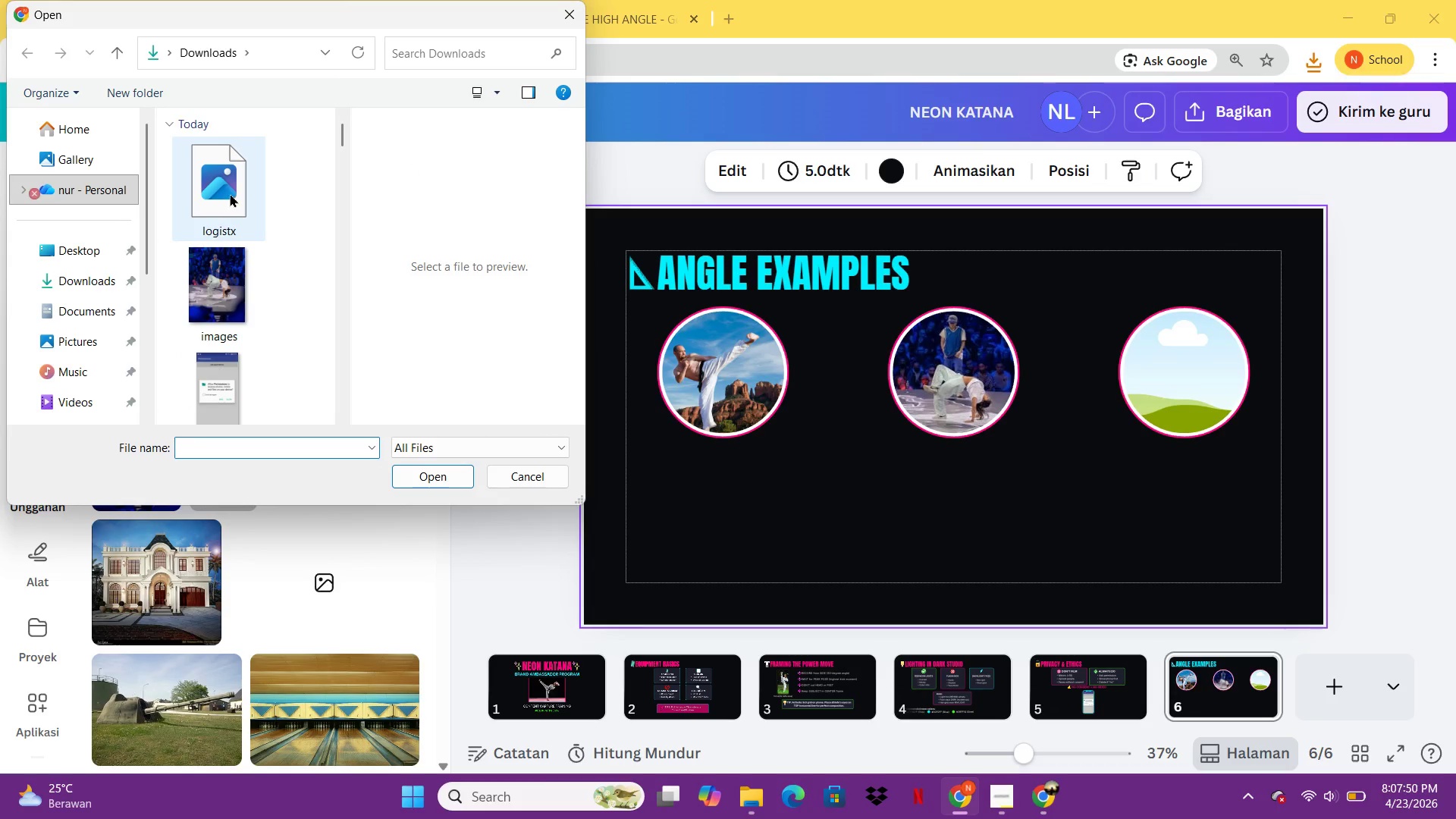 
double_click([230, 194])
 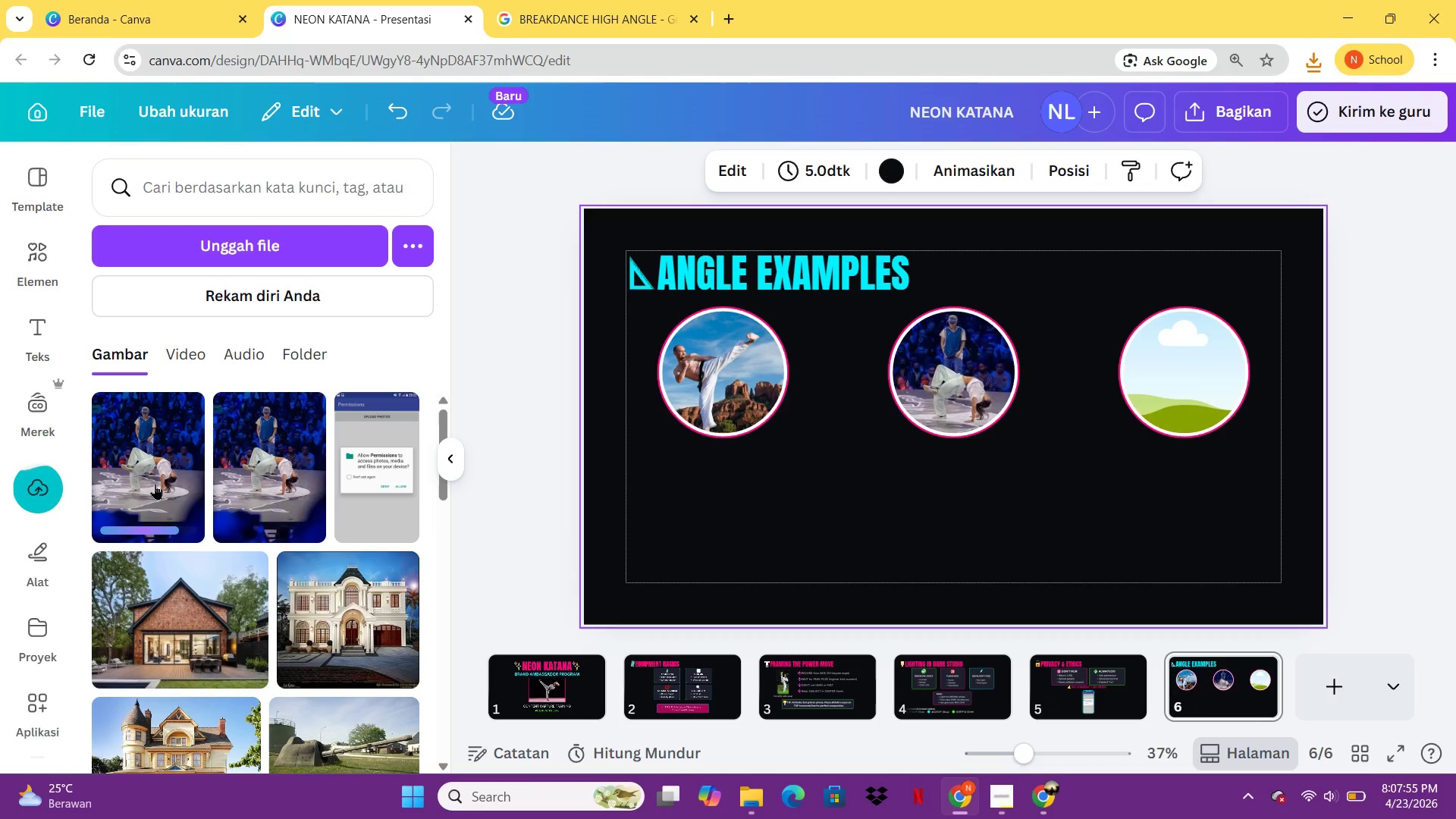 
left_click_drag(start_coordinate=[155, 484], to_coordinate=[966, 350])
 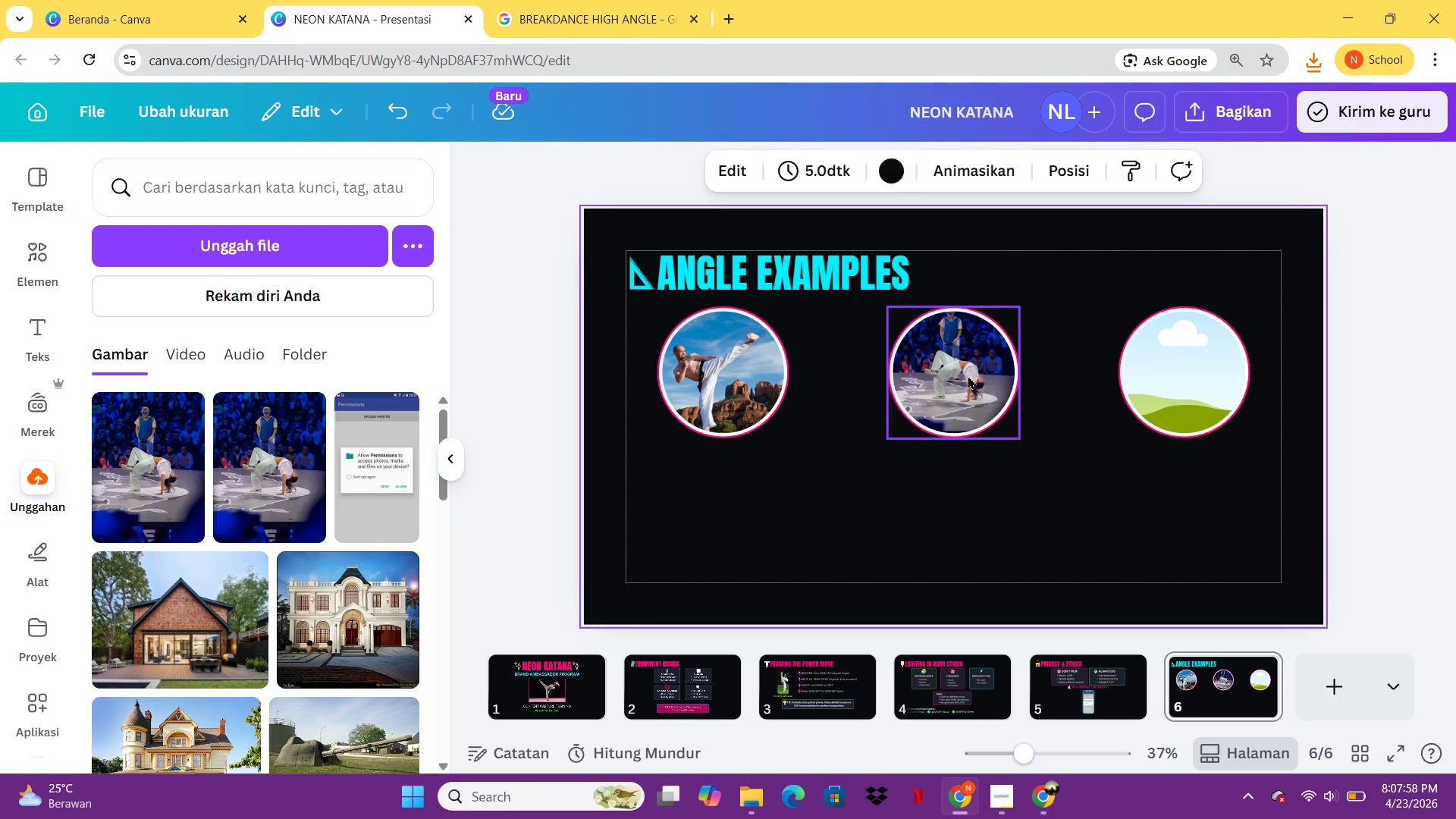 
double_click([968, 375])
 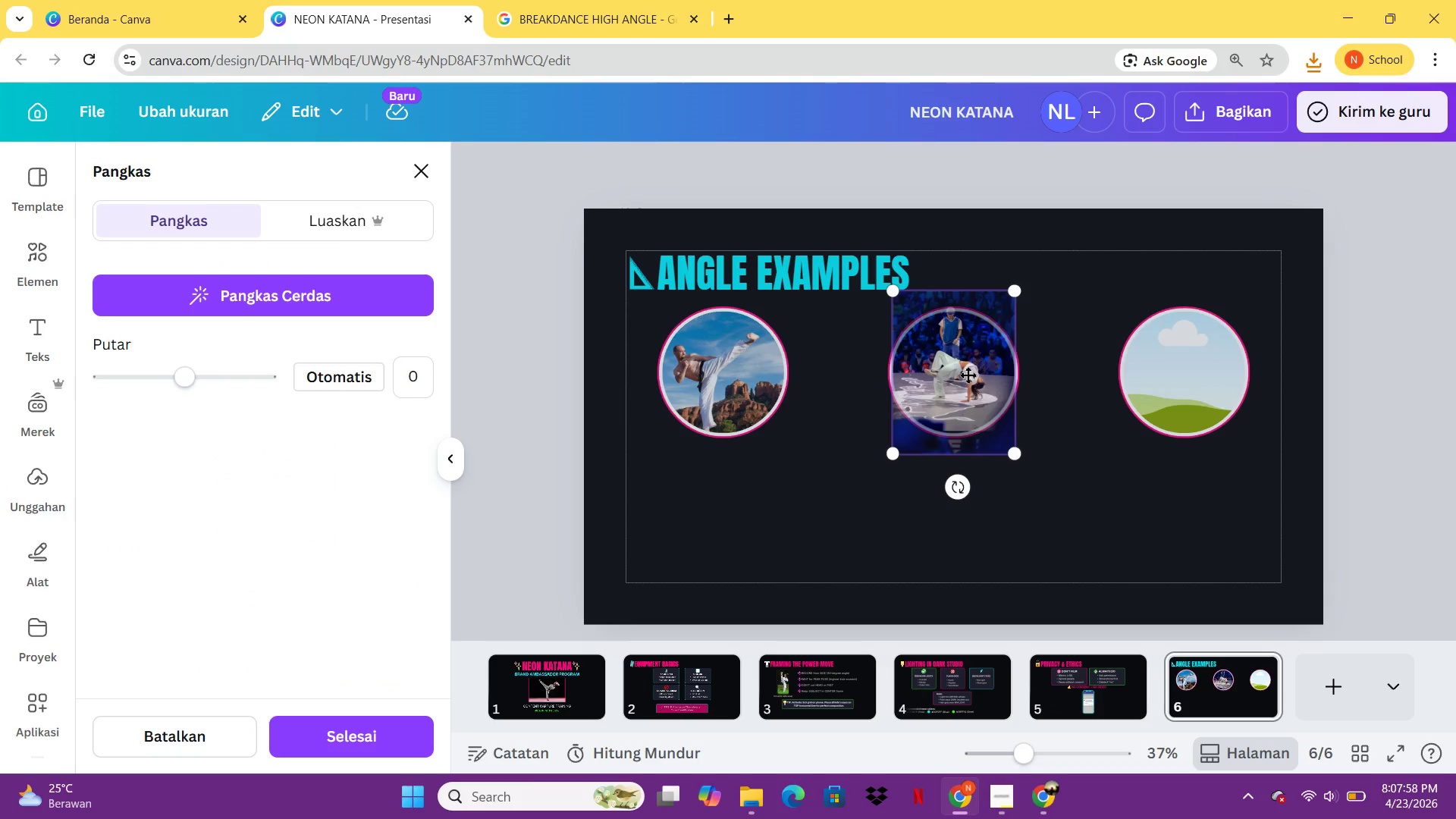 
triple_click([968, 375])
 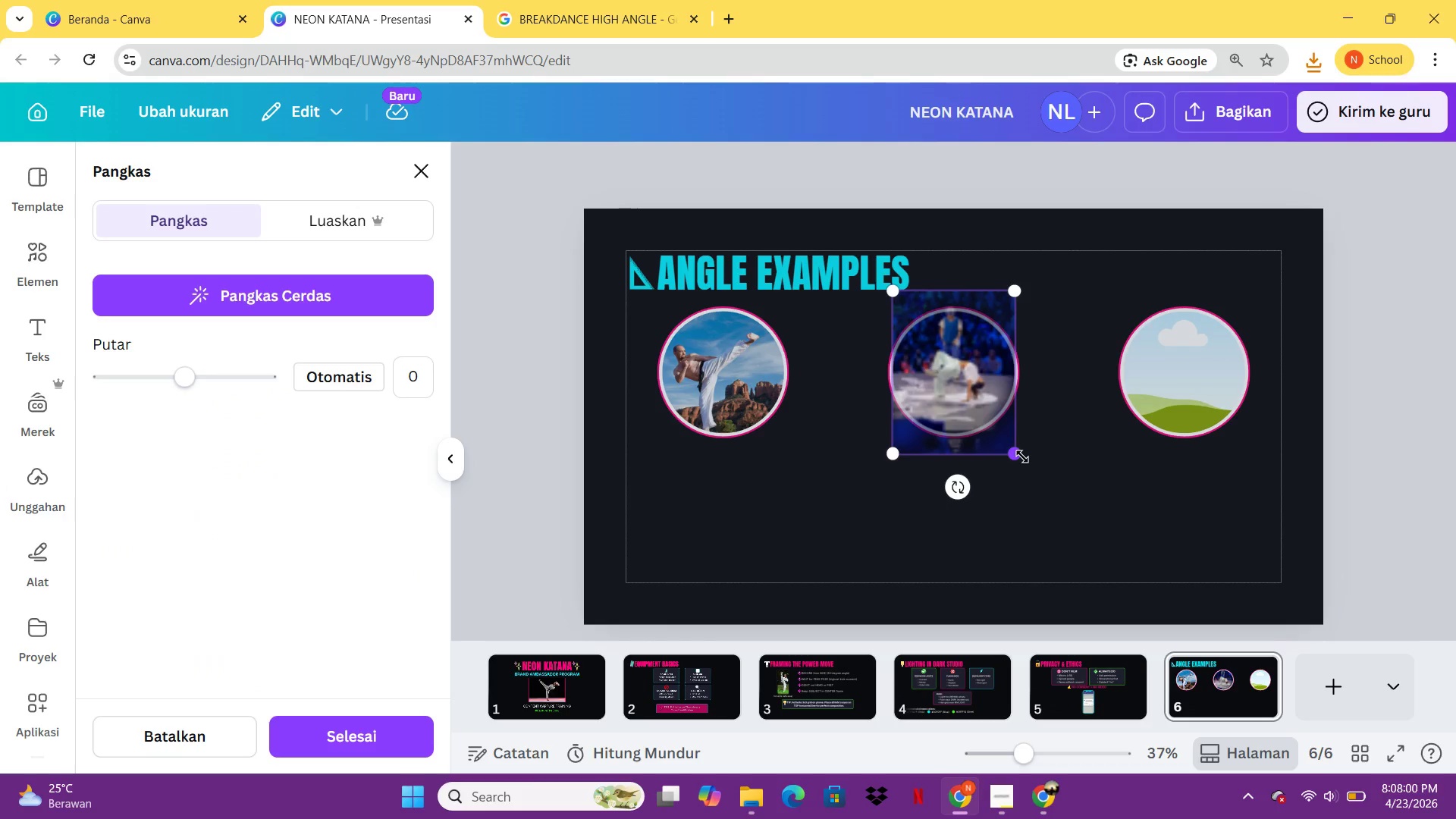 
left_click_drag(start_coordinate=[1022, 457], to_coordinate=[1047, 479])
 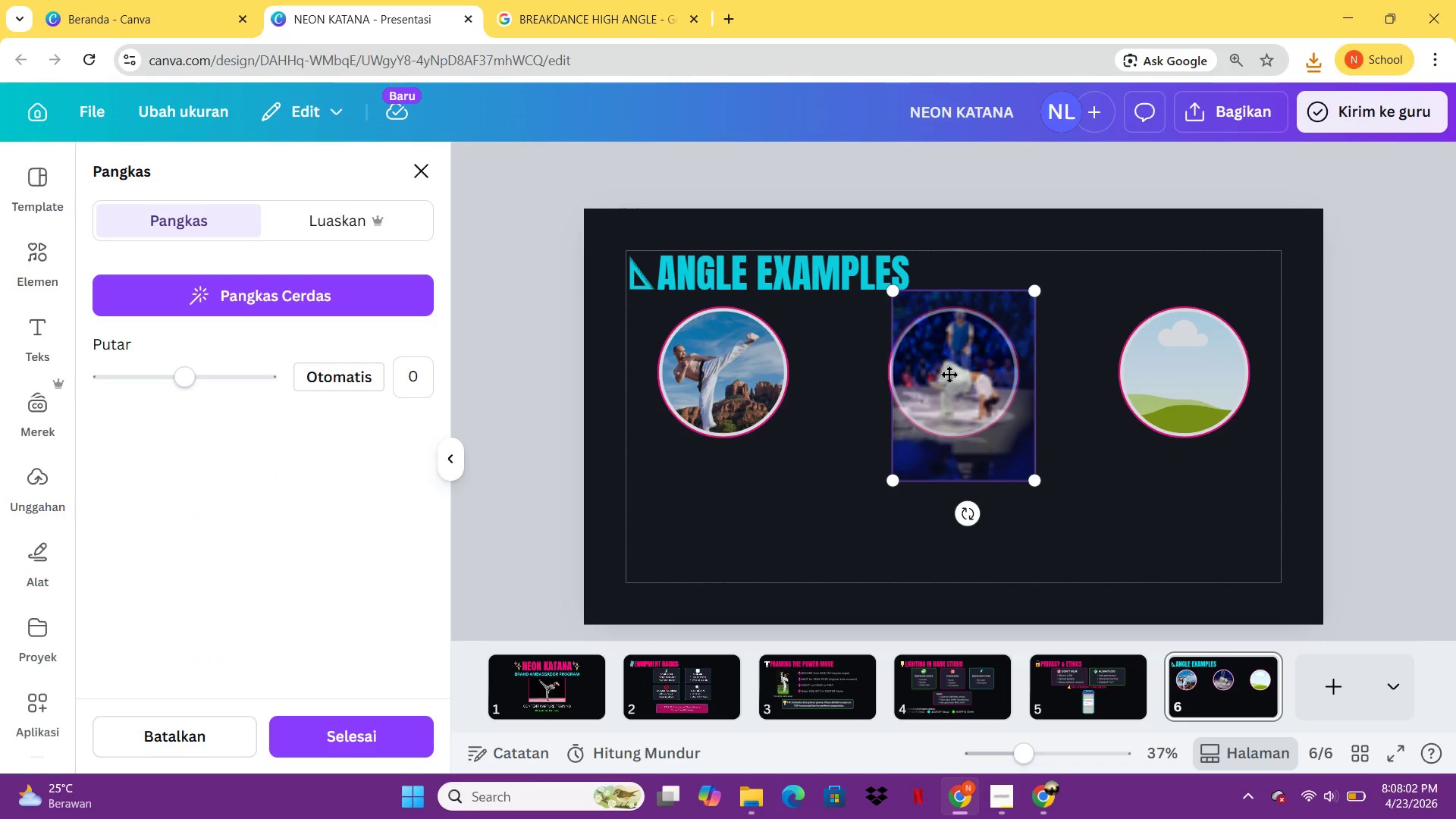 
left_click_drag(start_coordinate=[949, 374], to_coordinate=[945, 382])
 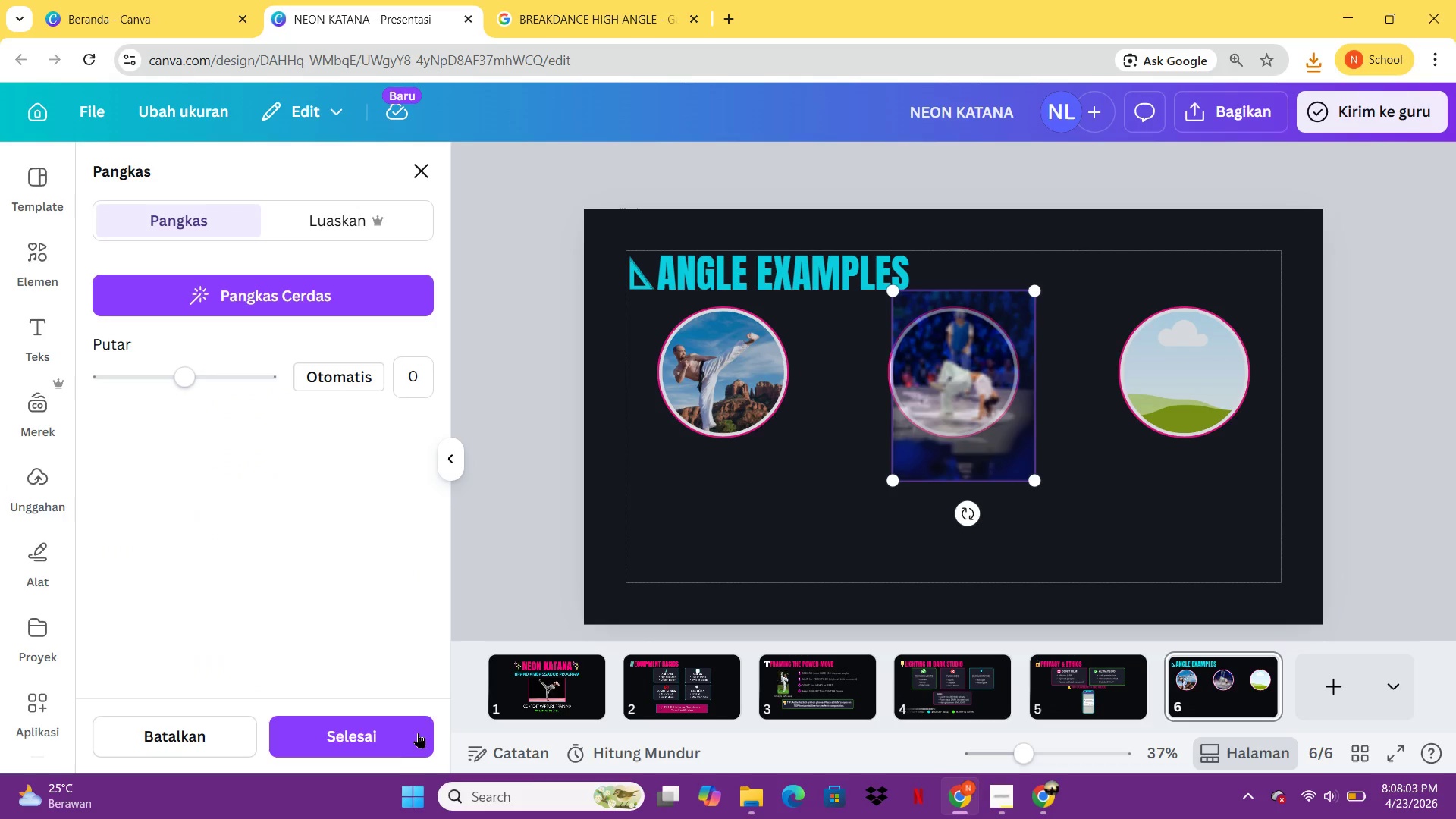 
left_click([399, 740])
 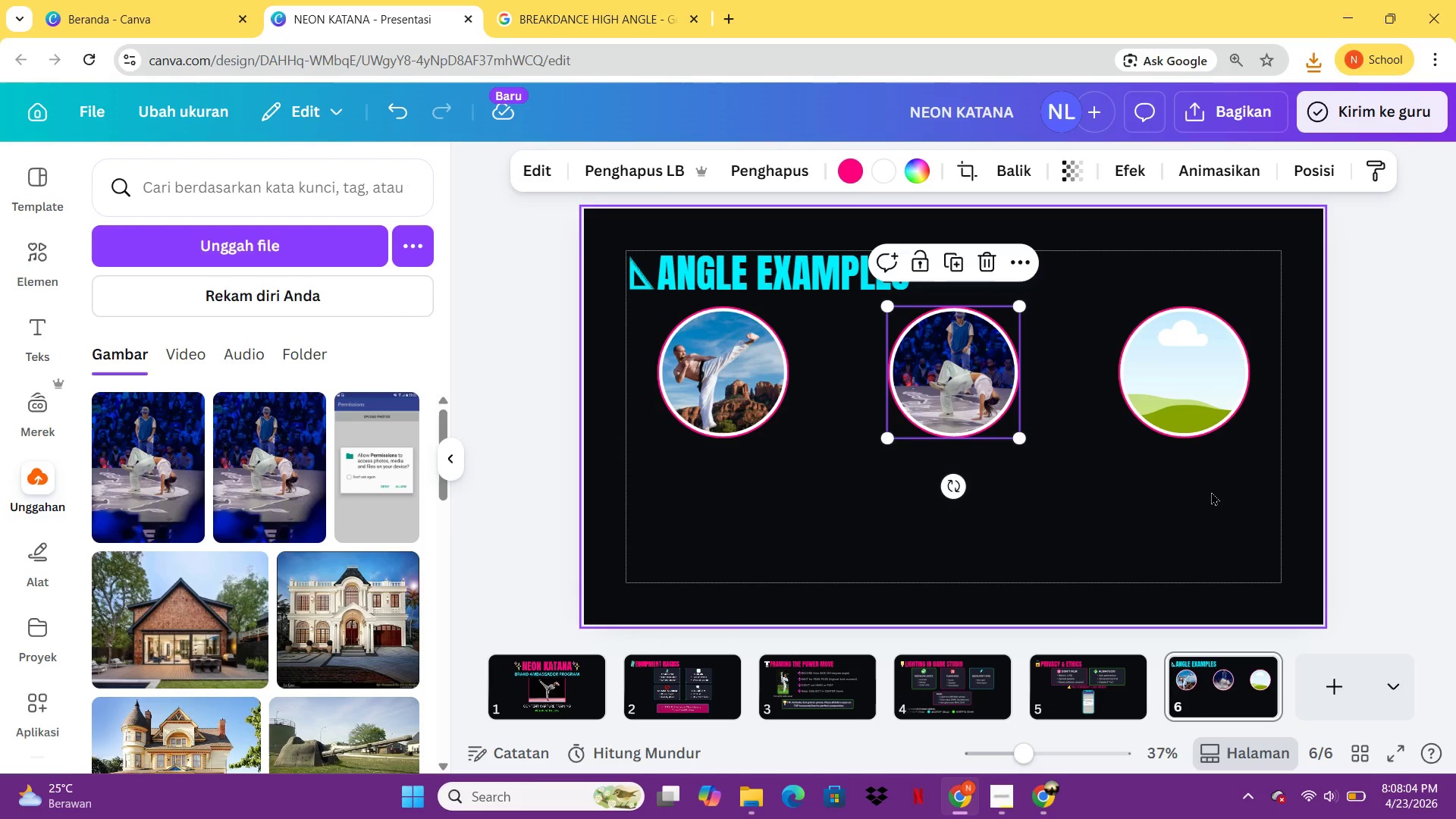 
left_click([1211, 491])
 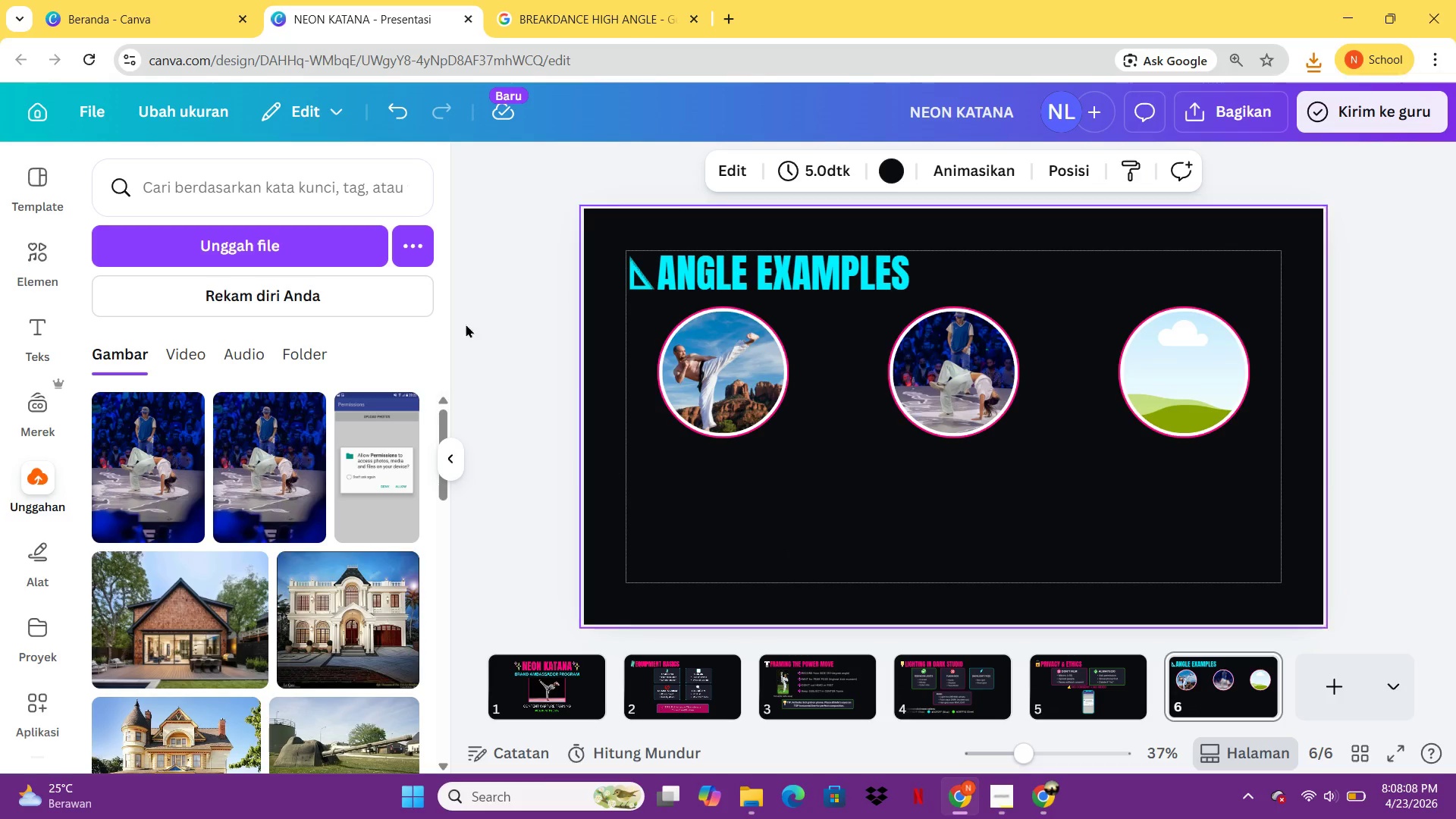 
left_click([269, 194])
 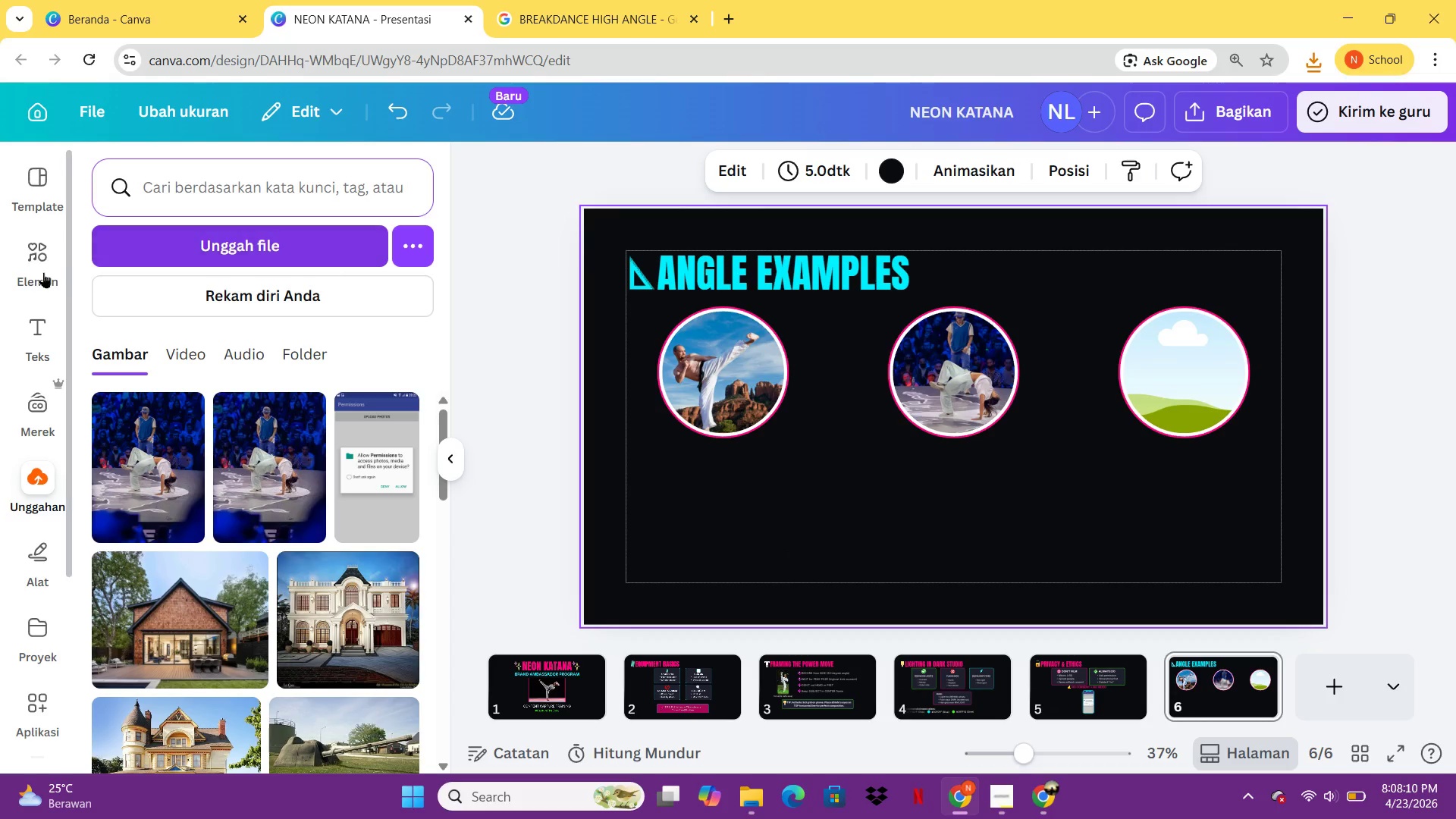 
left_click([40, 272])
 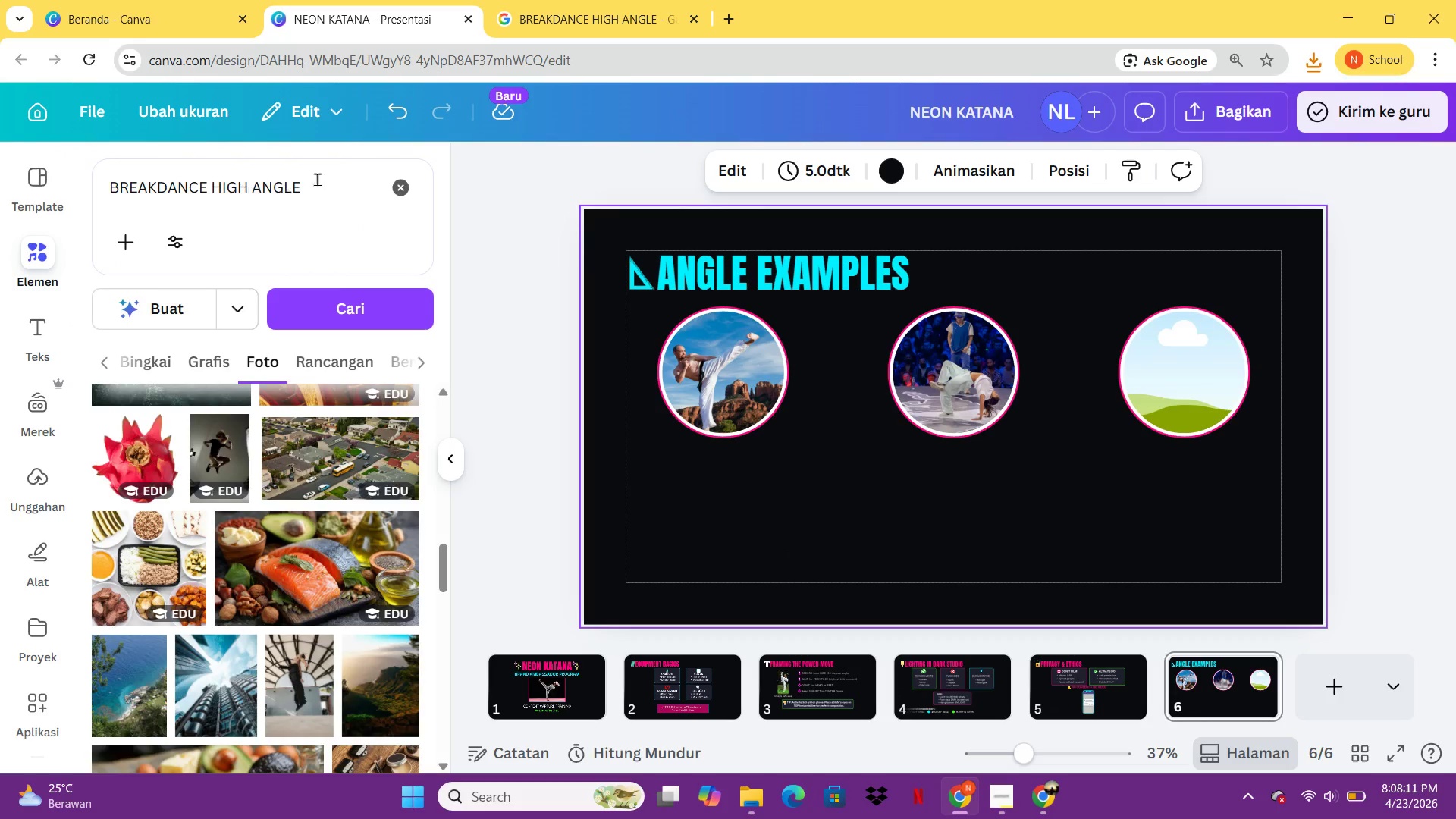 
left_click_drag(start_coordinate=[328, 179], to_coordinate=[71, 193])
 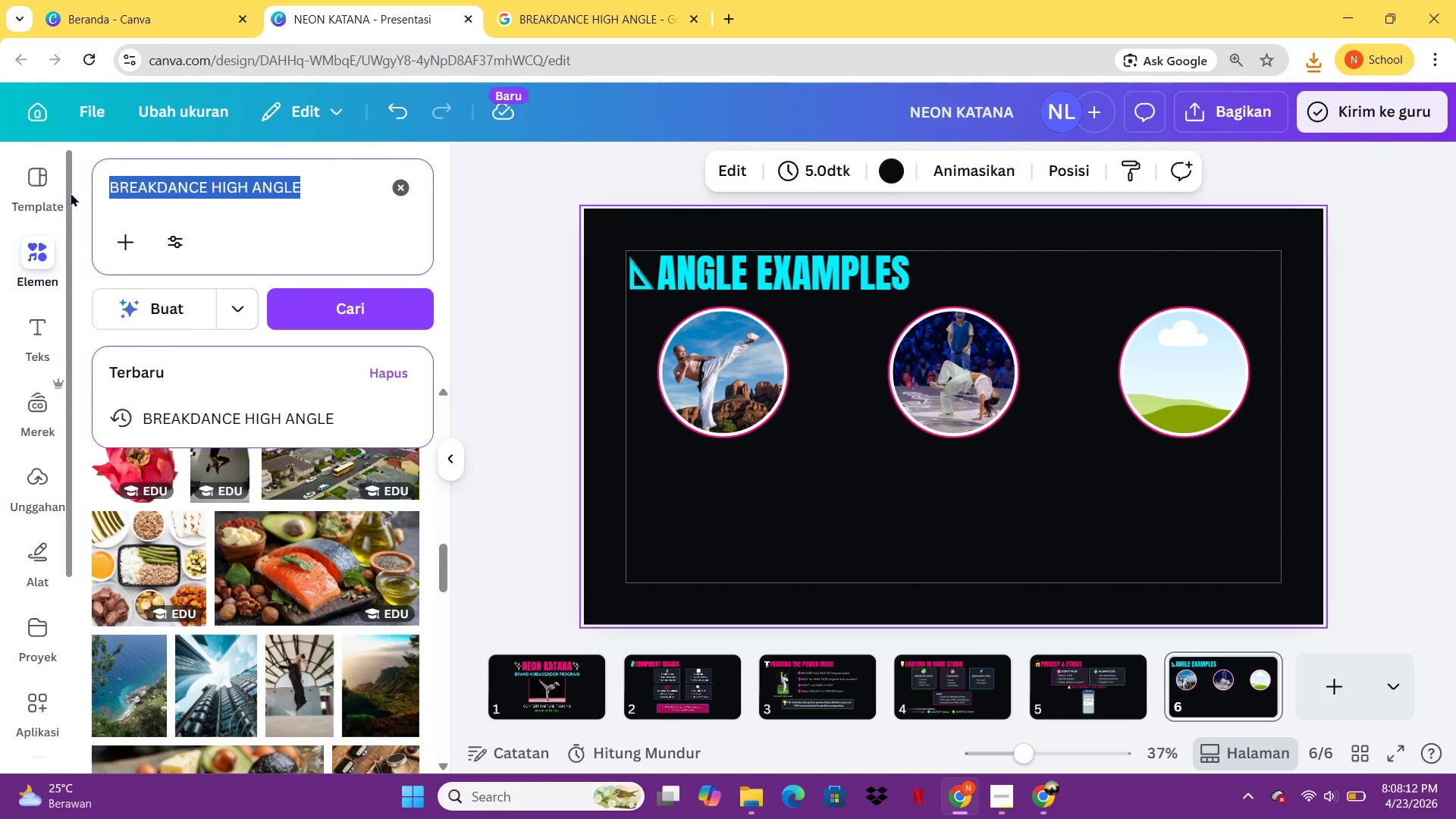 
type(KARATE SIDE KICK)
 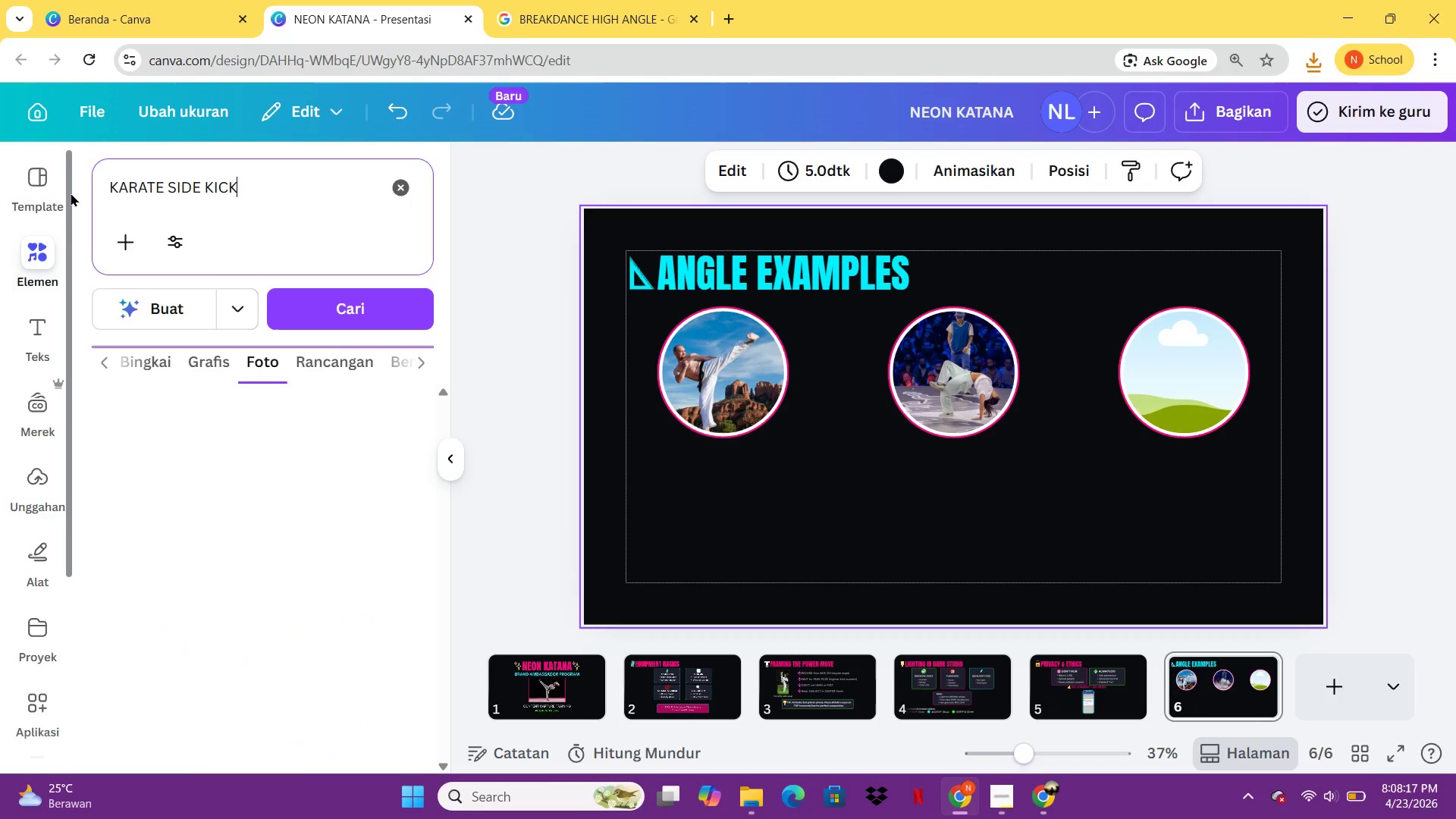 
key(Enter)
 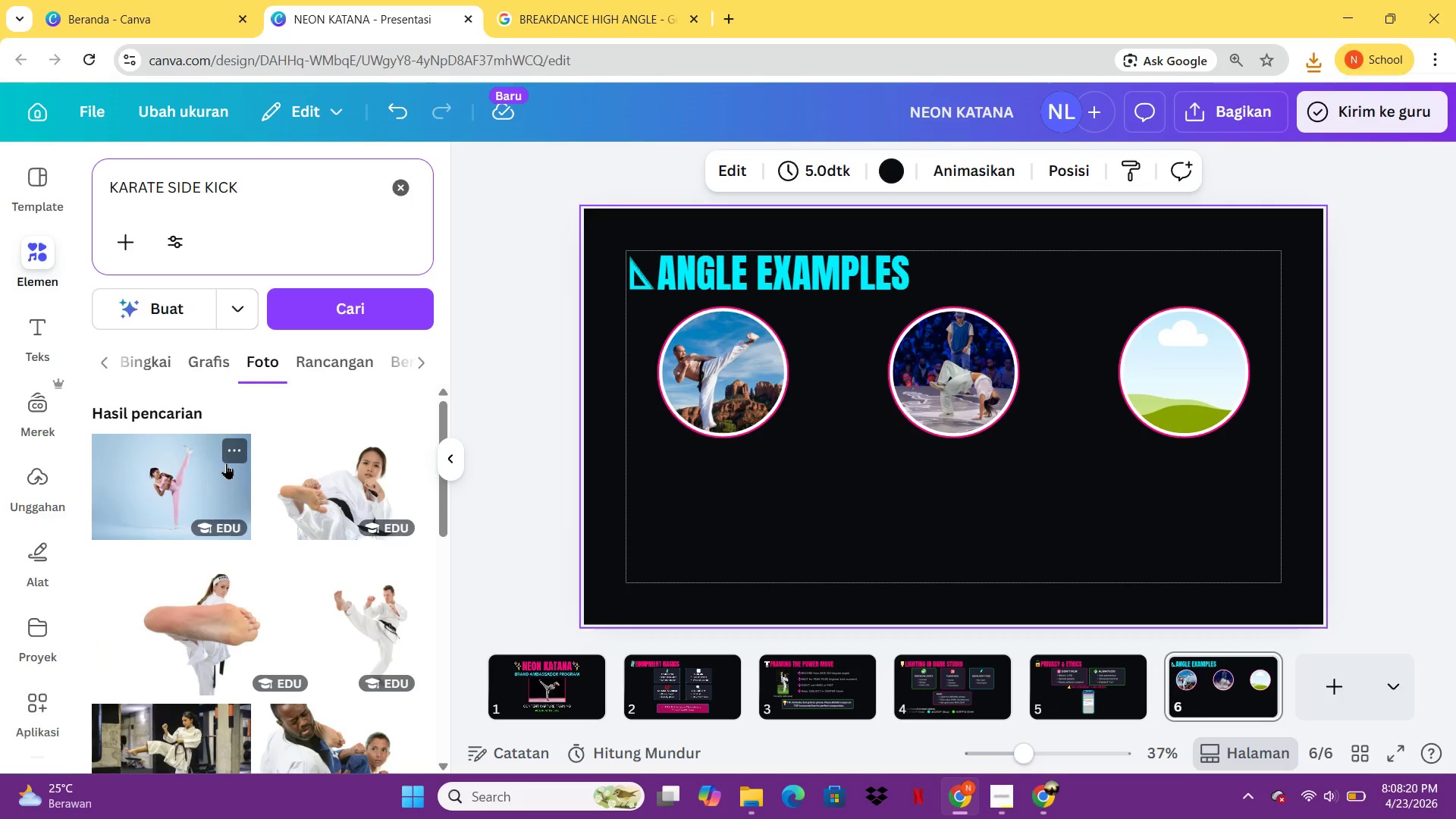 
left_click_drag(start_coordinate=[292, 175], to_coordinate=[107, 206])
 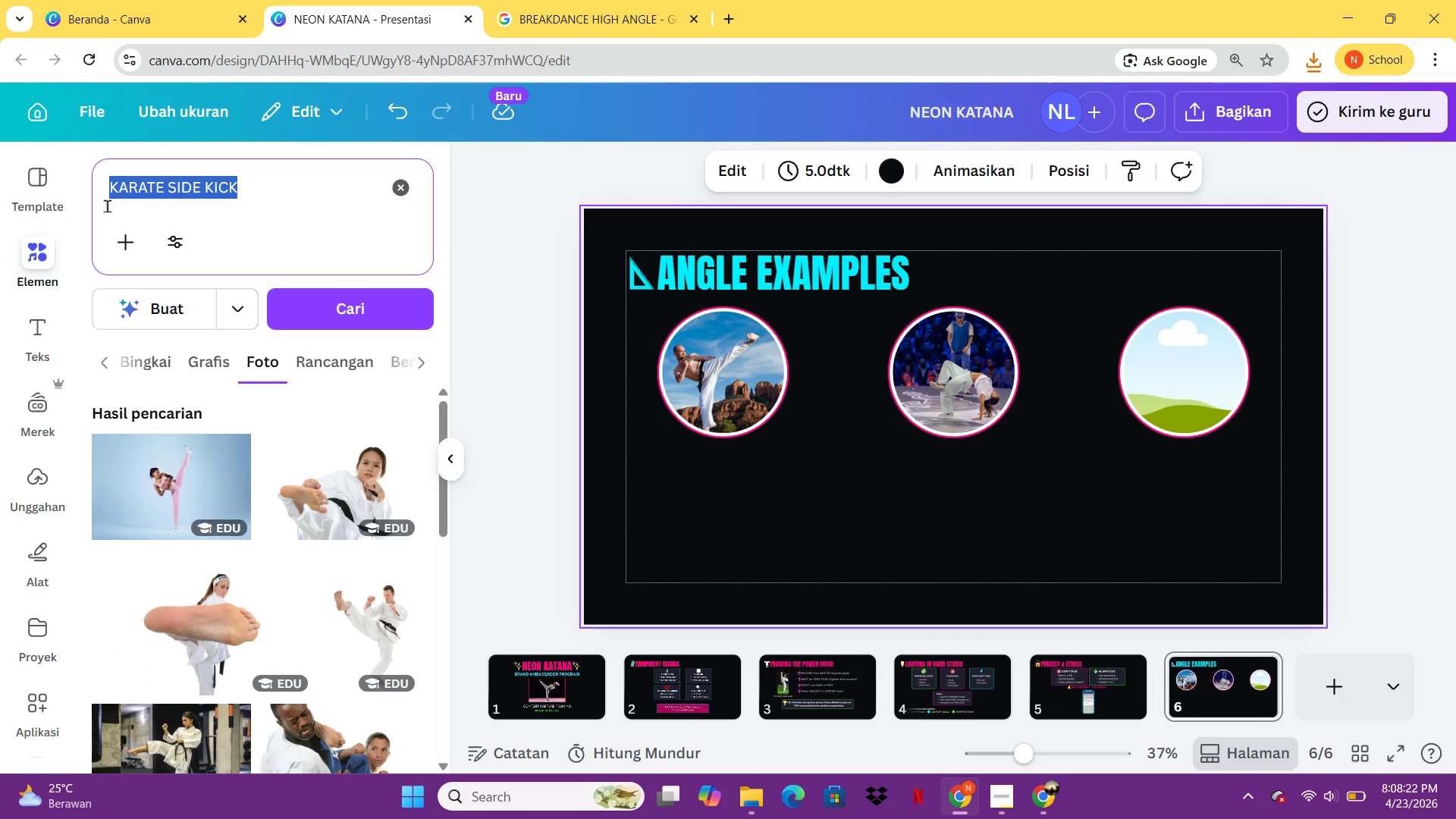 
key(Control+ControlLeft)
 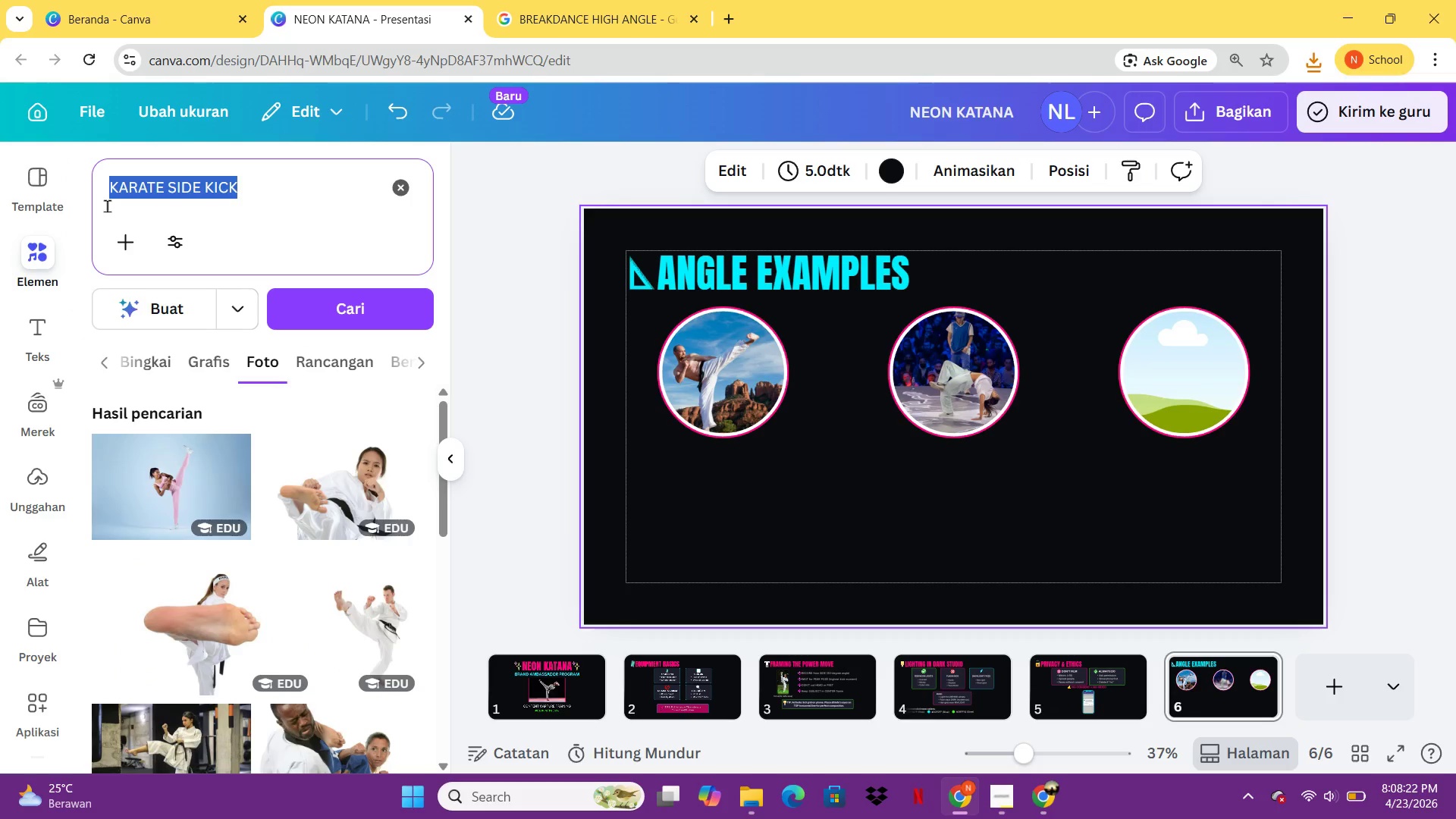 
key(Control+C)
 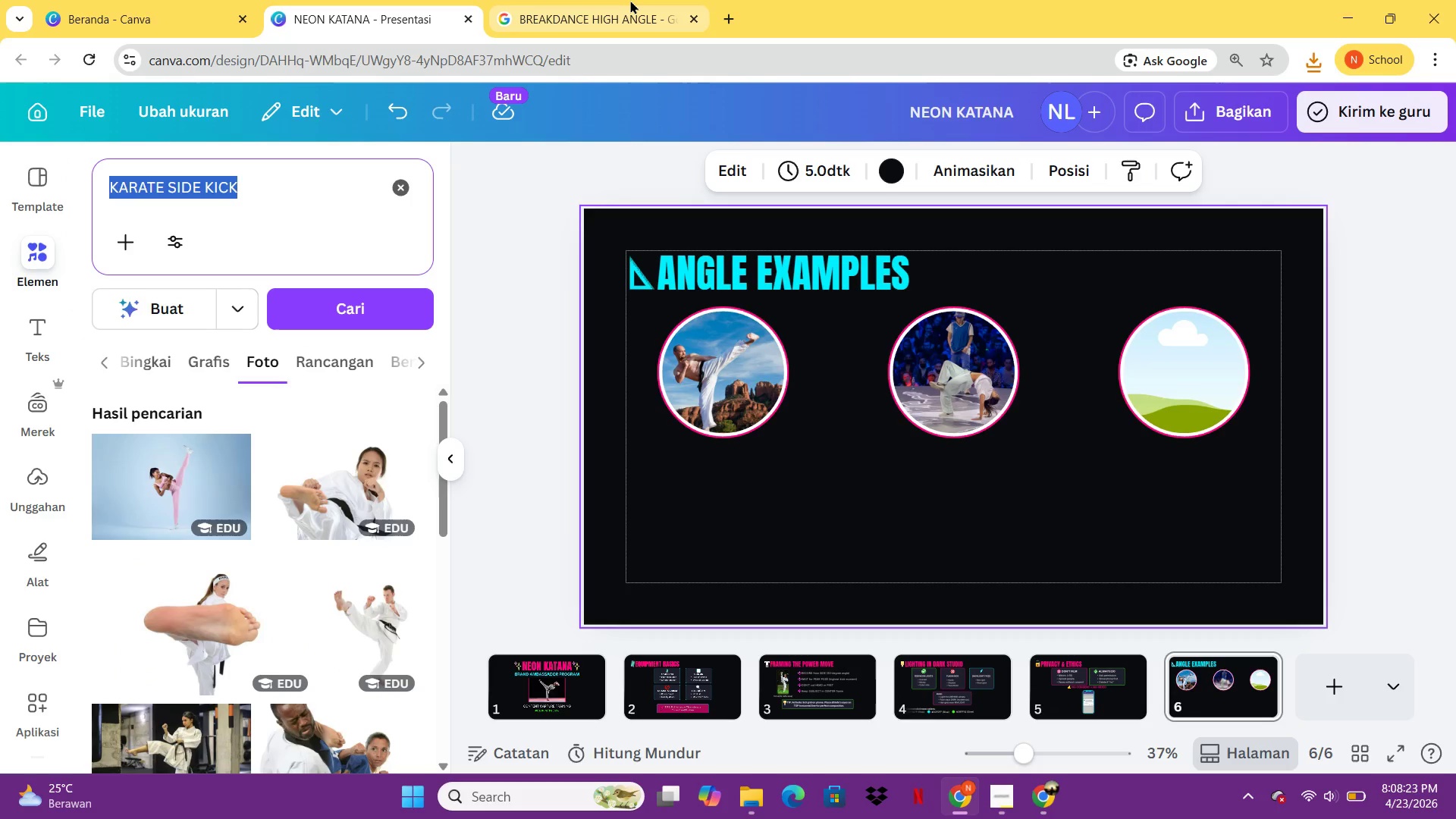 
left_click([630, 0])
 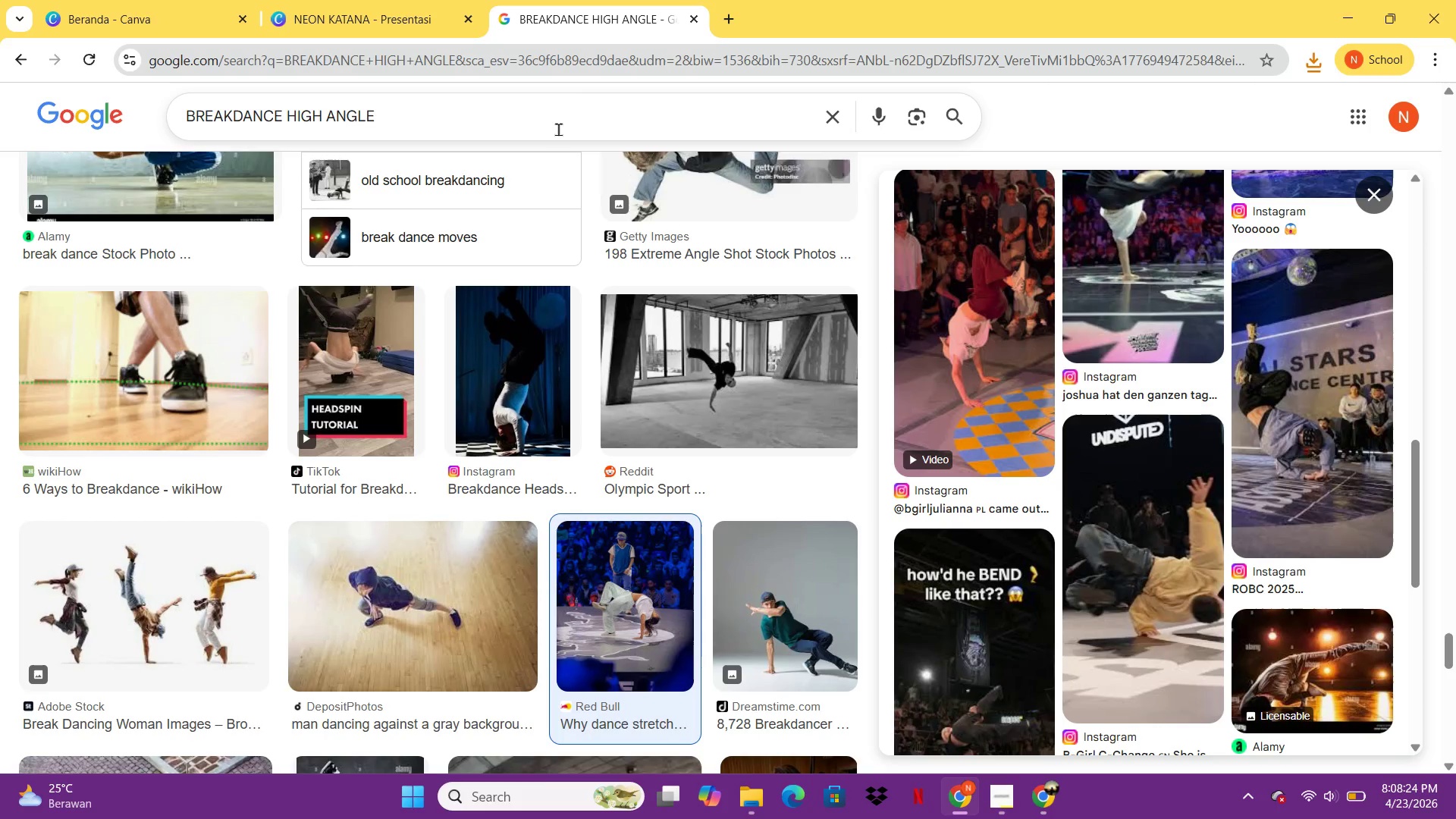 
left_click_drag(start_coordinate=[555, 127], to_coordinate=[136, 123])
 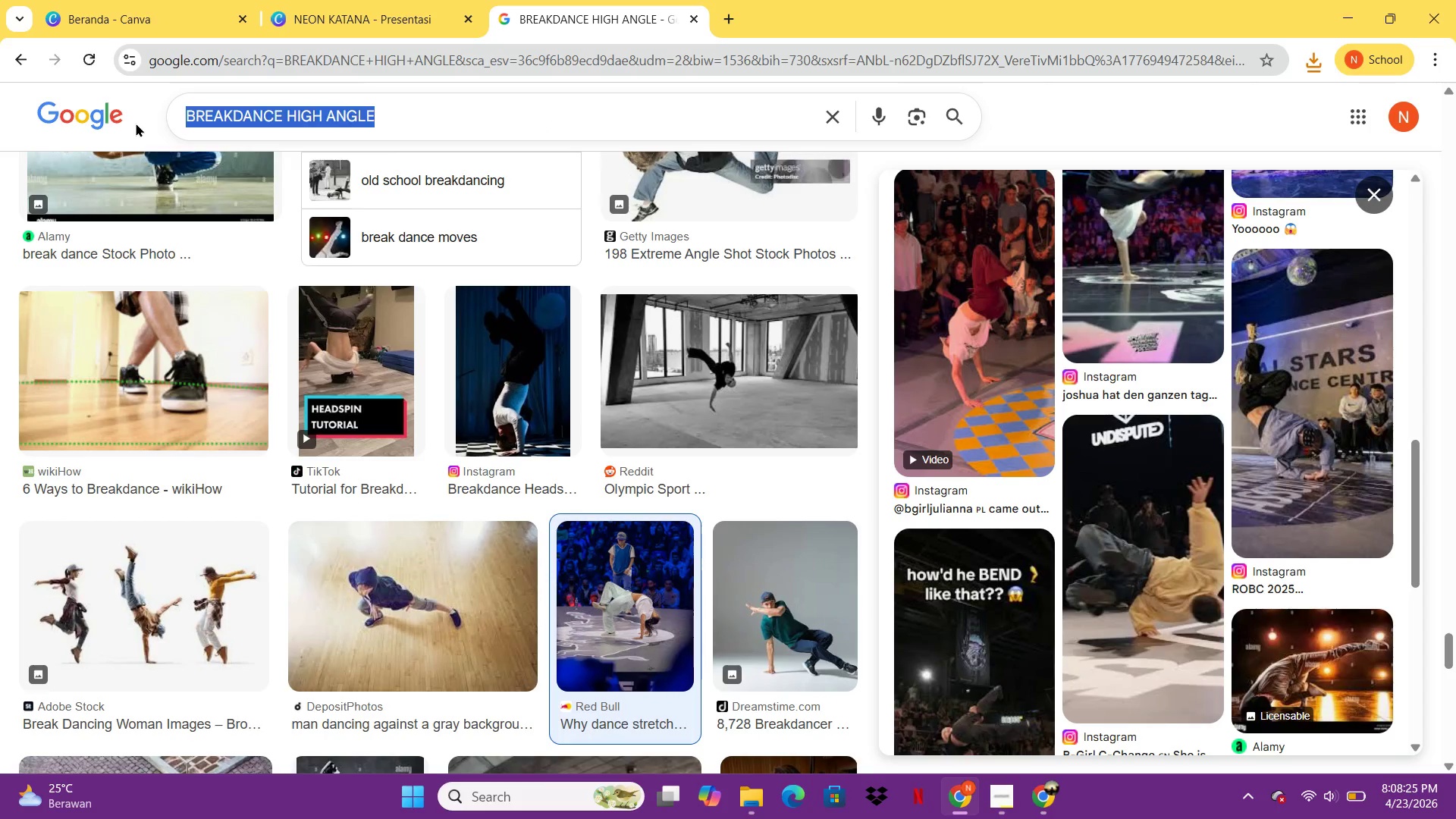 
key(Control+V)
 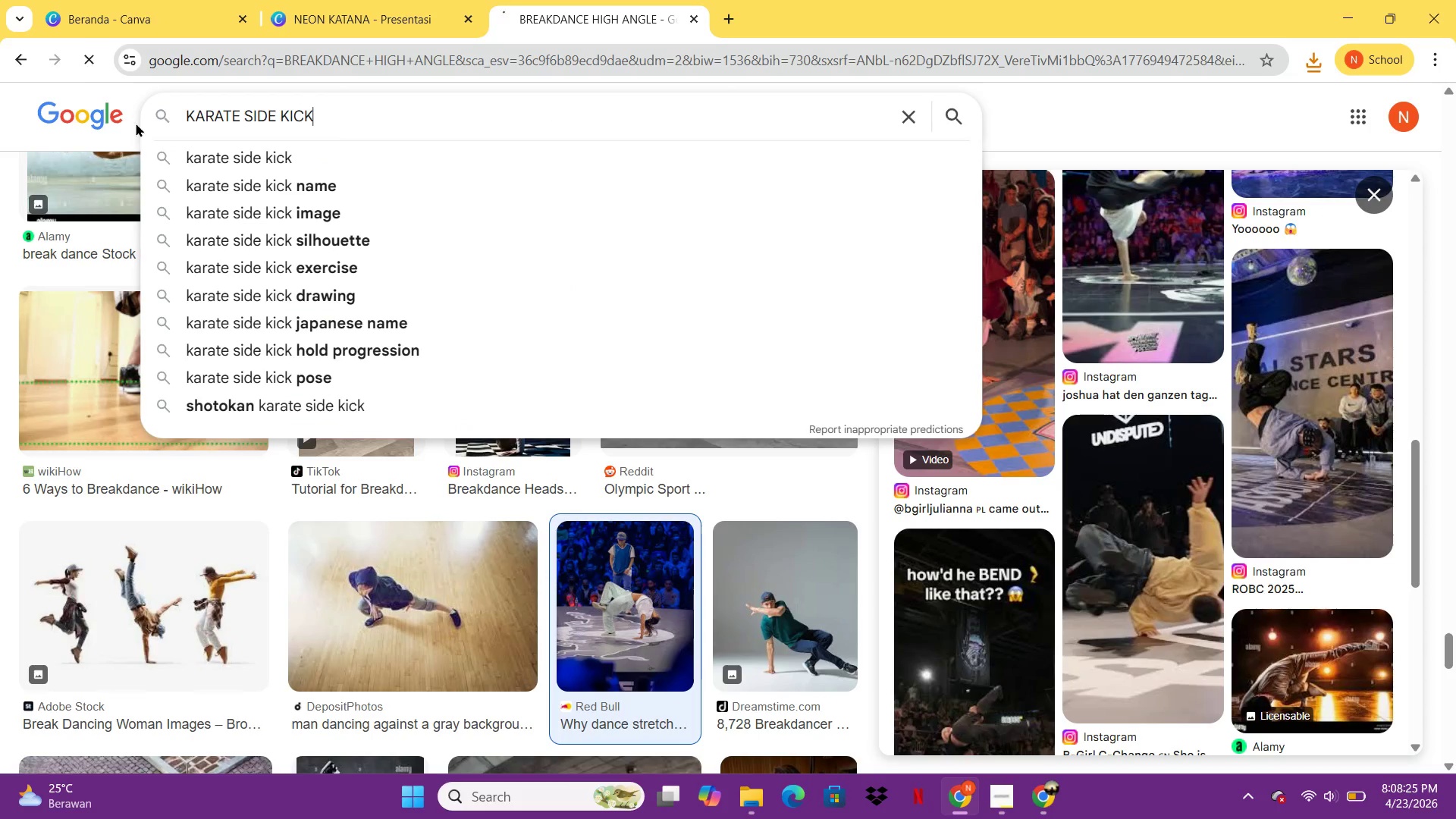 
key(Enter)
 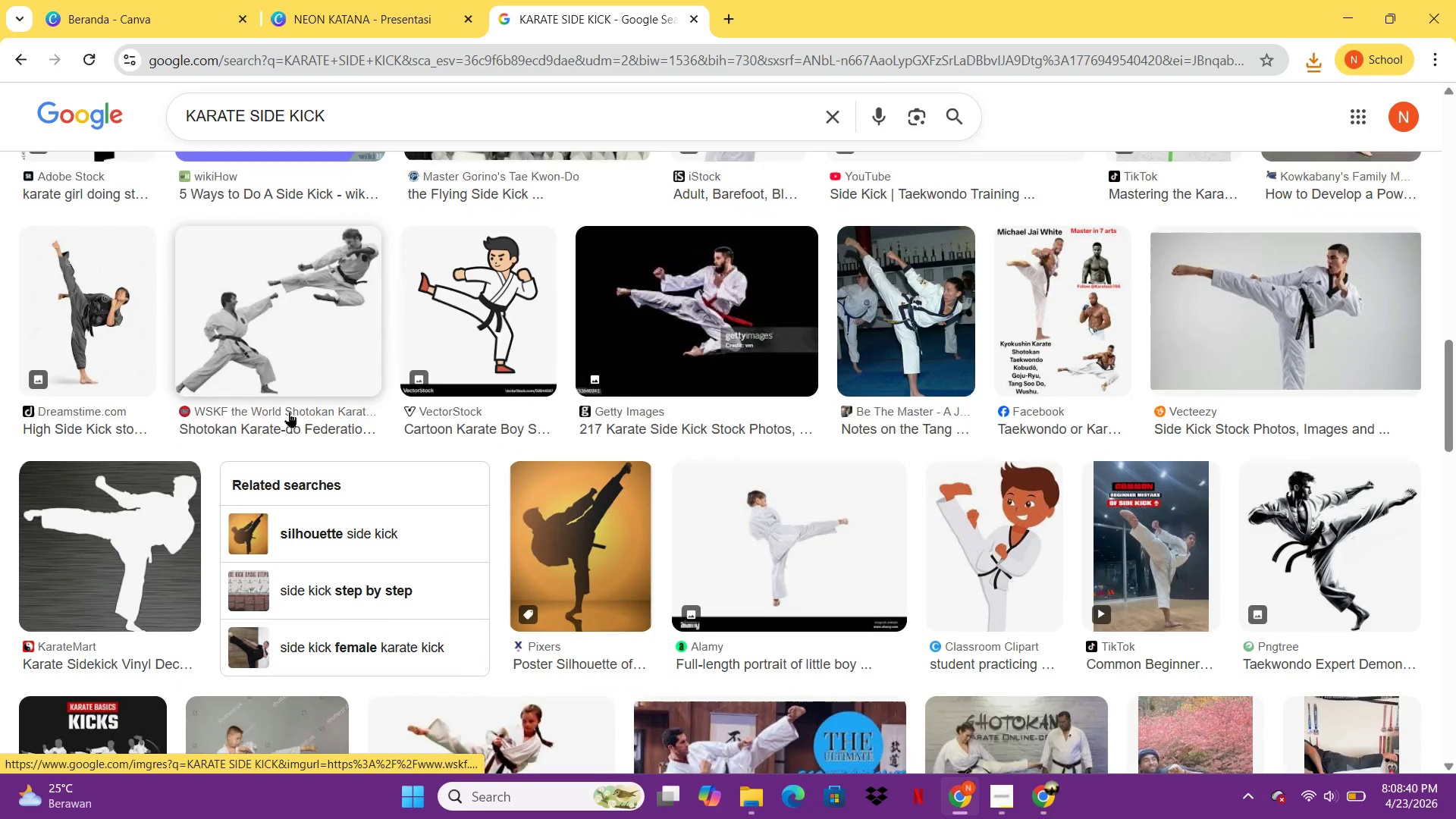 
wait(20.01)
 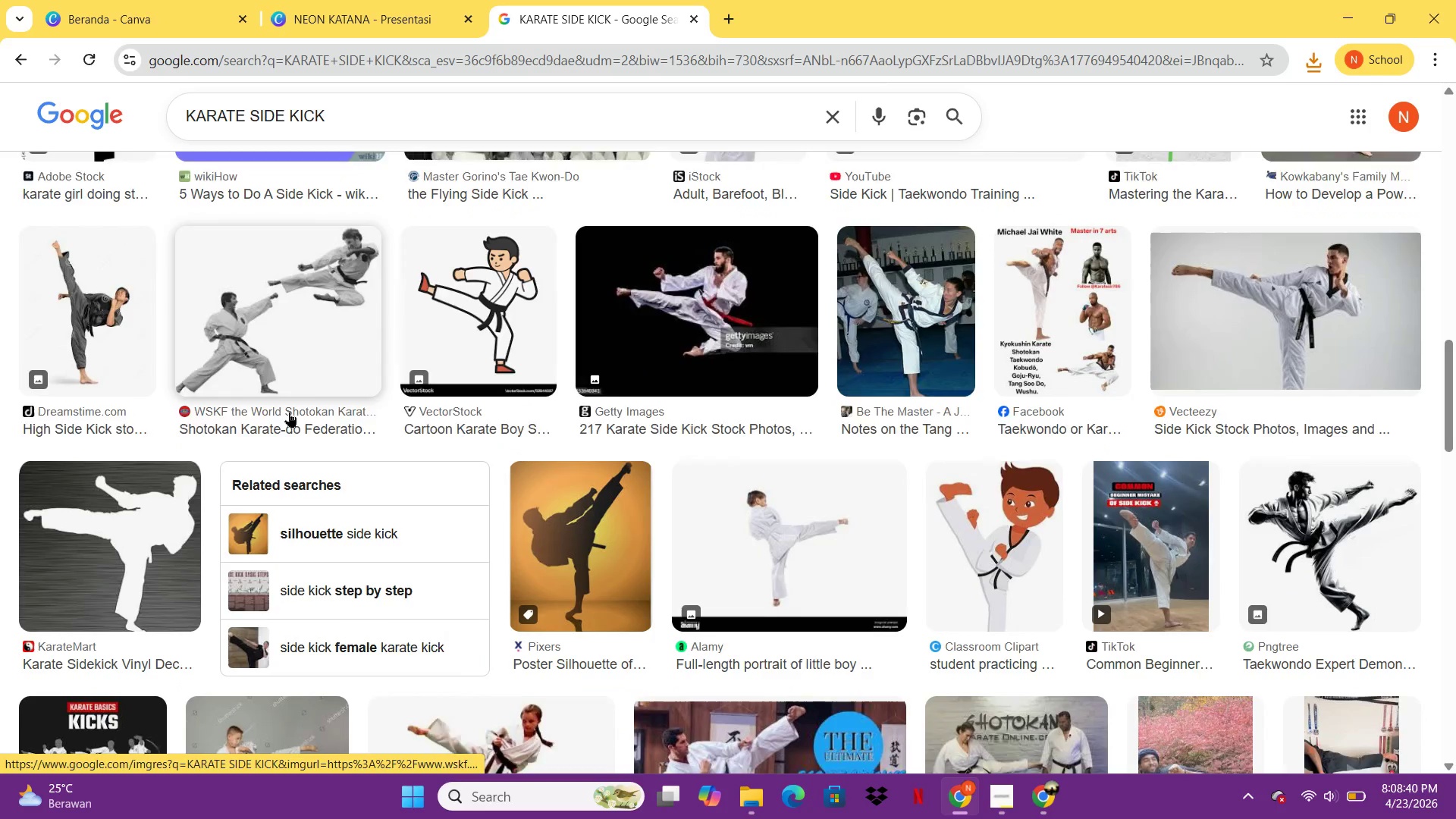 
left_click([322, 401])
 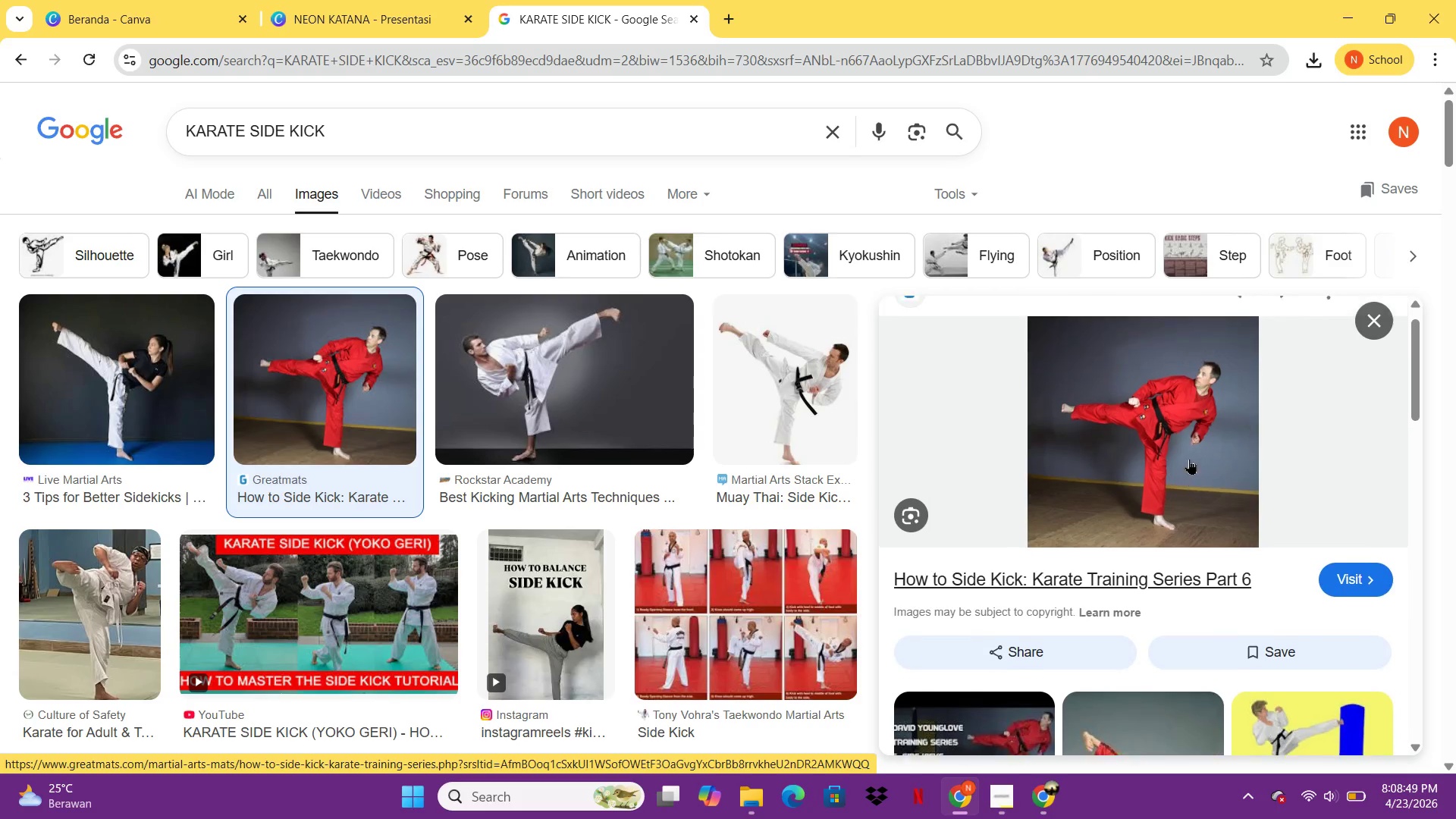 
right_click([1140, 440])
 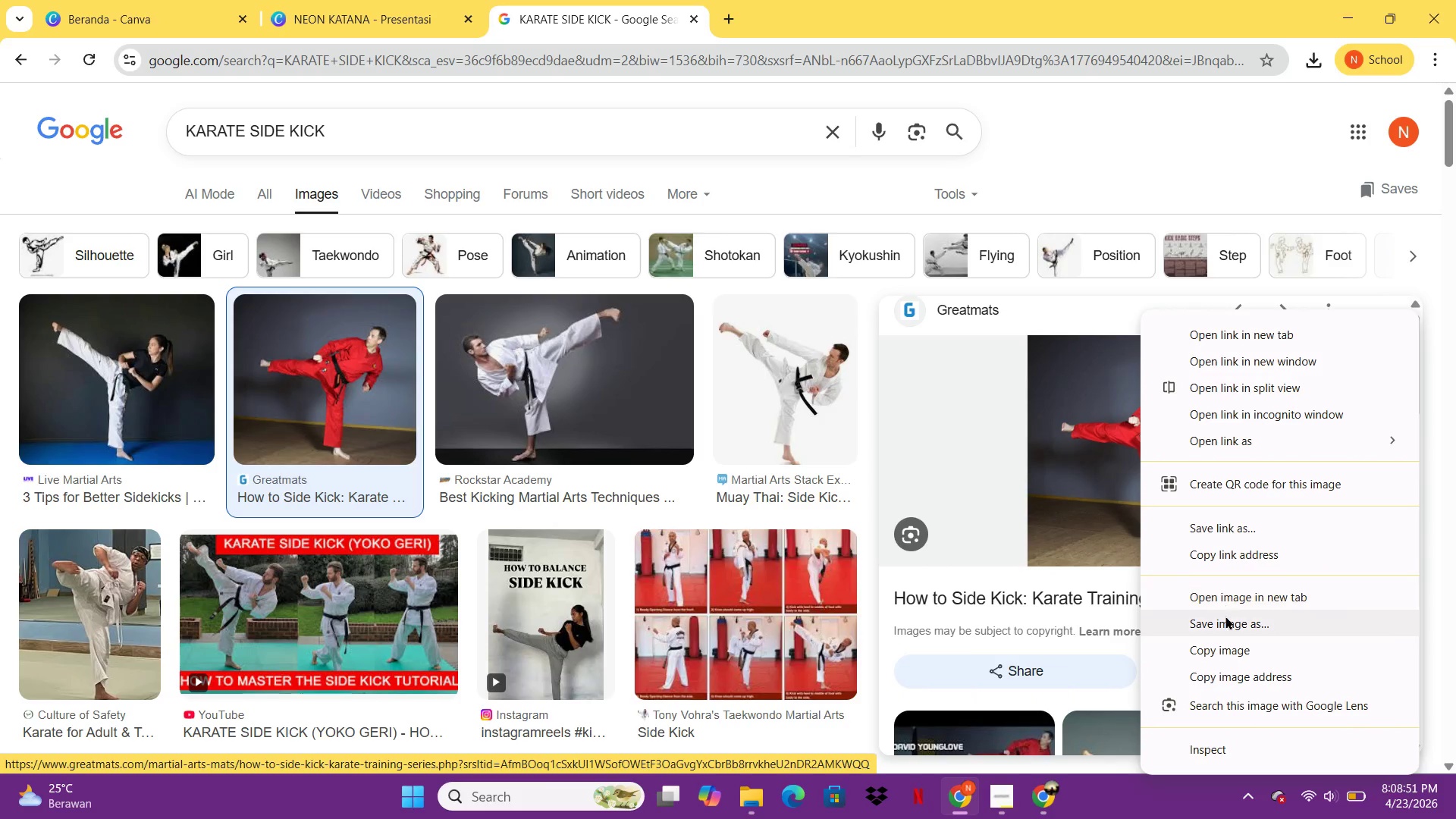 
left_click([1225, 618])
 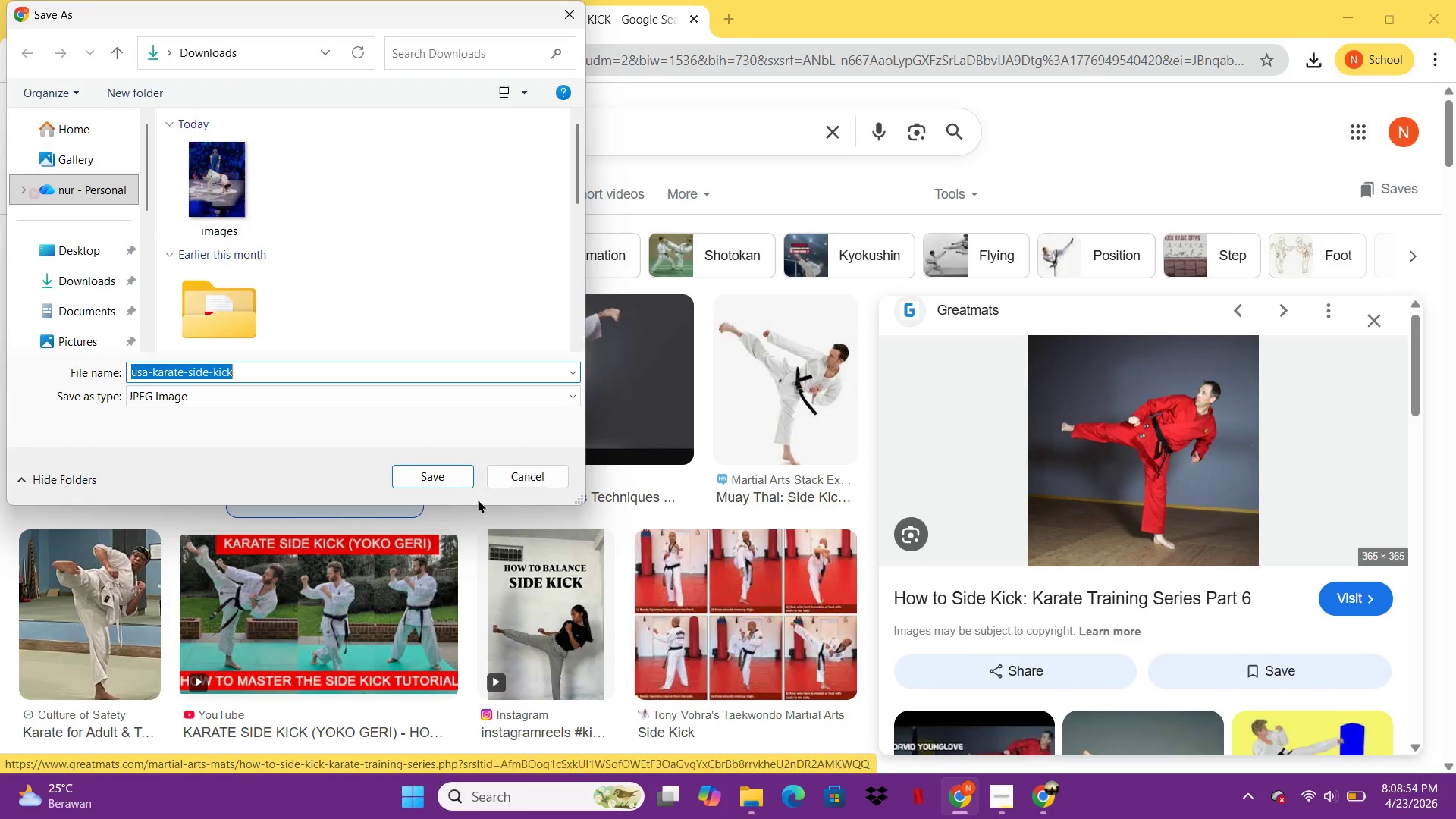 
left_click([435, 482])
 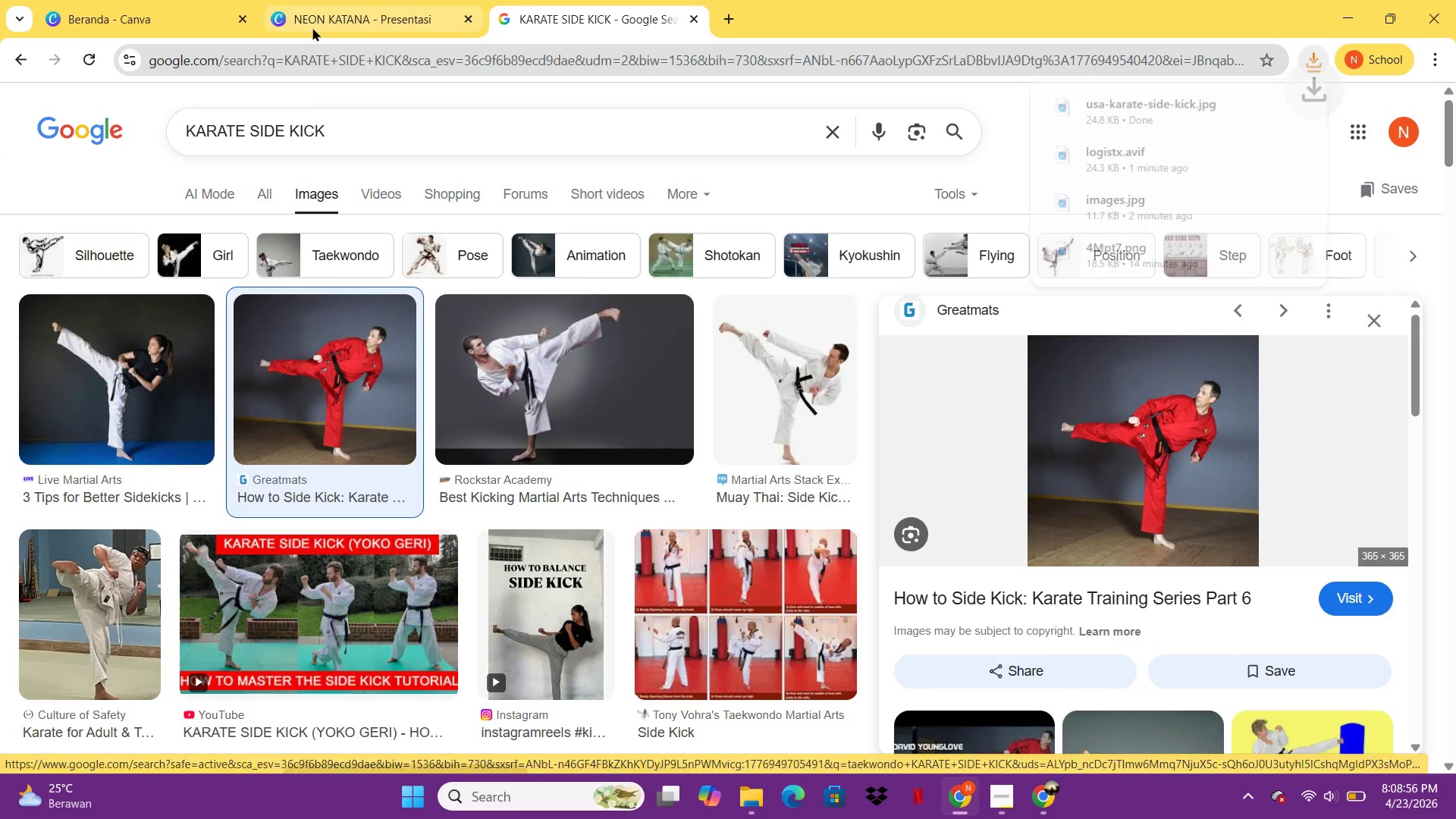 
left_click([312, 27])
 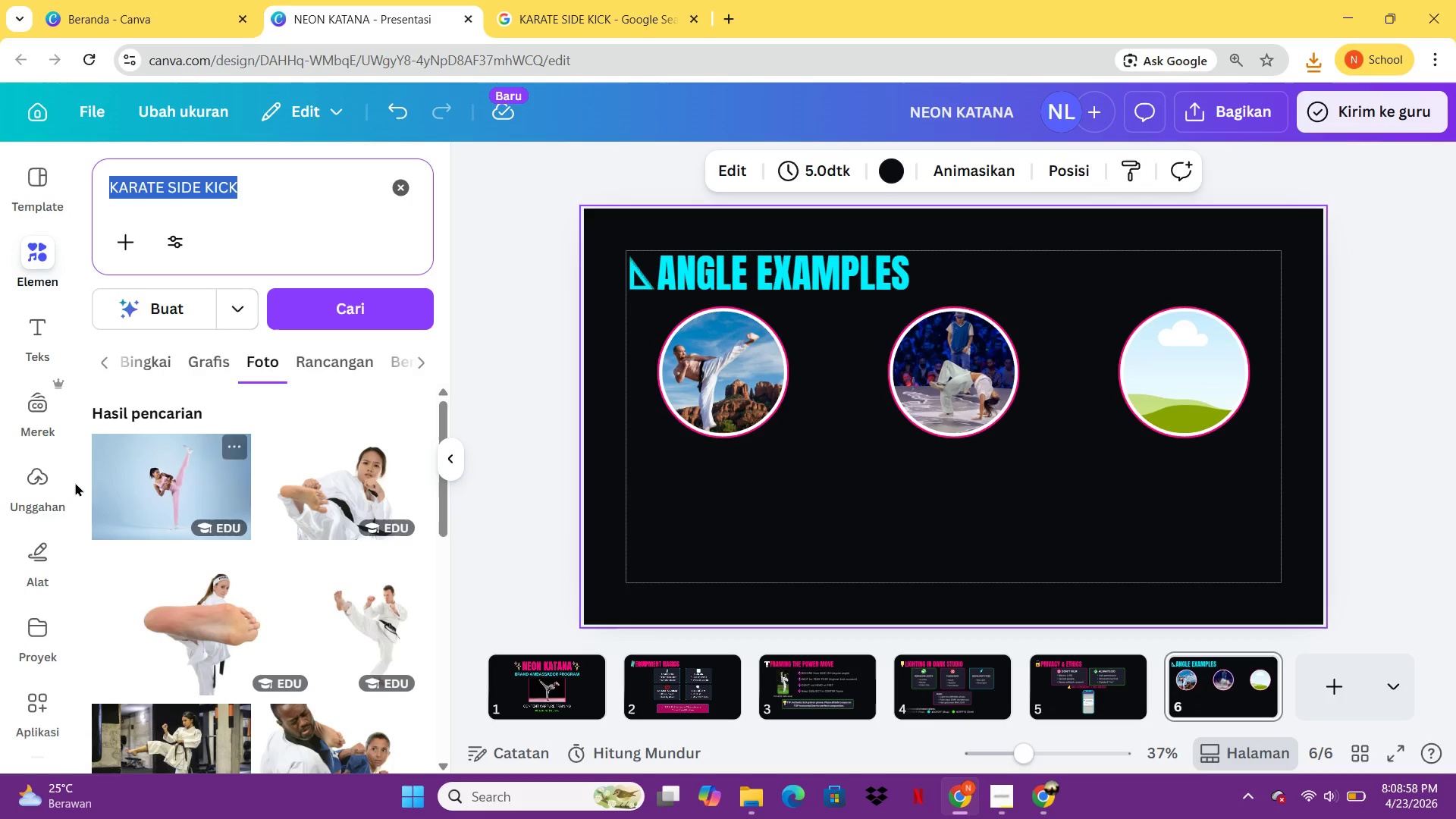 
left_click([43, 478])
 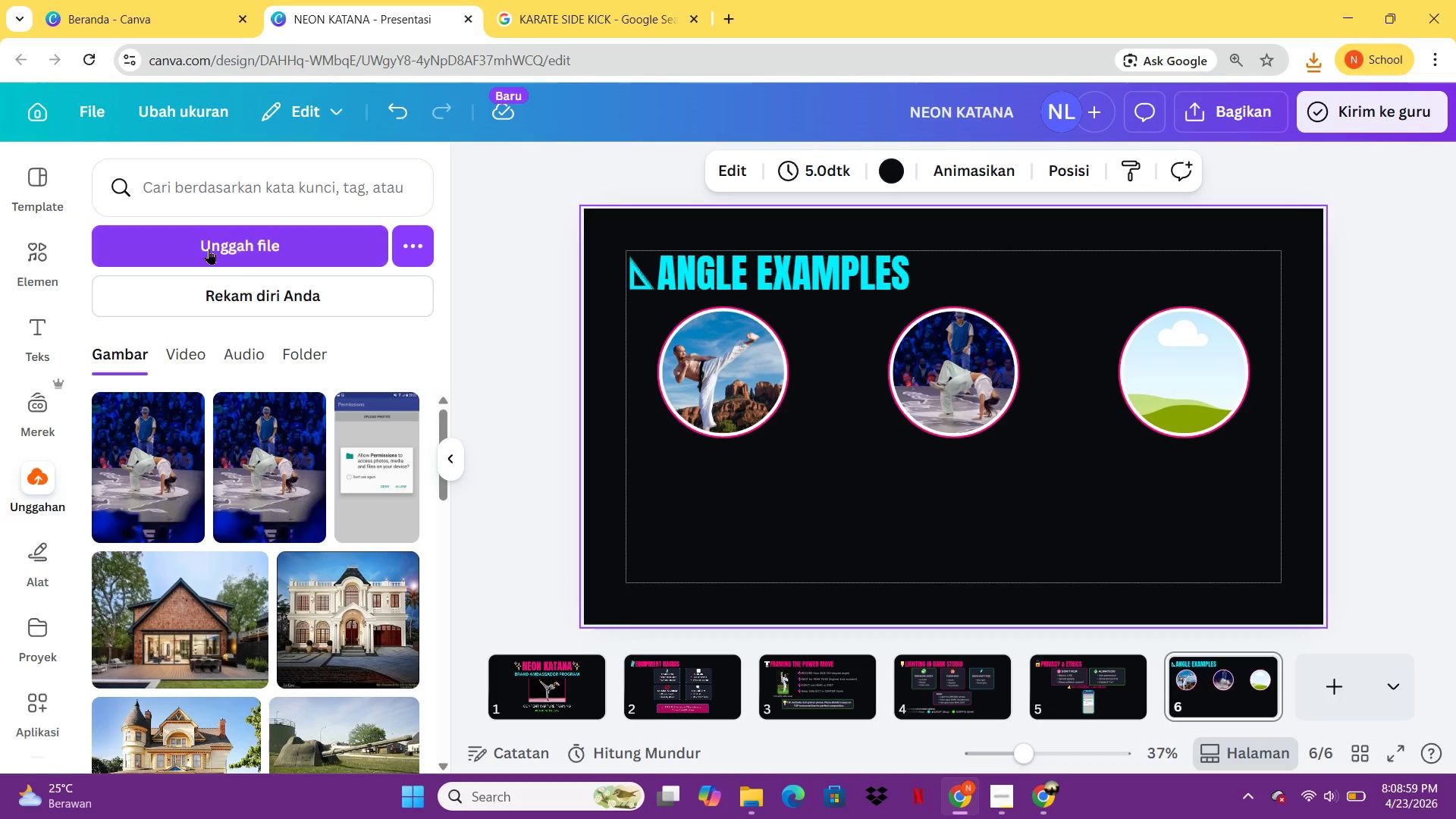 
left_click([209, 248])
 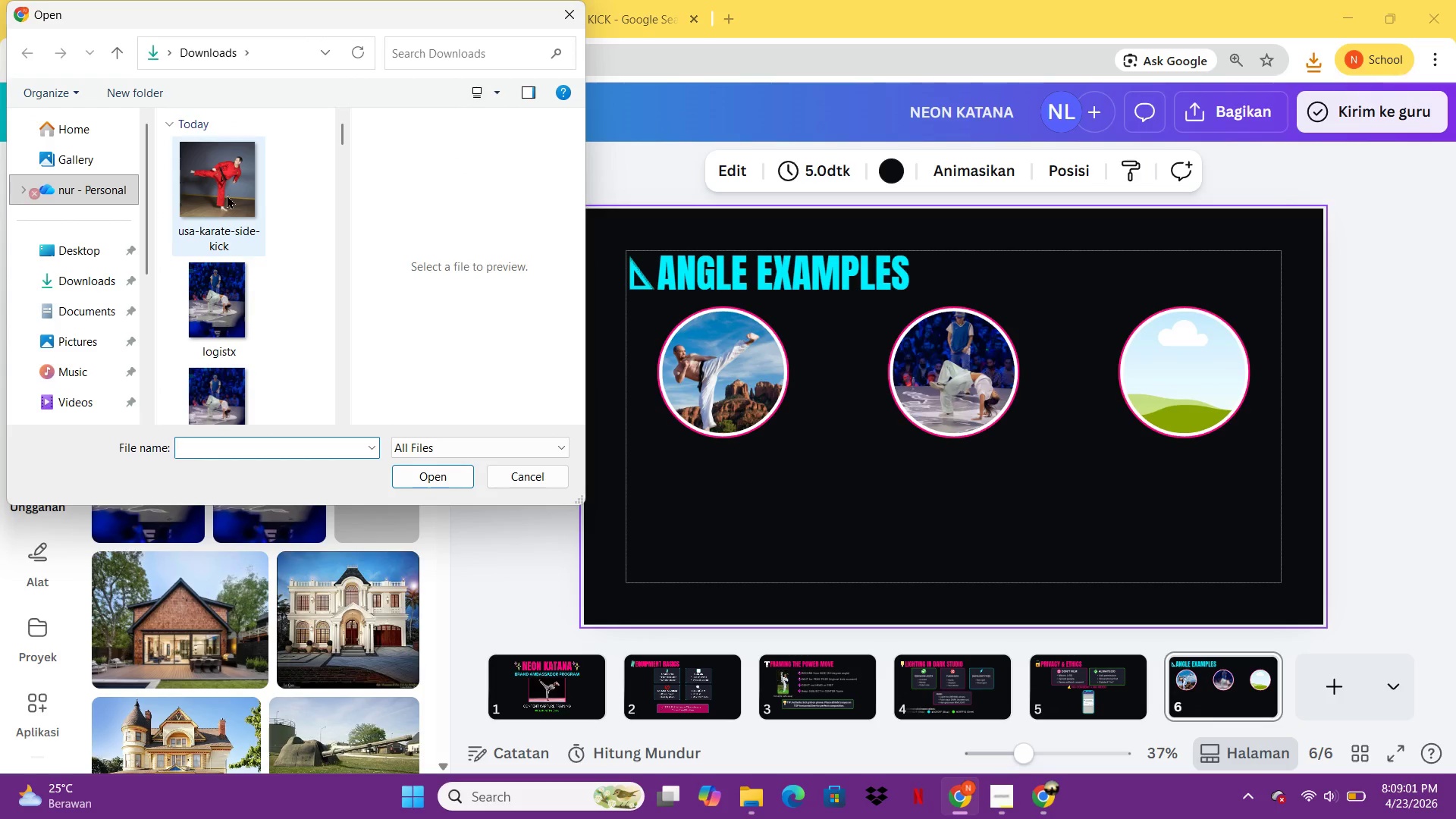 
double_click([224, 191])
 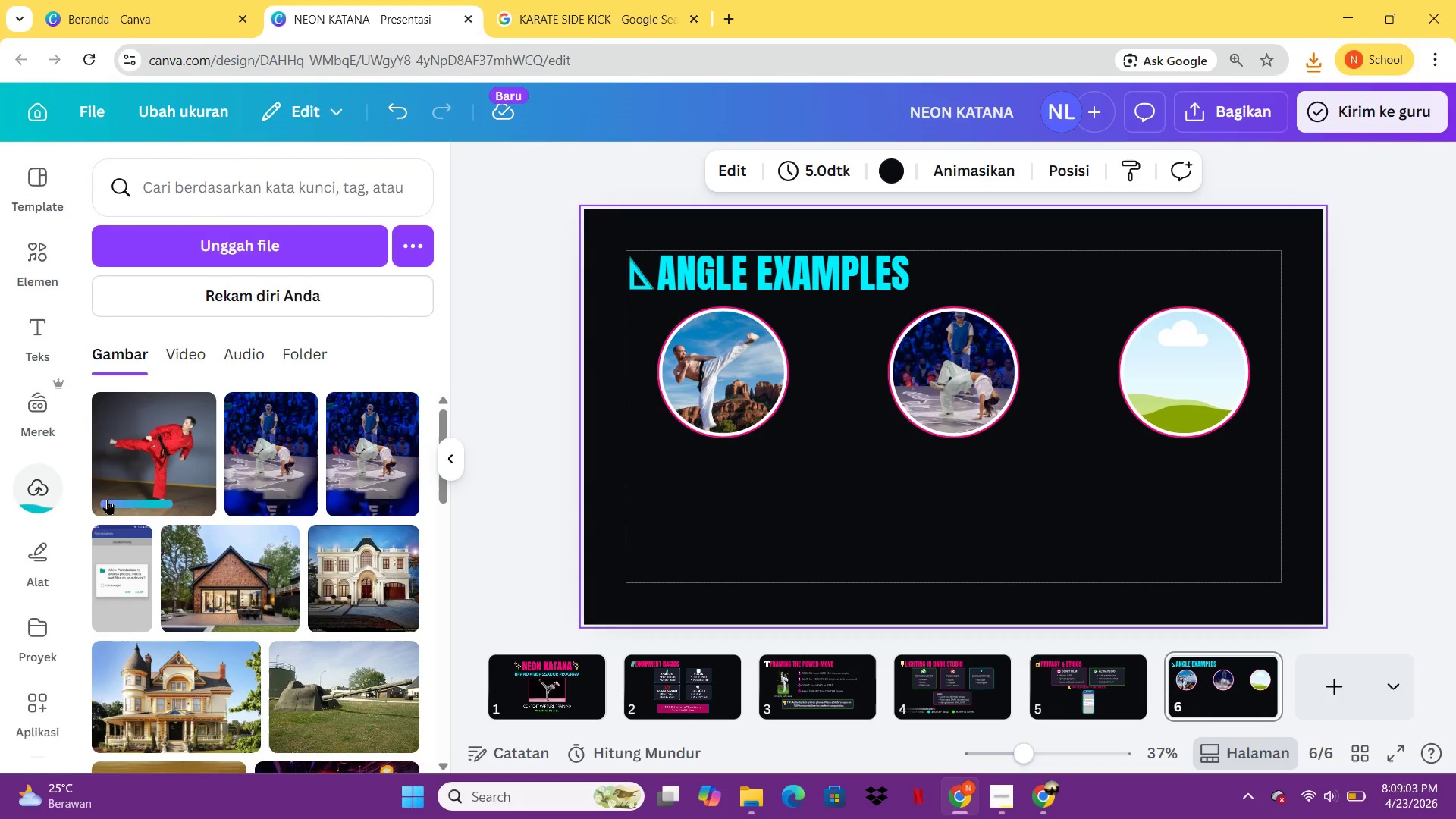 
mouse_move([283, 448])
 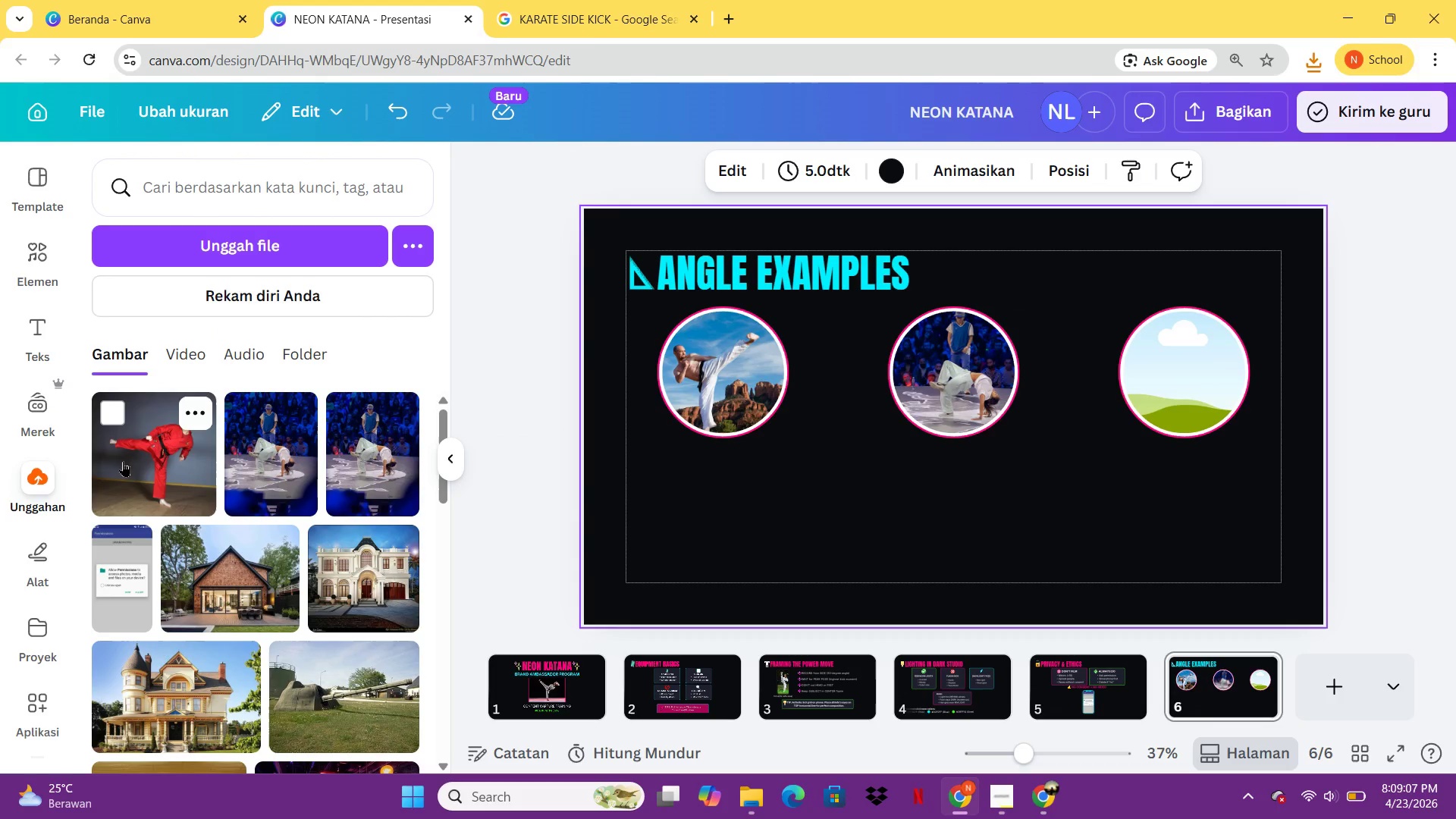 
left_click_drag(start_coordinate=[123, 461], to_coordinate=[1119, 348])
 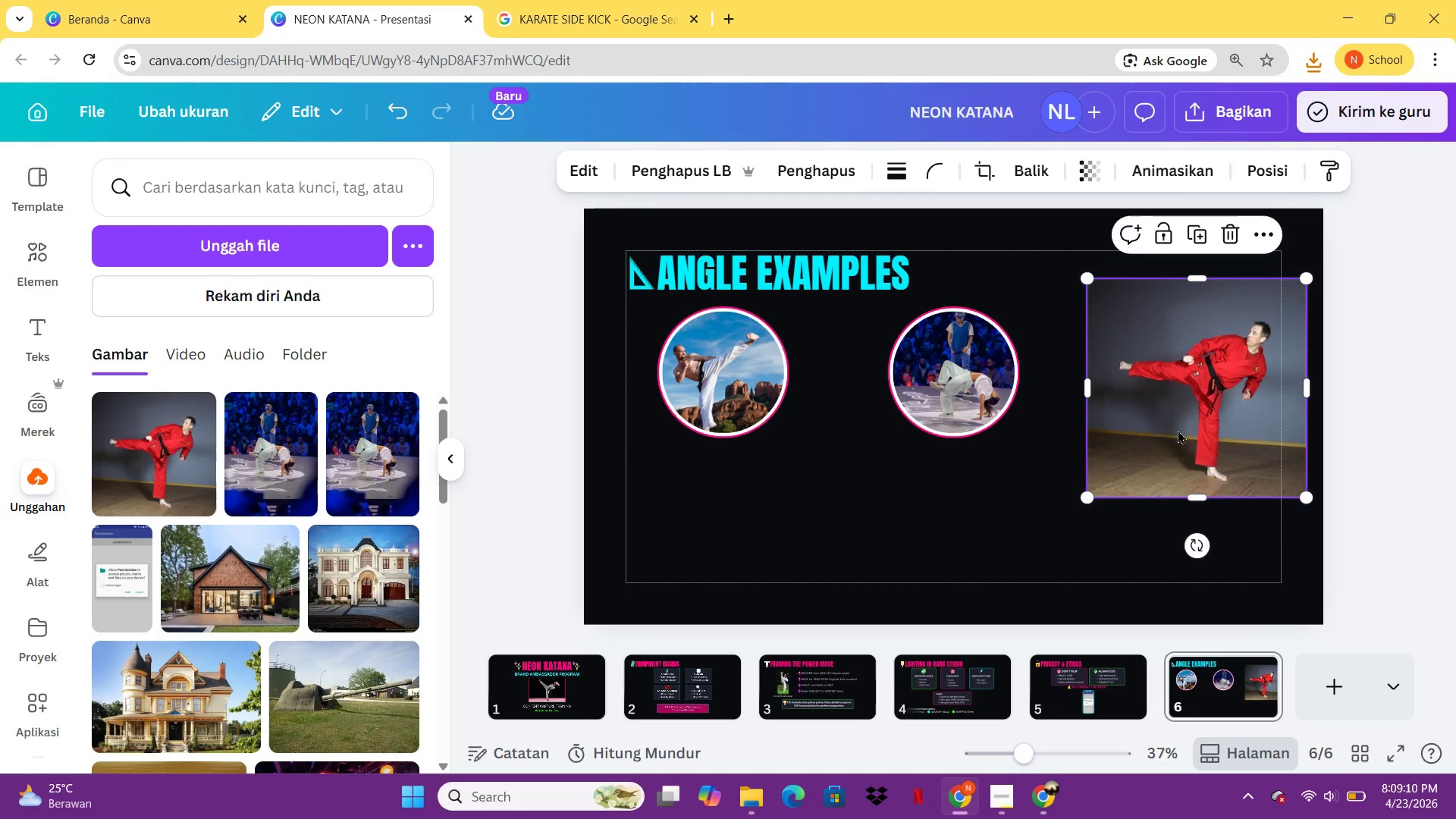 
left_click_drag(start_coordinate=[1178, 425], to_coordinate=[1159, 414])
 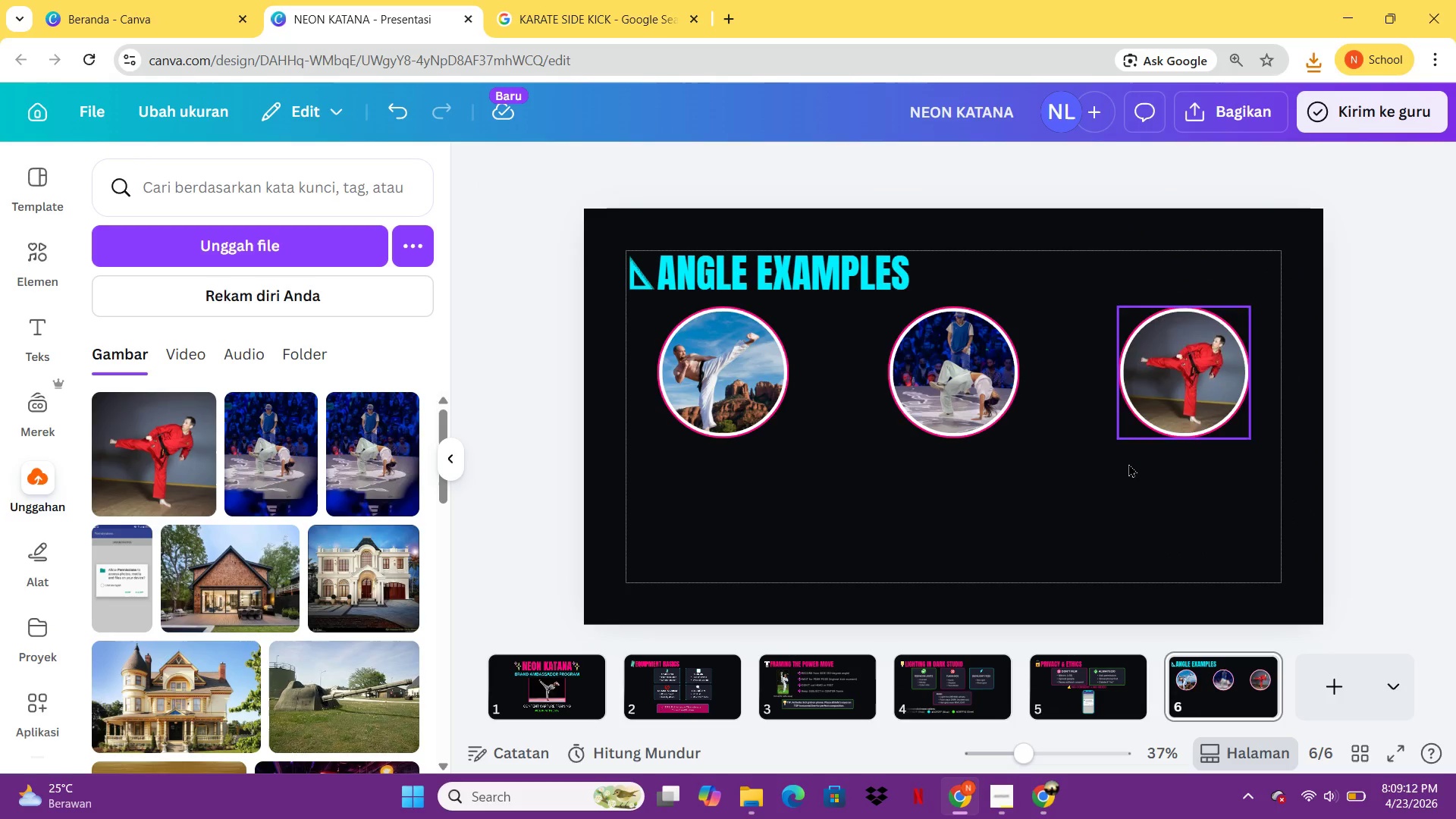 
left_click([1099, 492])
 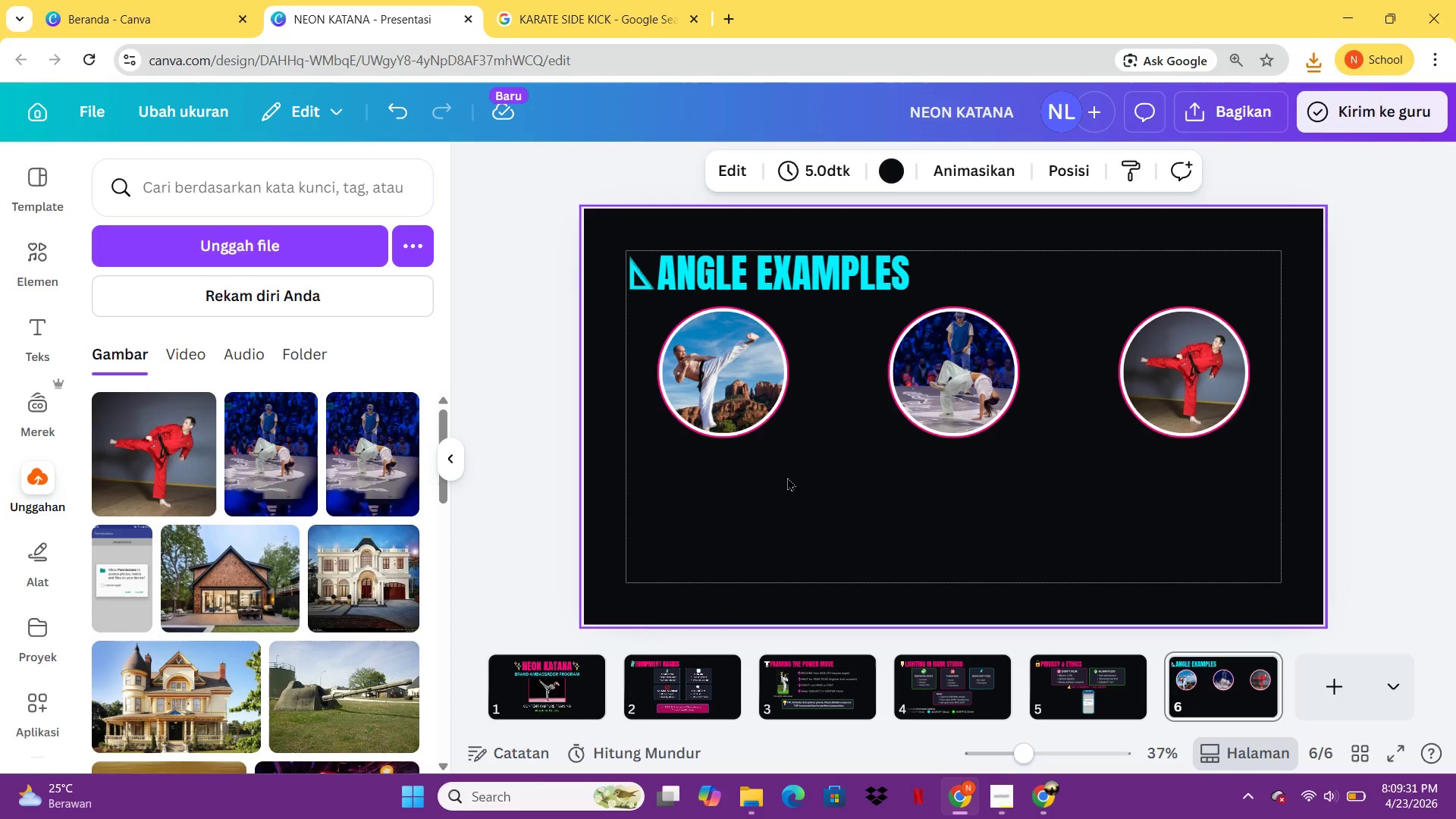 
wait(23.59)
 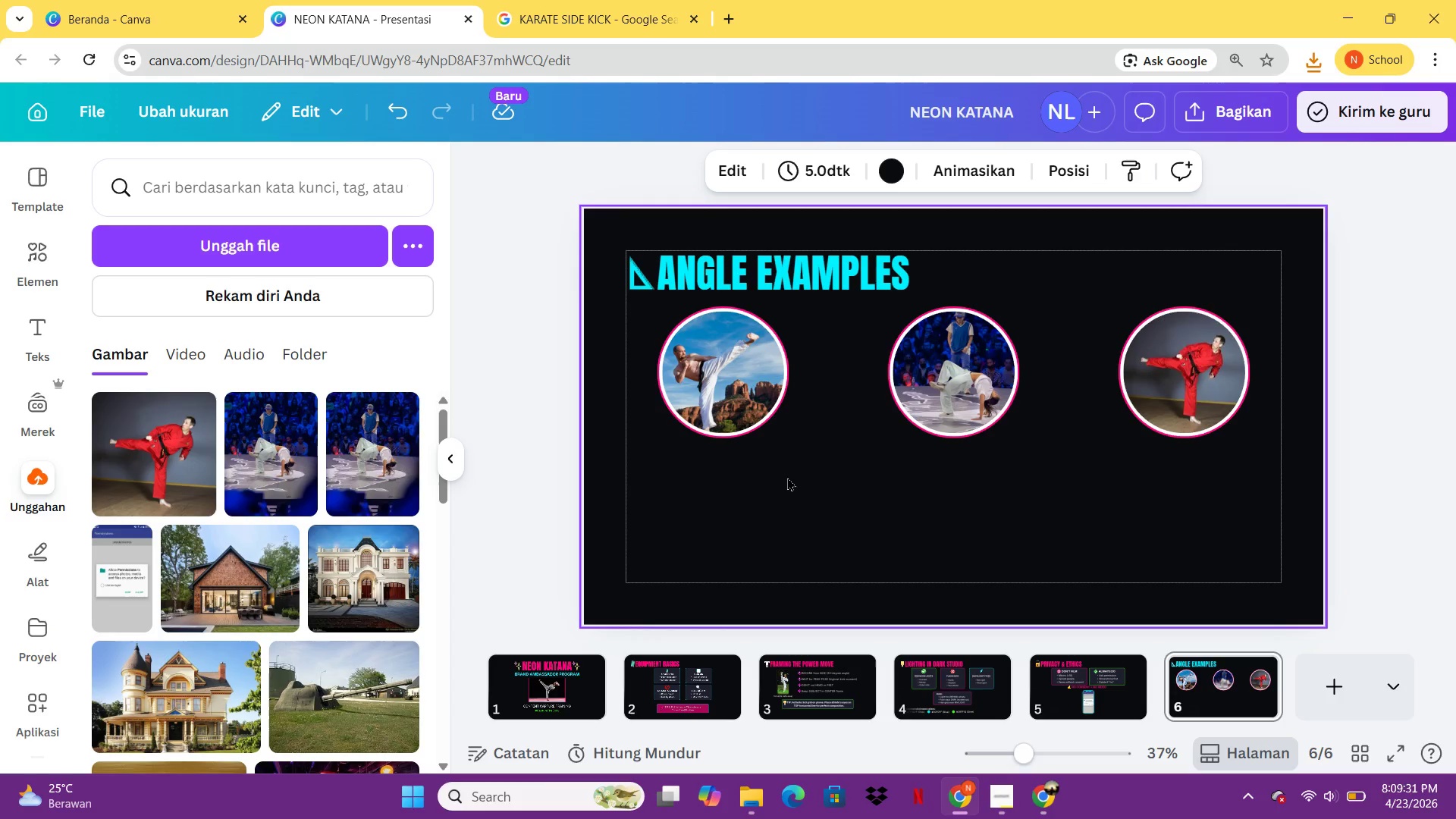 
left_click([936, 673])
 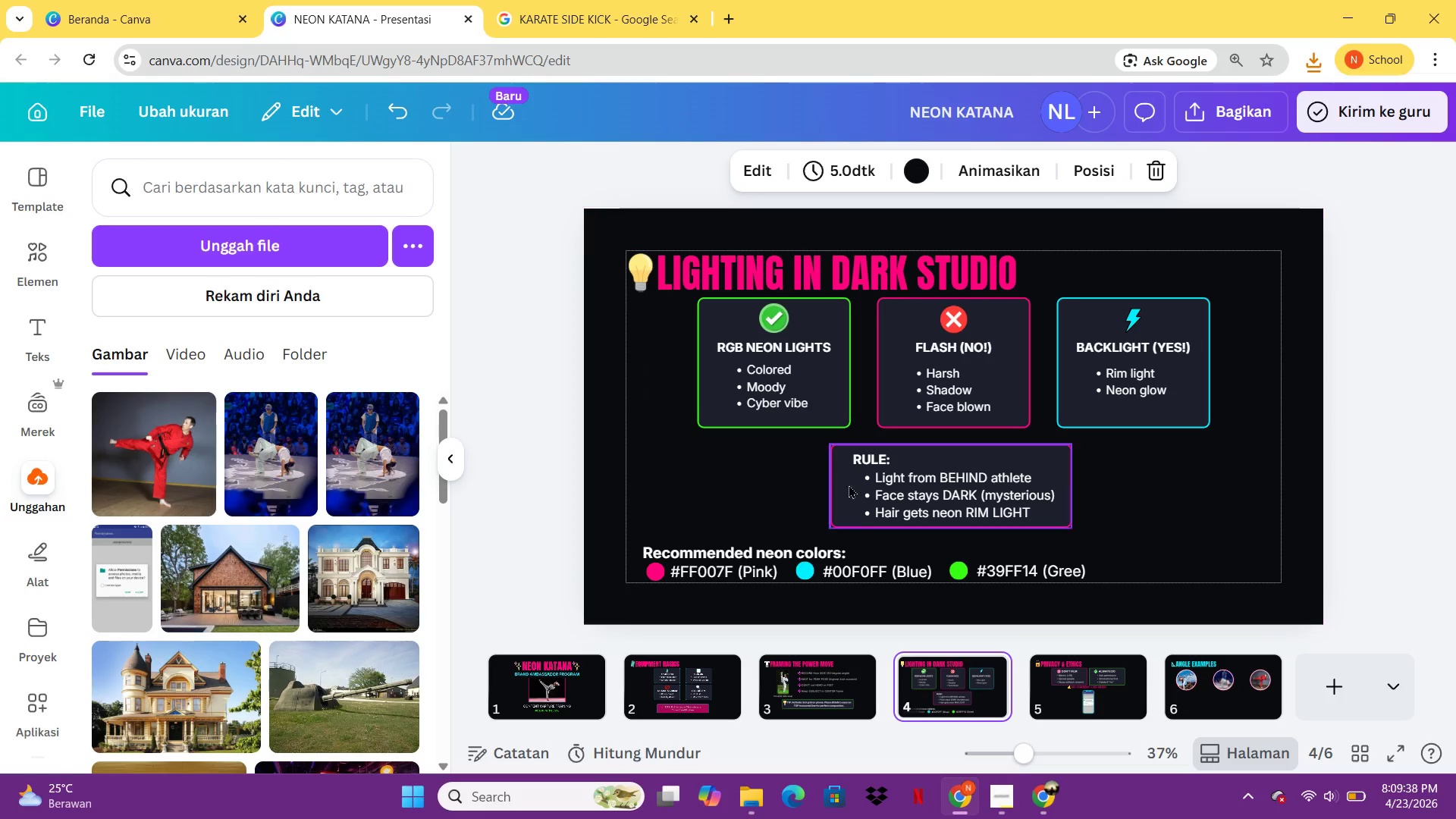 
left_click([782, 399])
 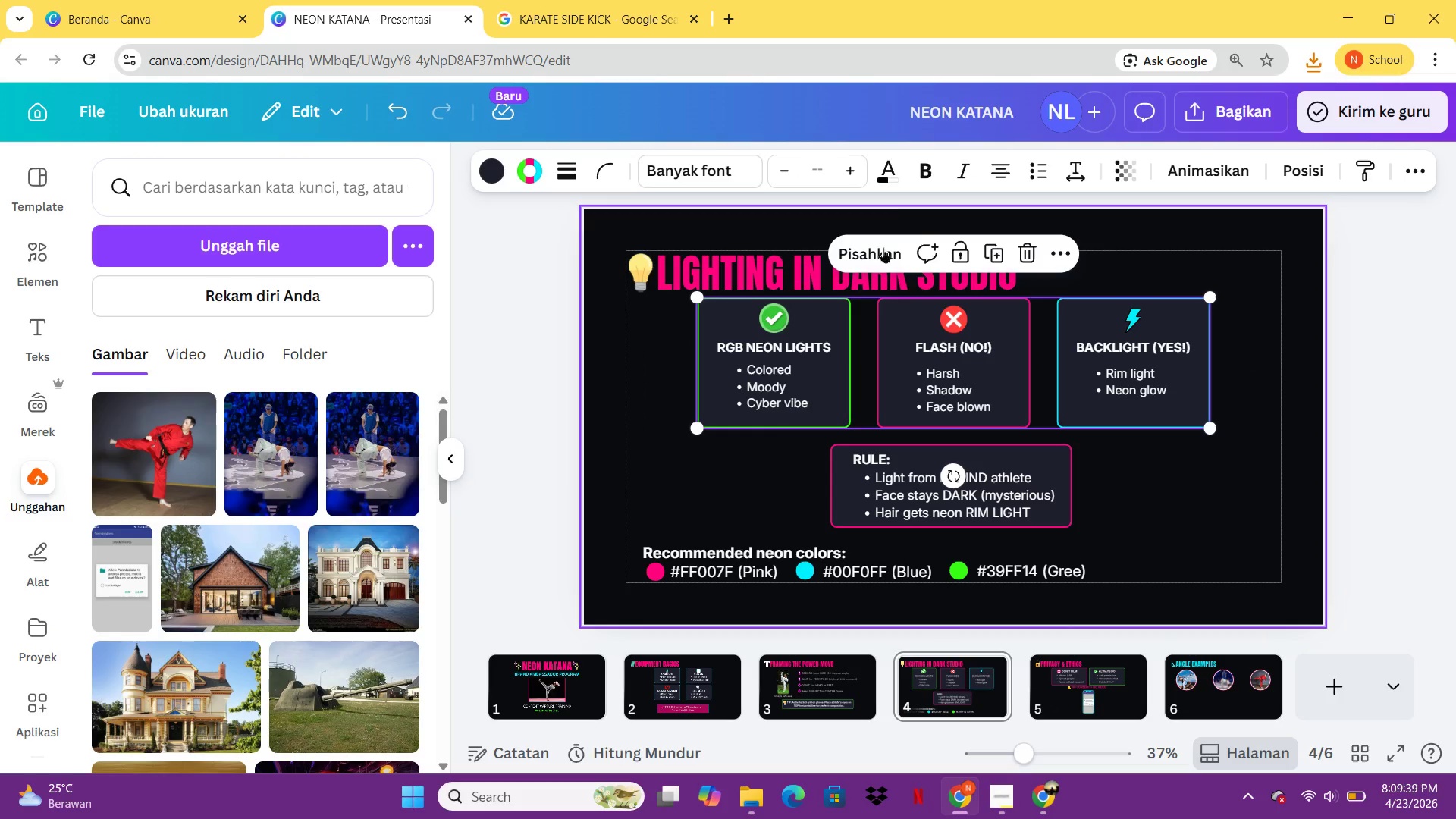 
left_click([877, 253])
 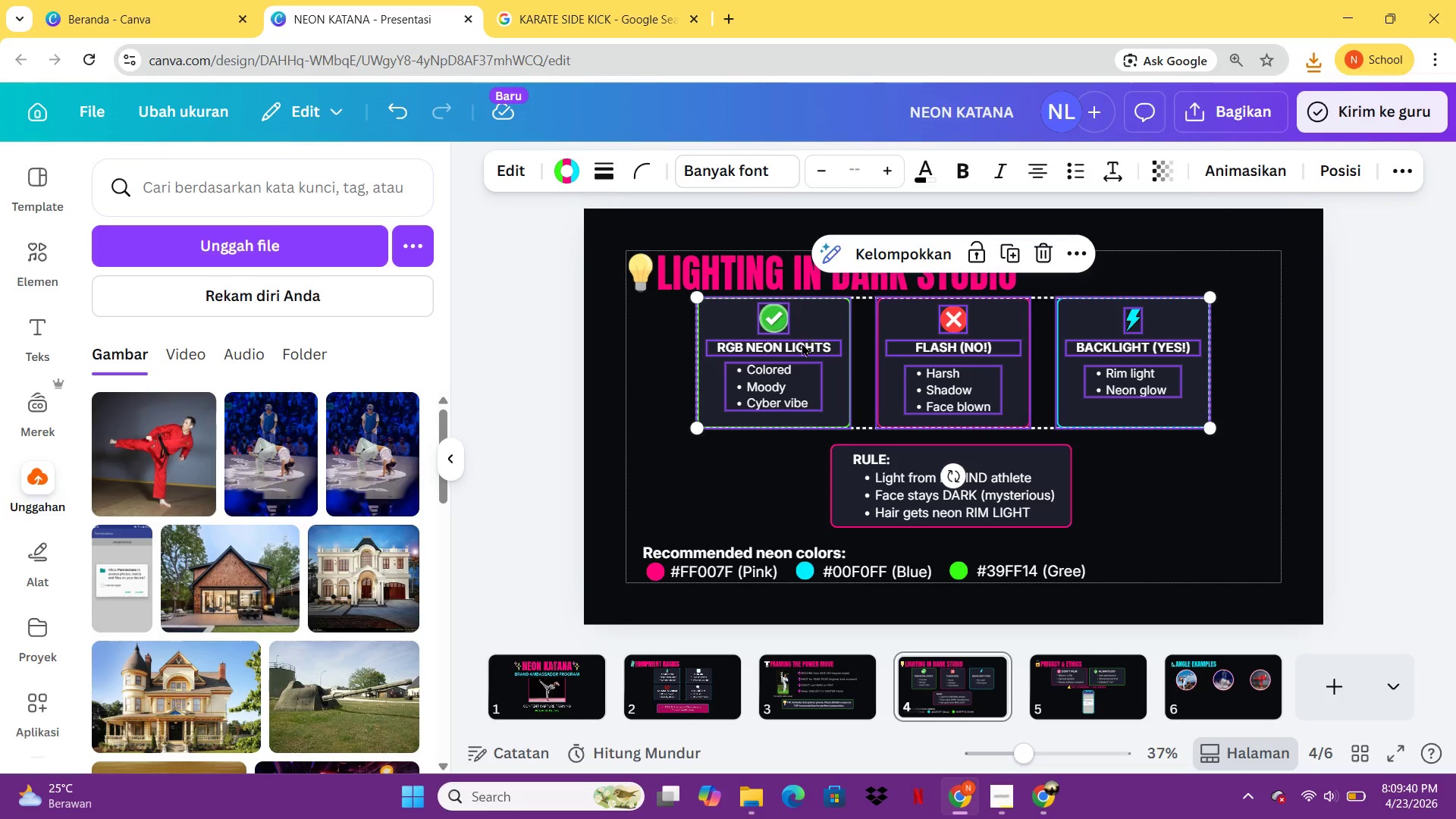 
left_click([802, 344])
 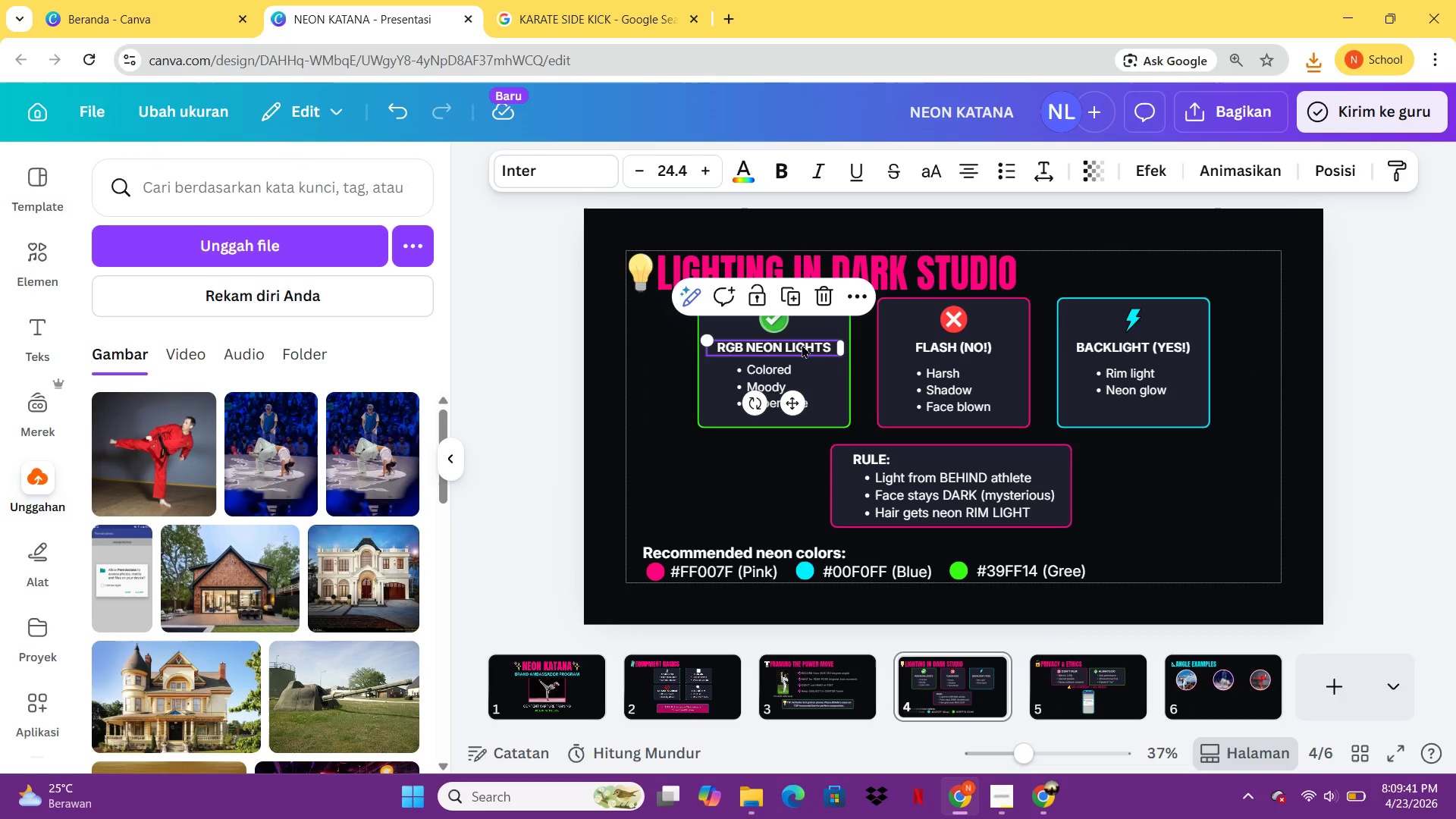 
key(Control+C)
 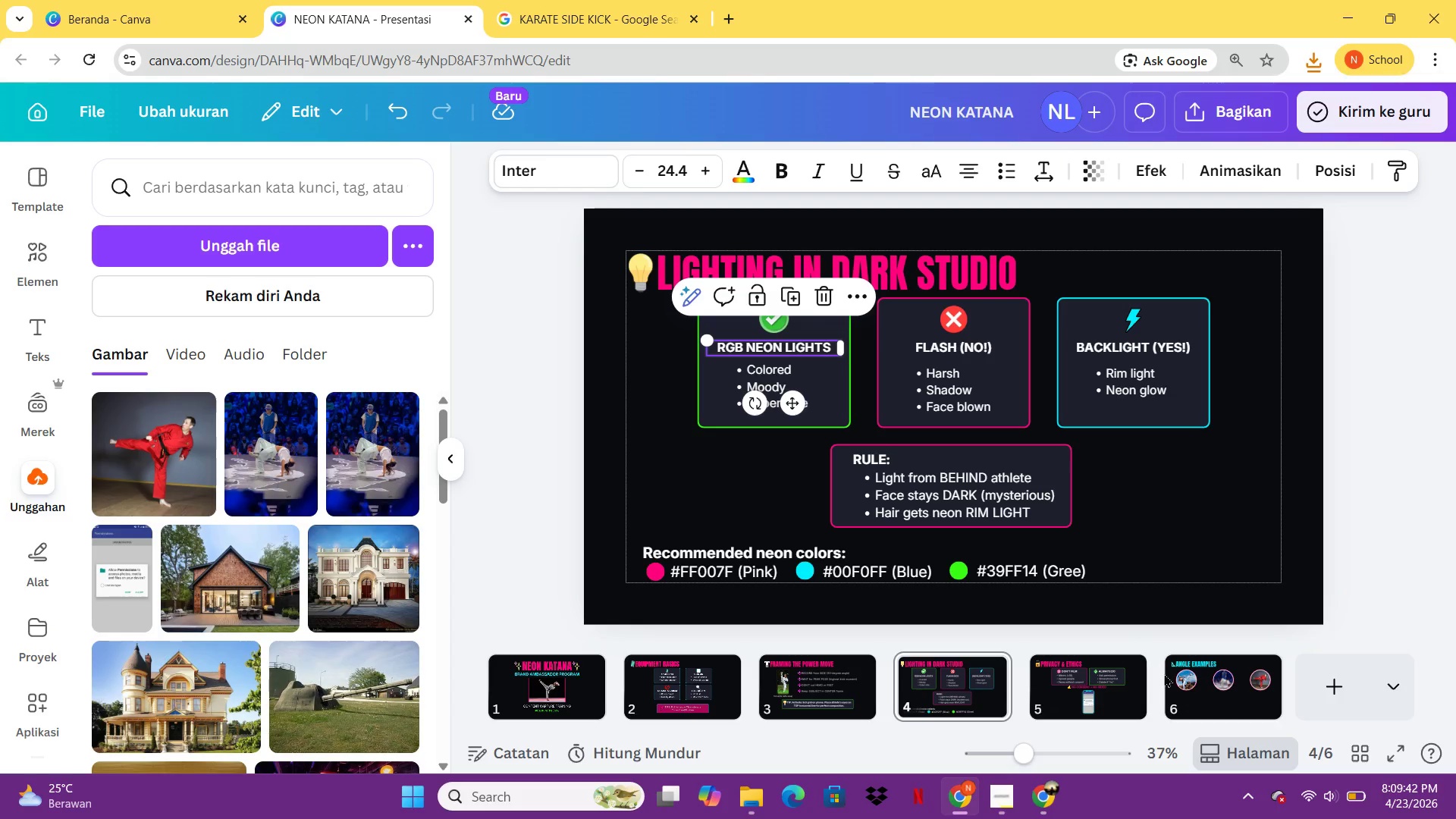 
left_click([1167, 677])
 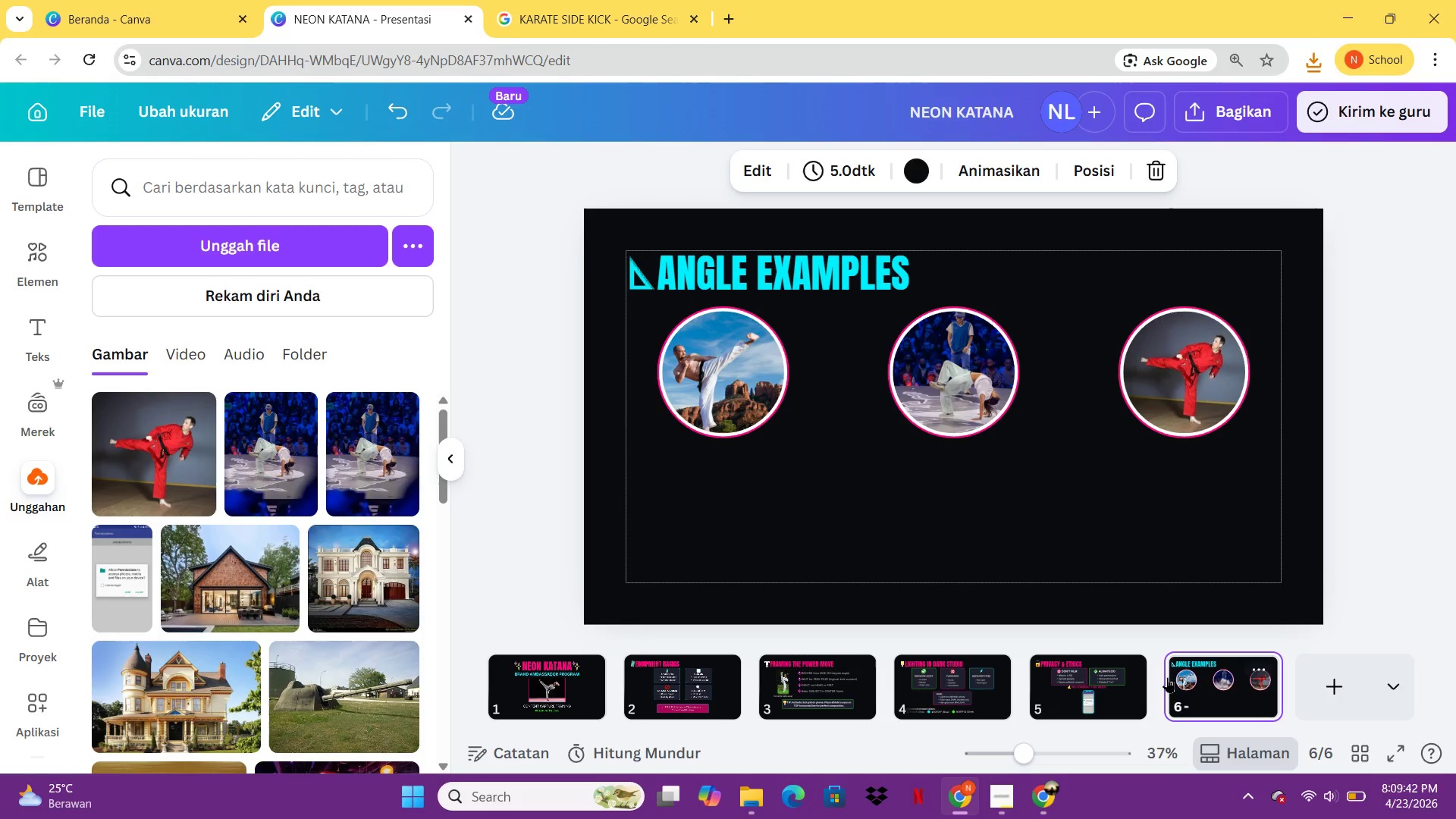 
key(Control+ControlLeft)
 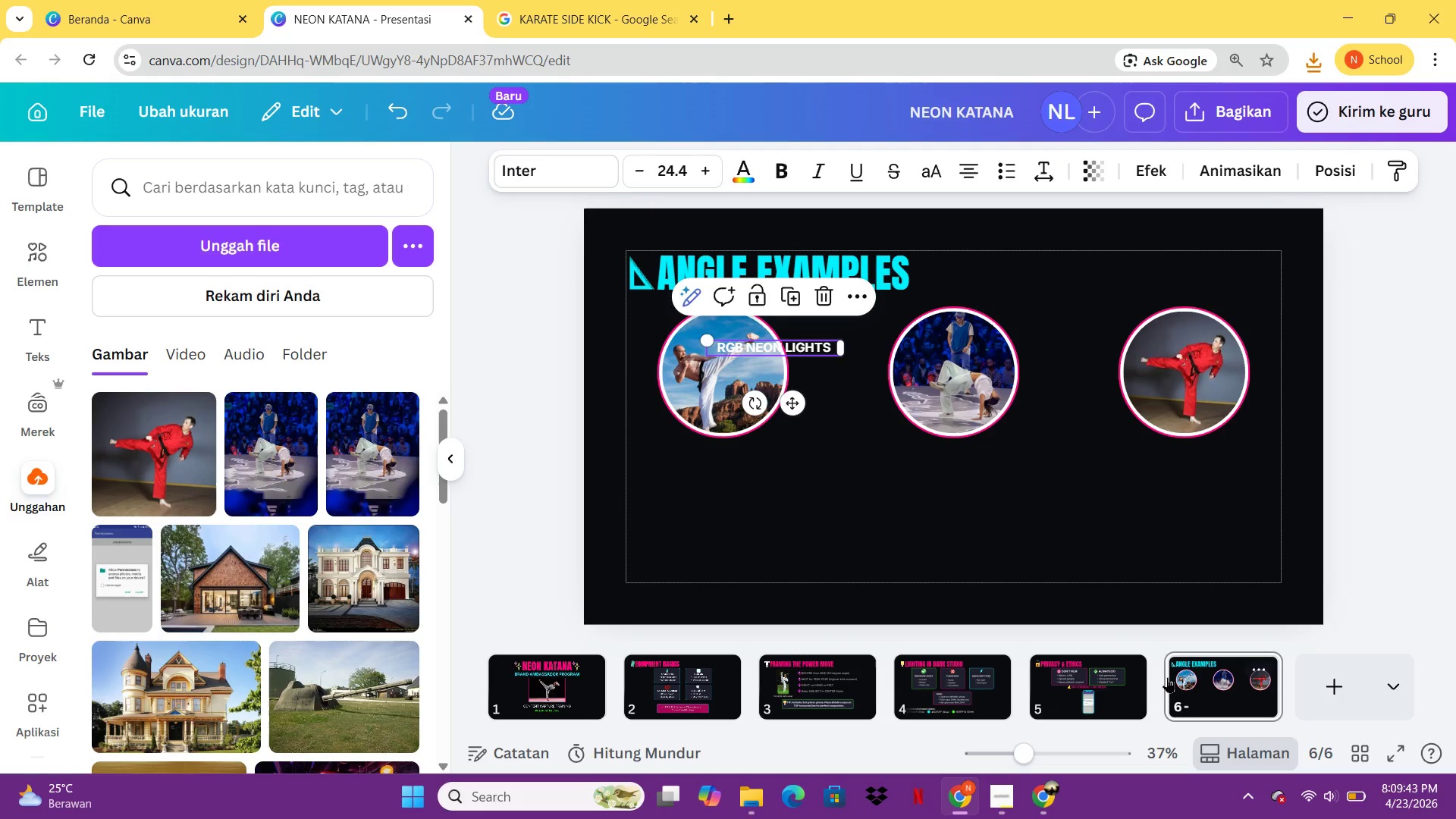 
key(Control+V)
 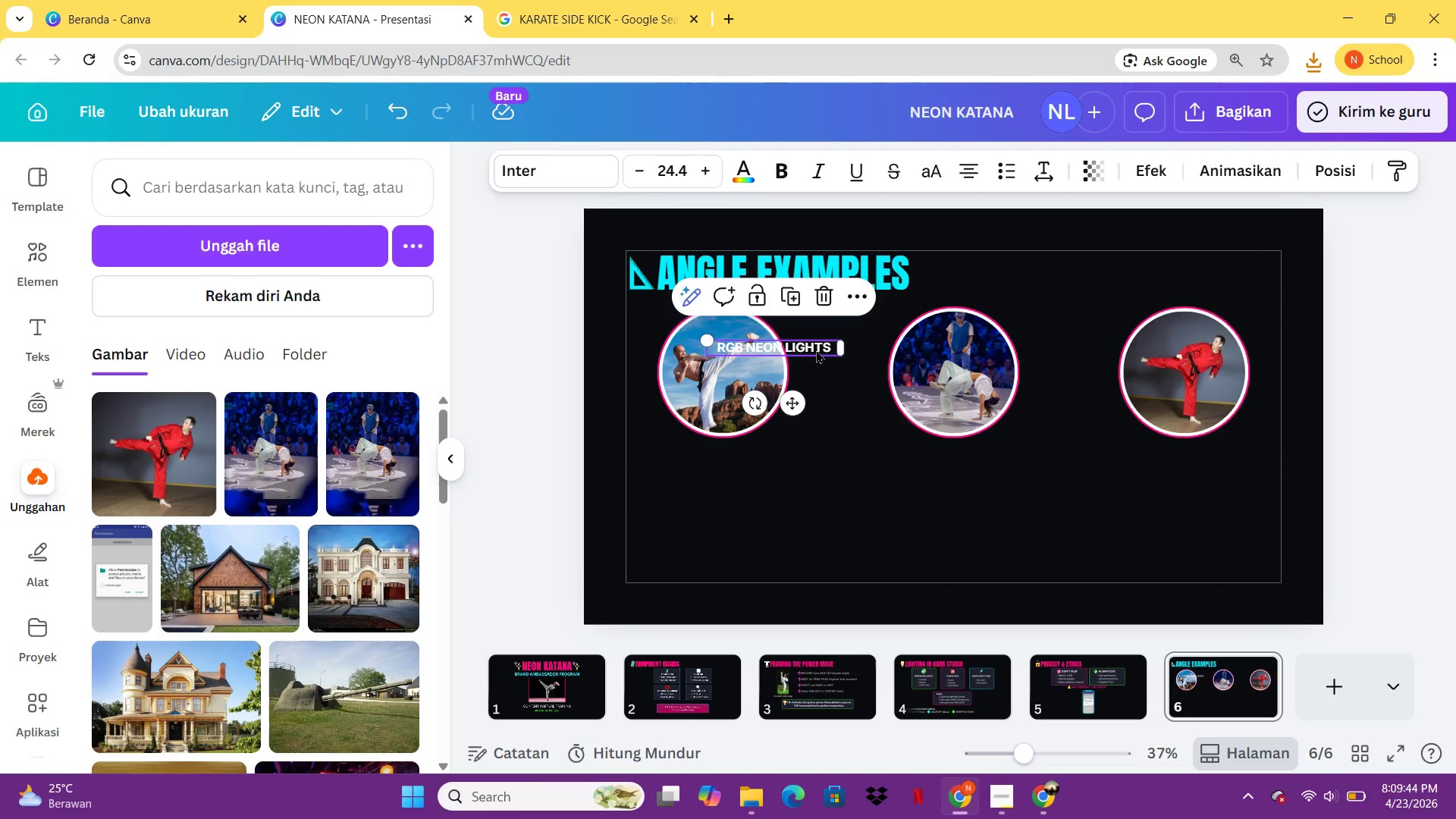 
left_click_drag(start_coordinate=[813, 345], to_coordinate=[759, 463])
 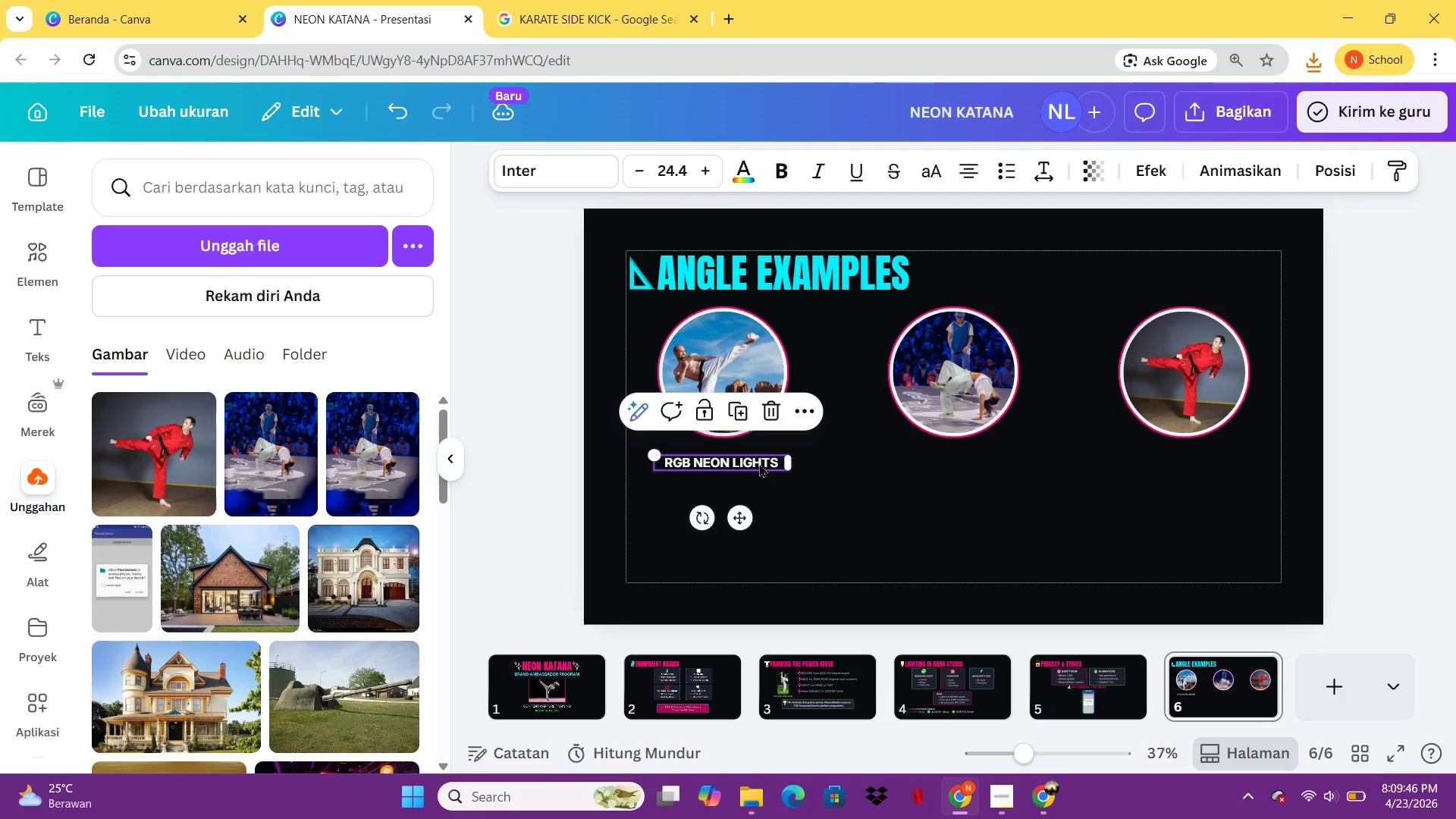 
left_click([759, 463])
 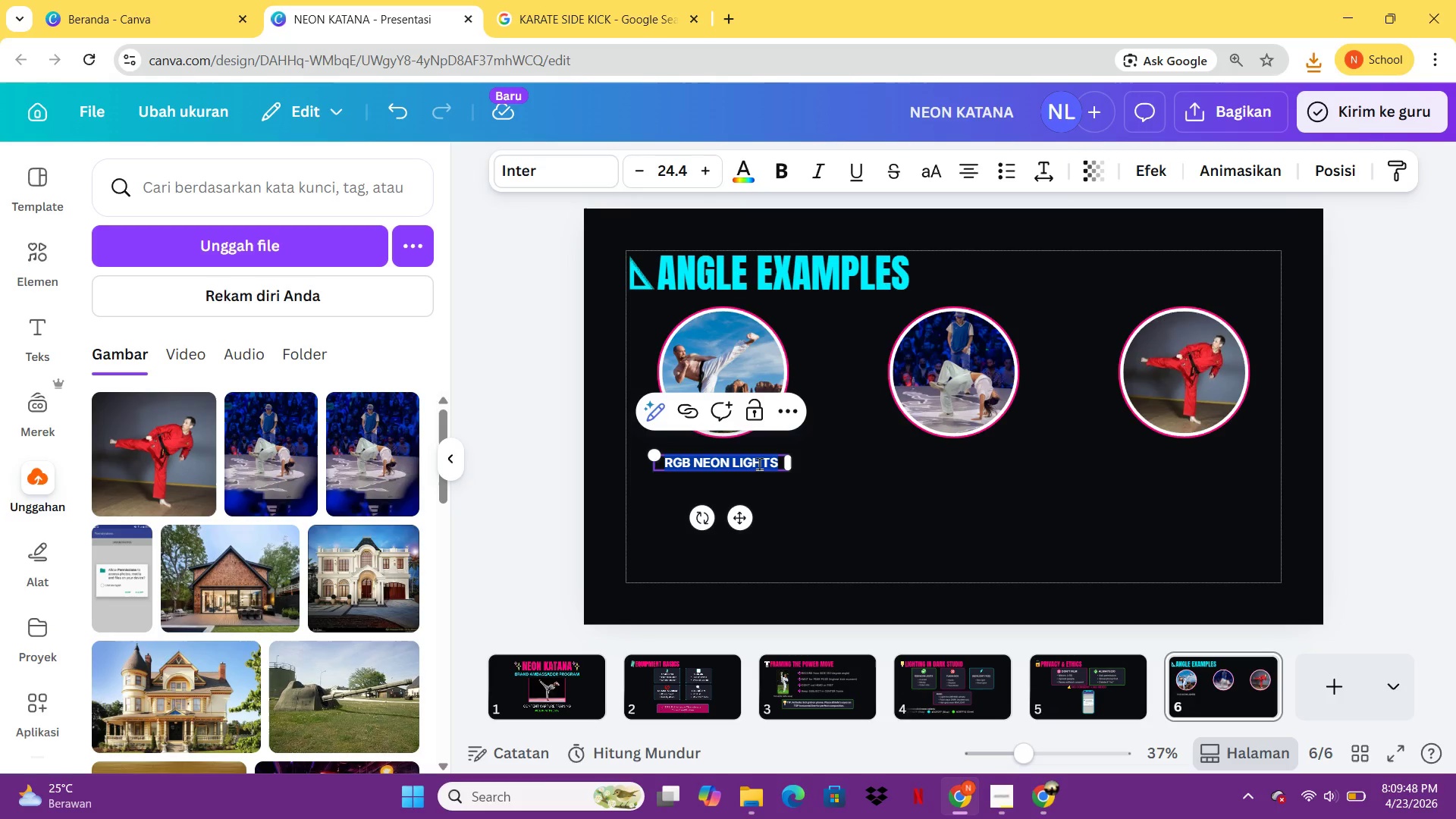 
type(LOW ANGLE)
 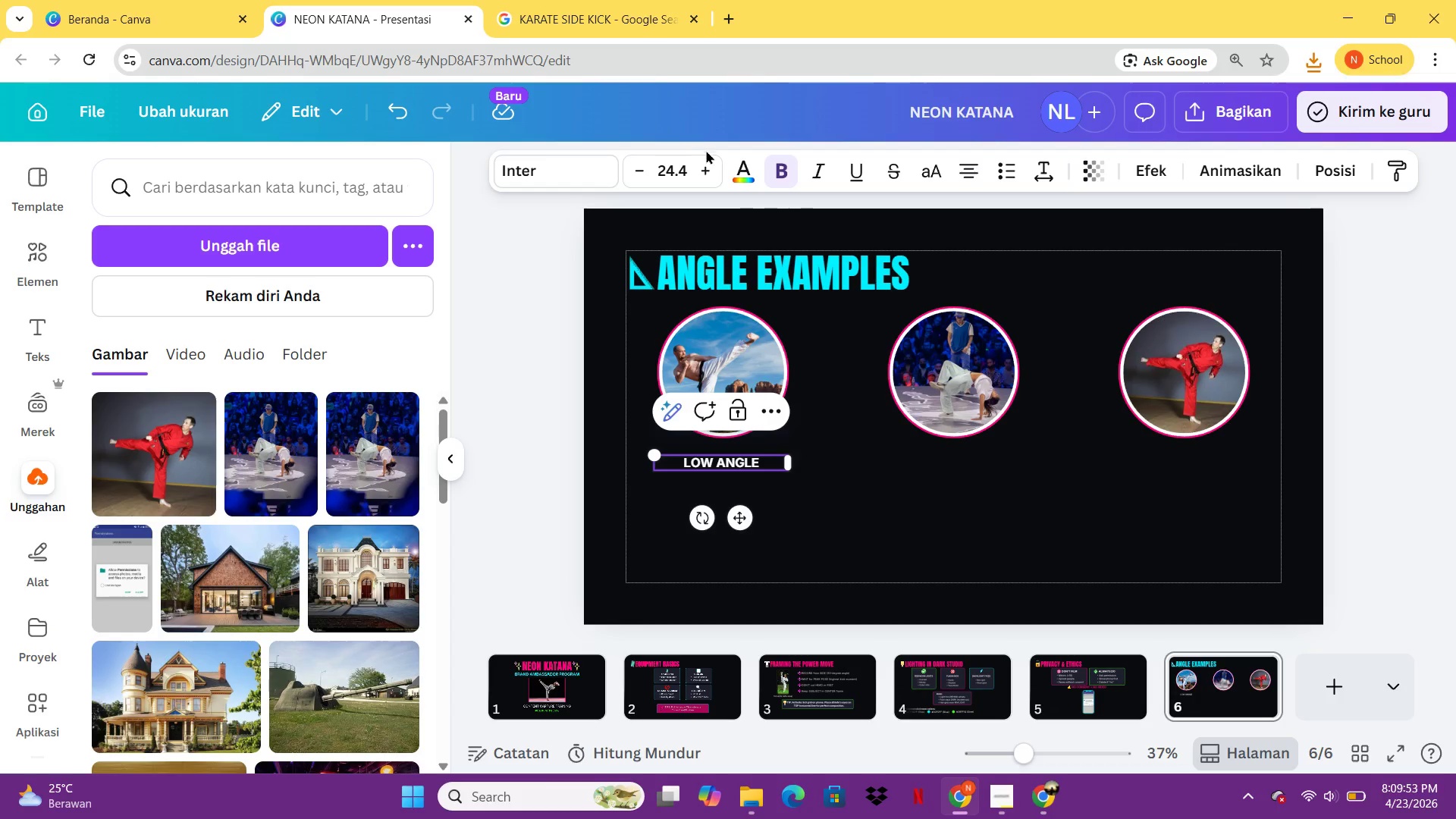 
double_click([713, 163])
 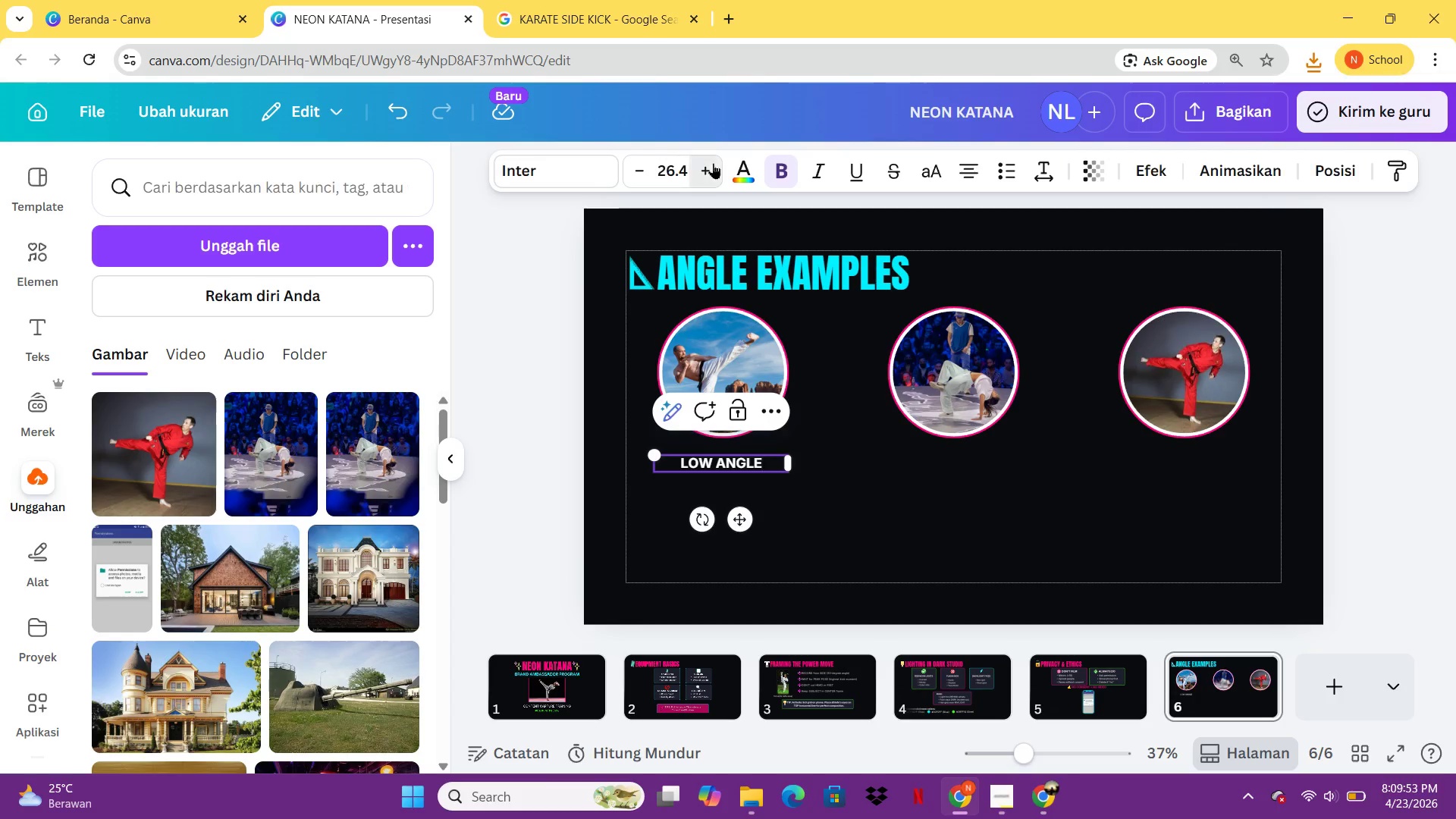 
triple_click([713, 163])
 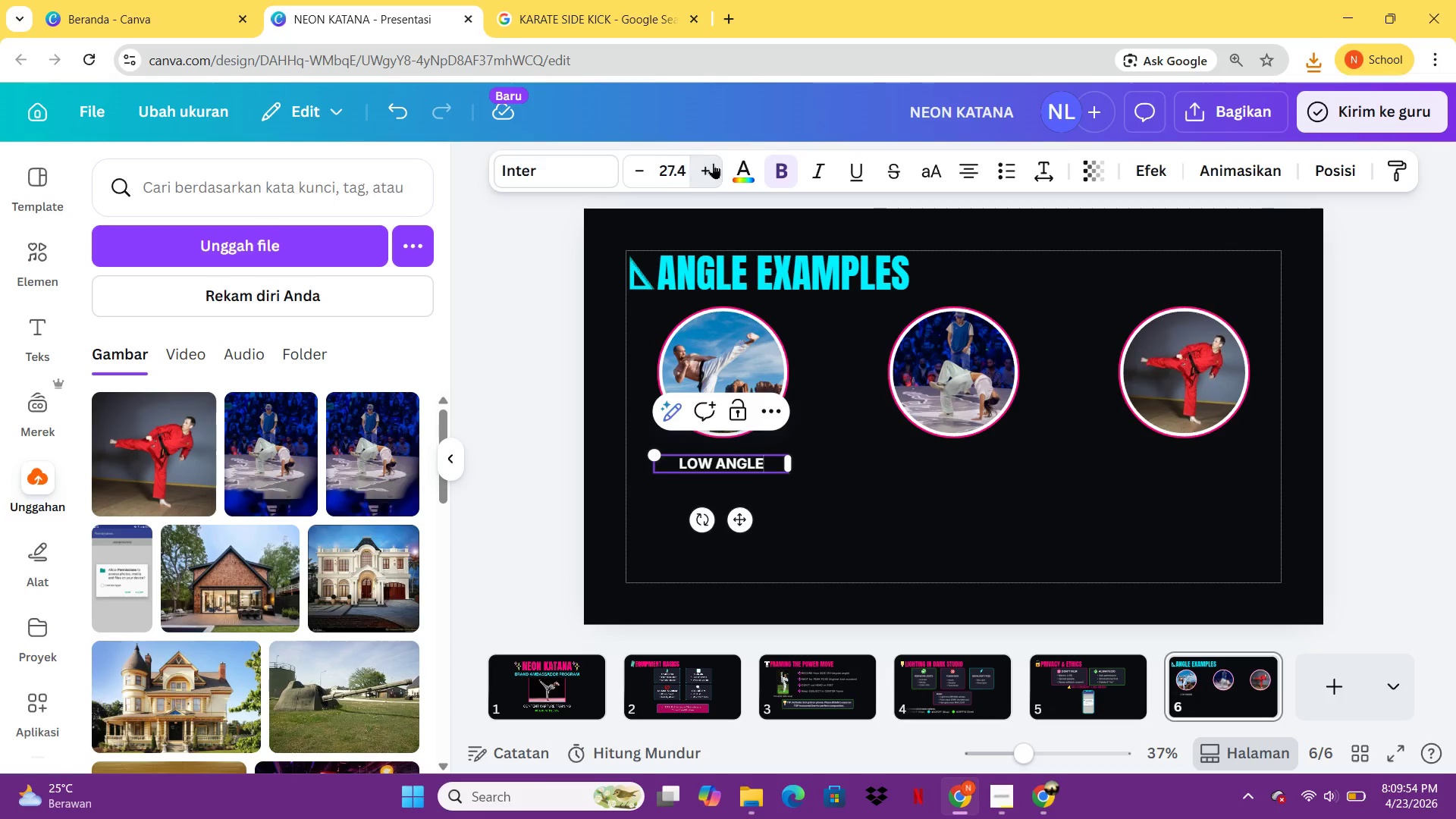 
triple_click([713, 163])
 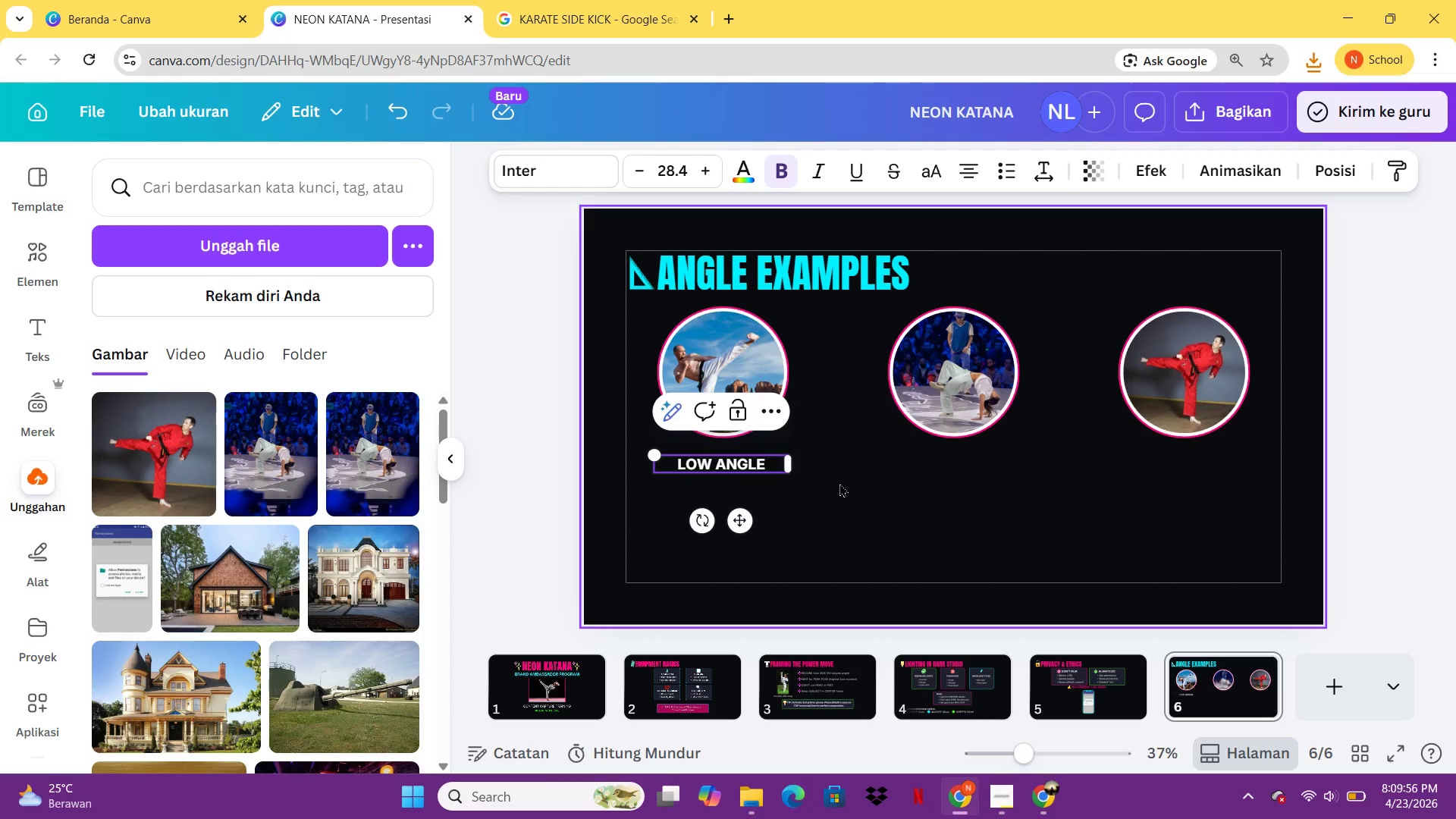 
left_click([839, 483])
 